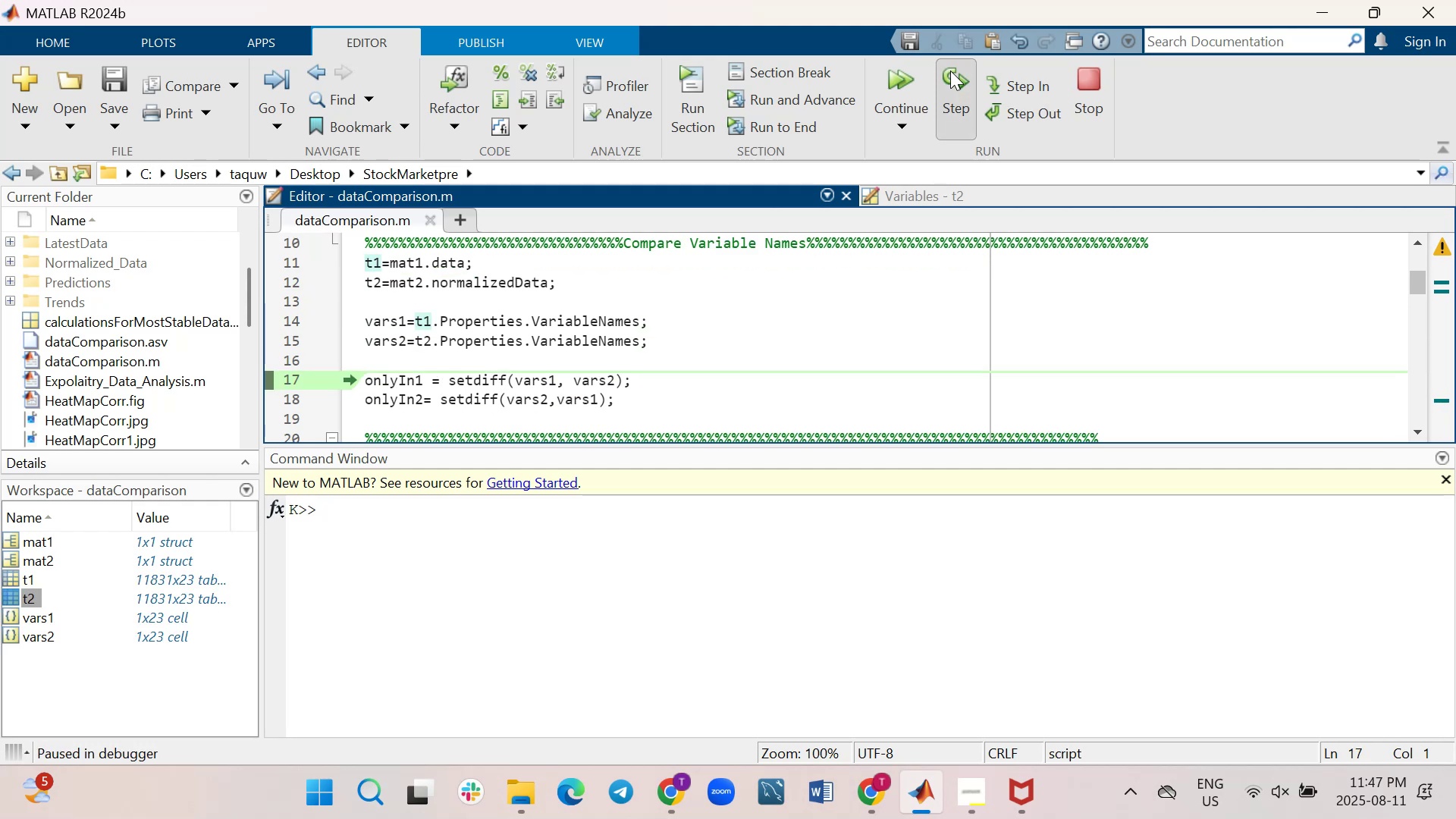 
triple_click([950, 71])
 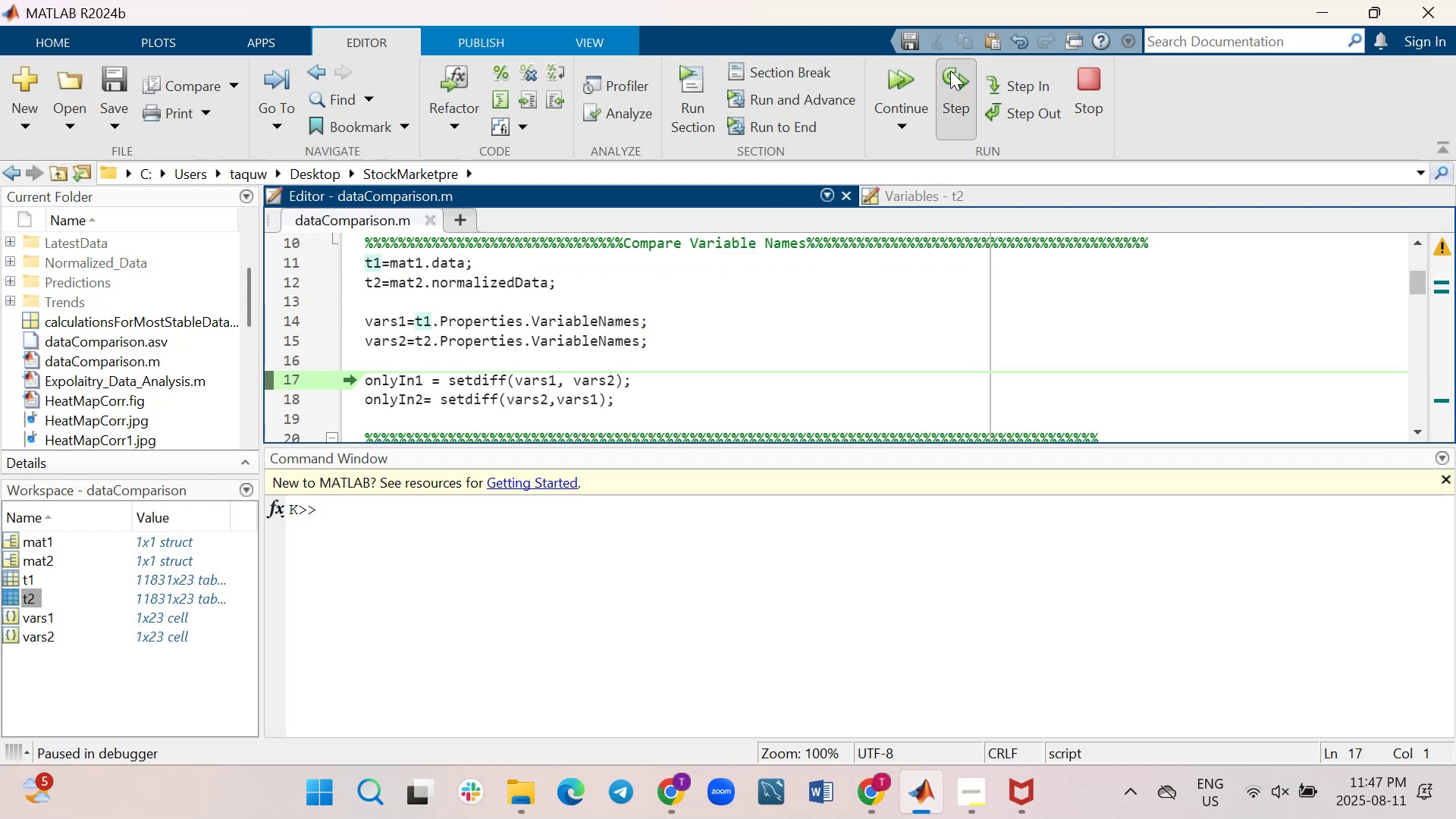 
triple_click([950, 71])
 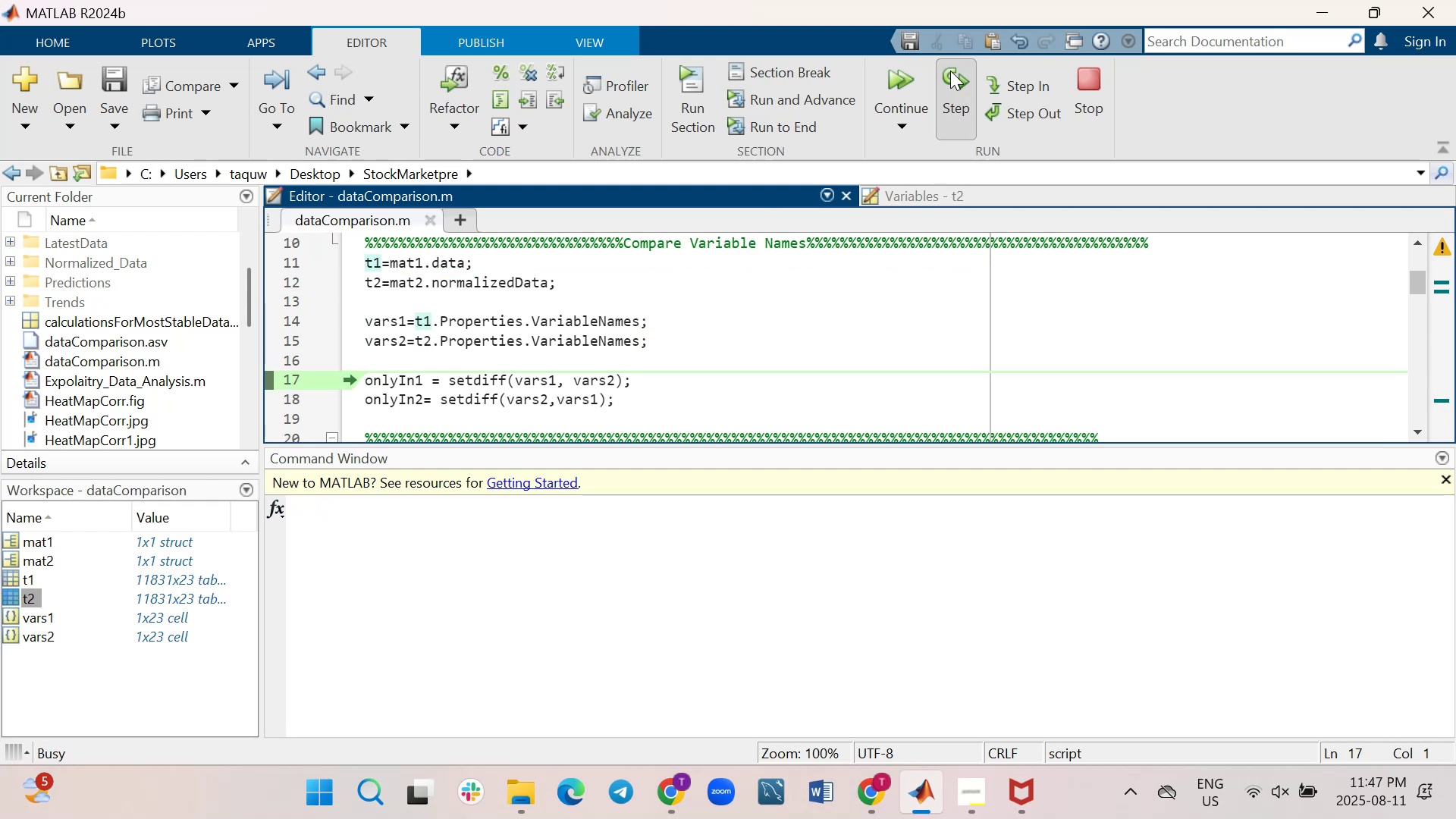 
triple_click([950, 71])
 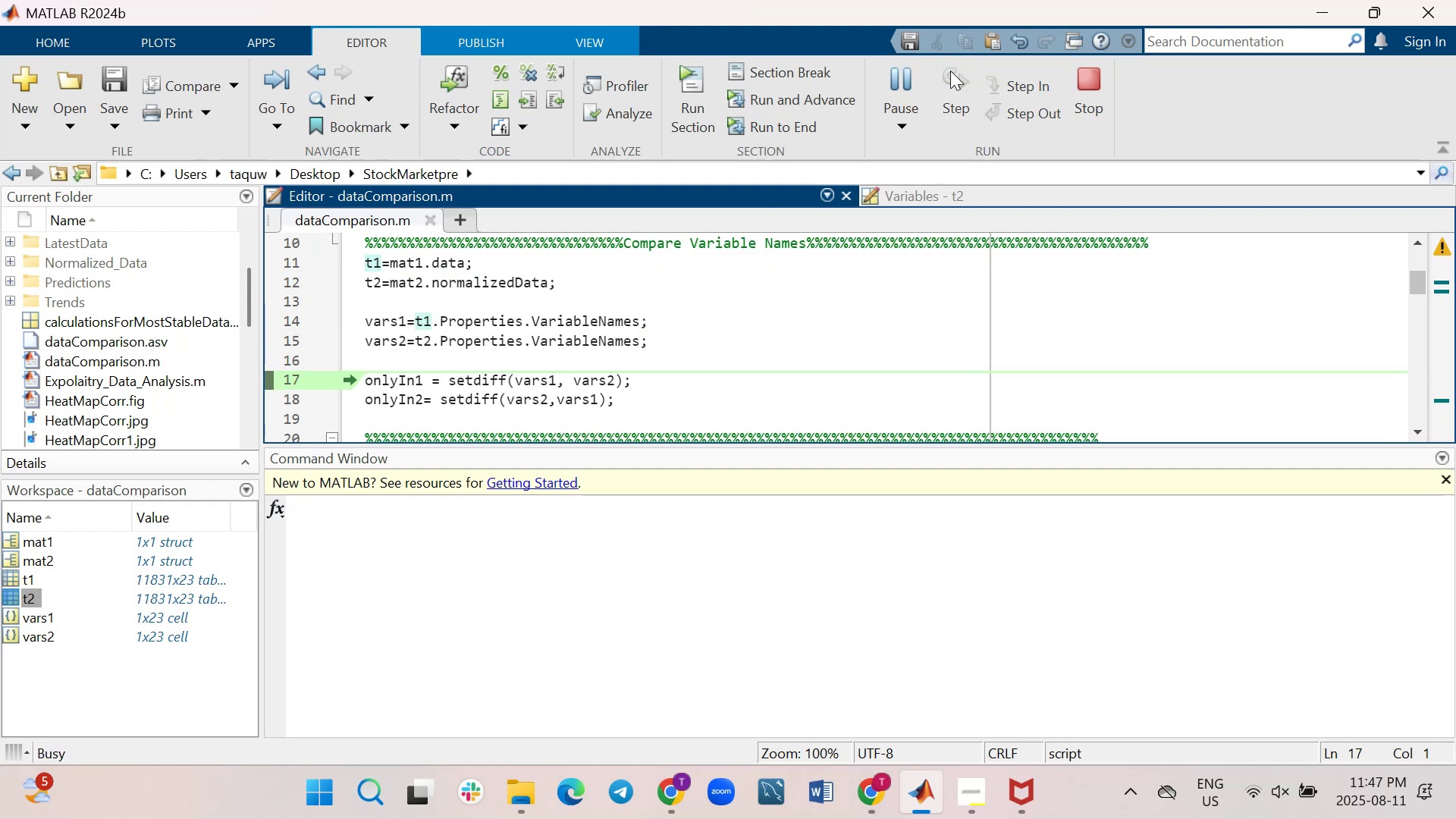 
triple_click([950, 71])
 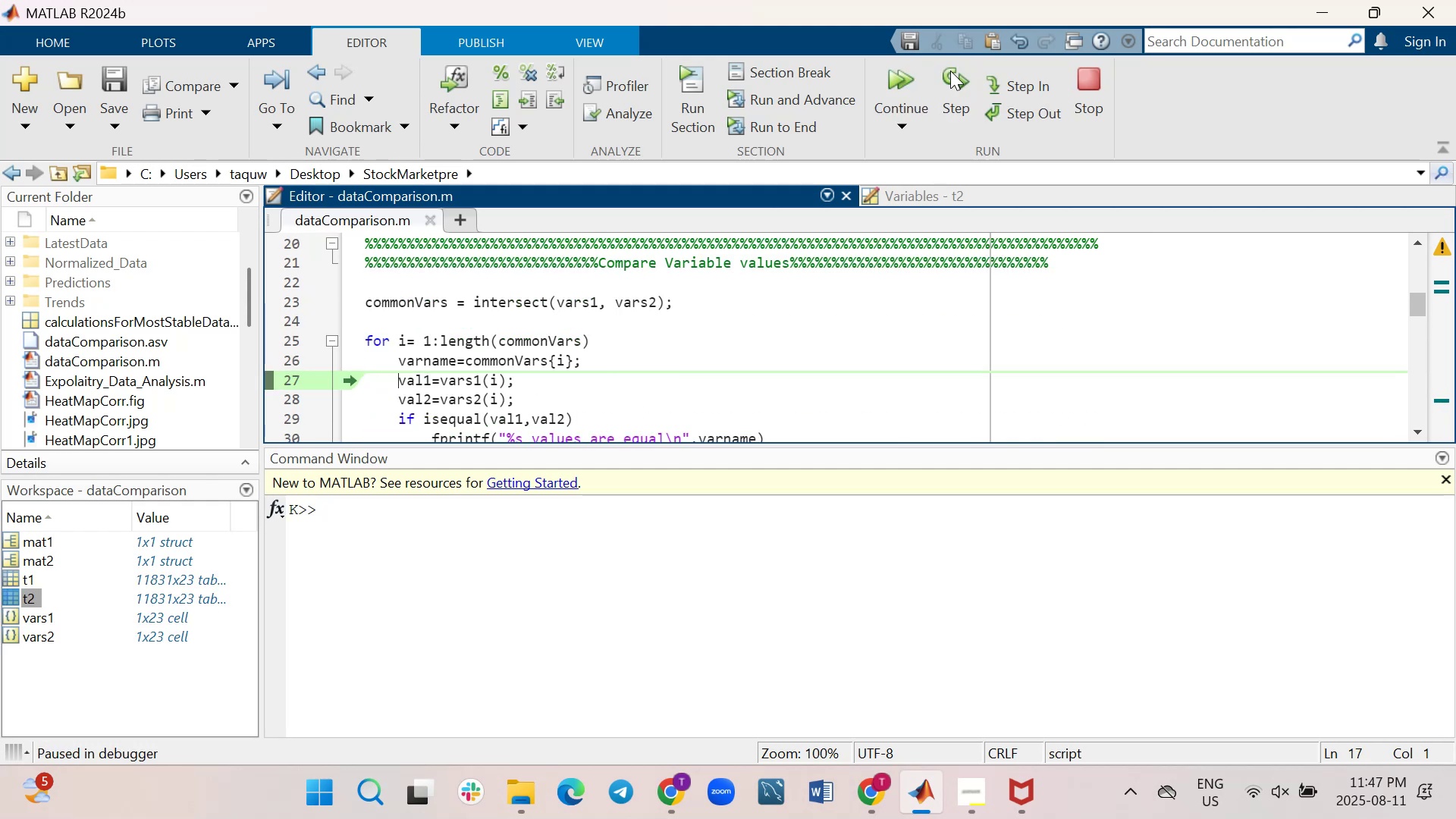 
triple_click([950, 71])
 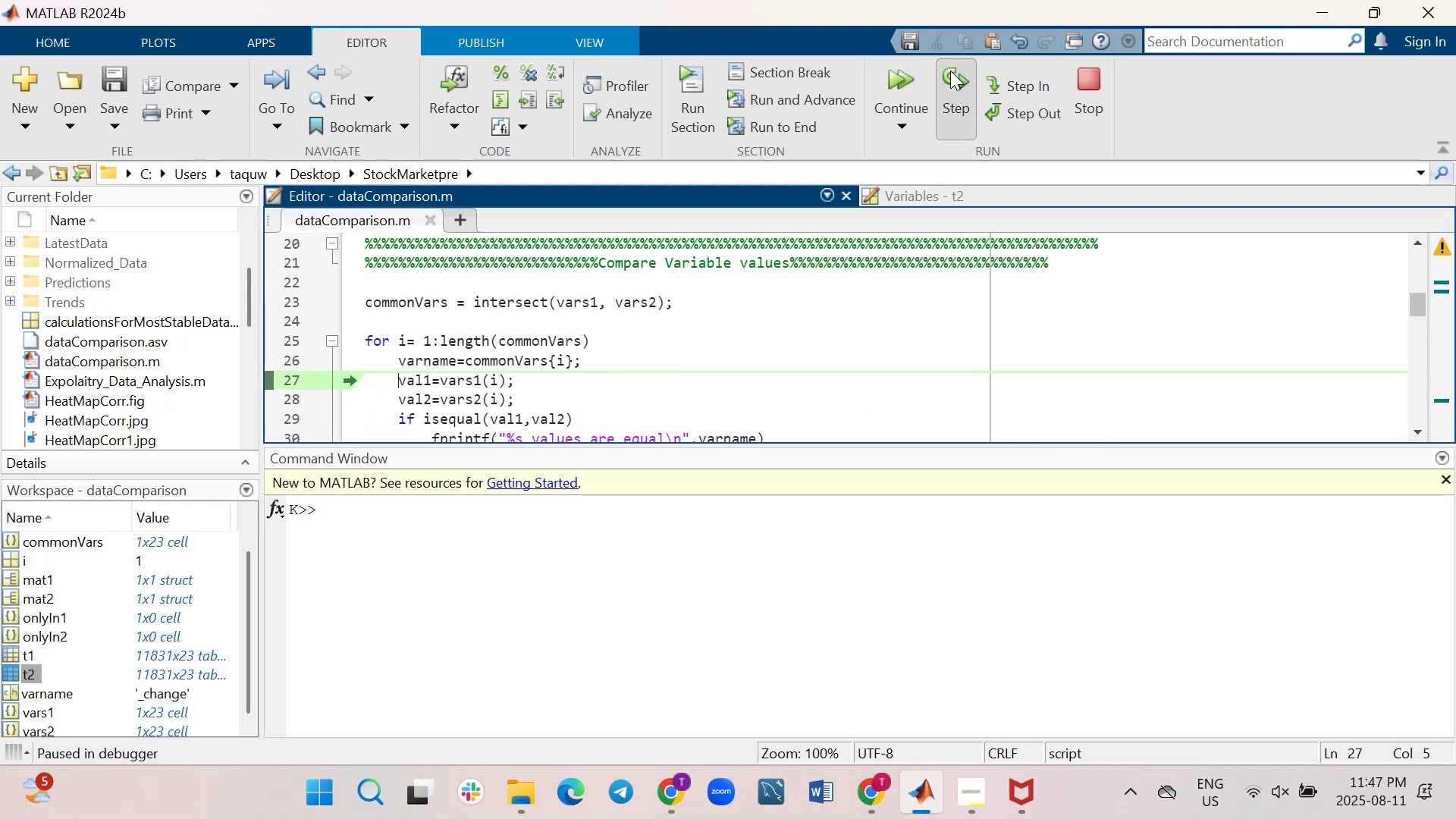 
triple_click([950, 71])
 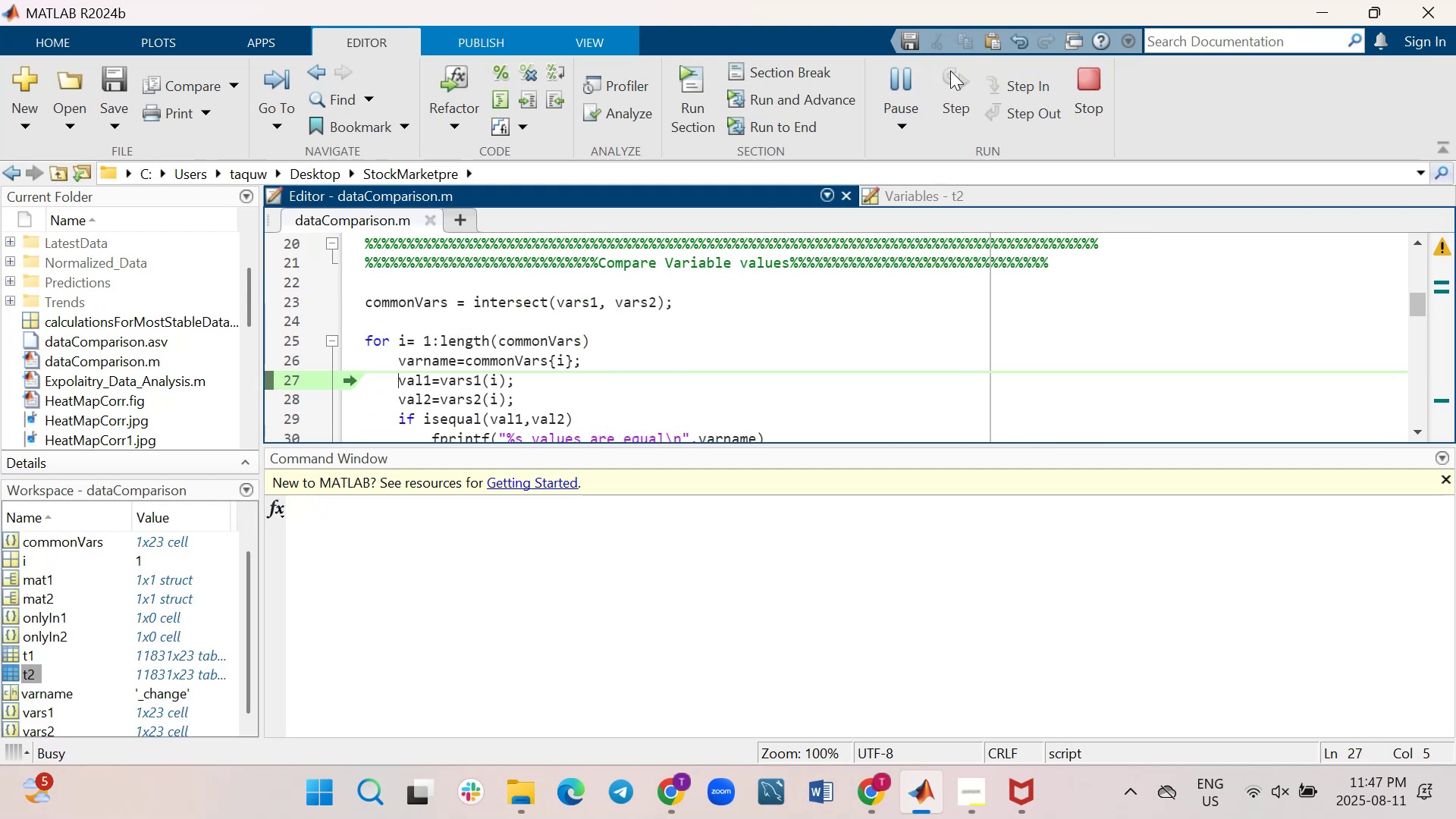 
triple_click([950, 71])
 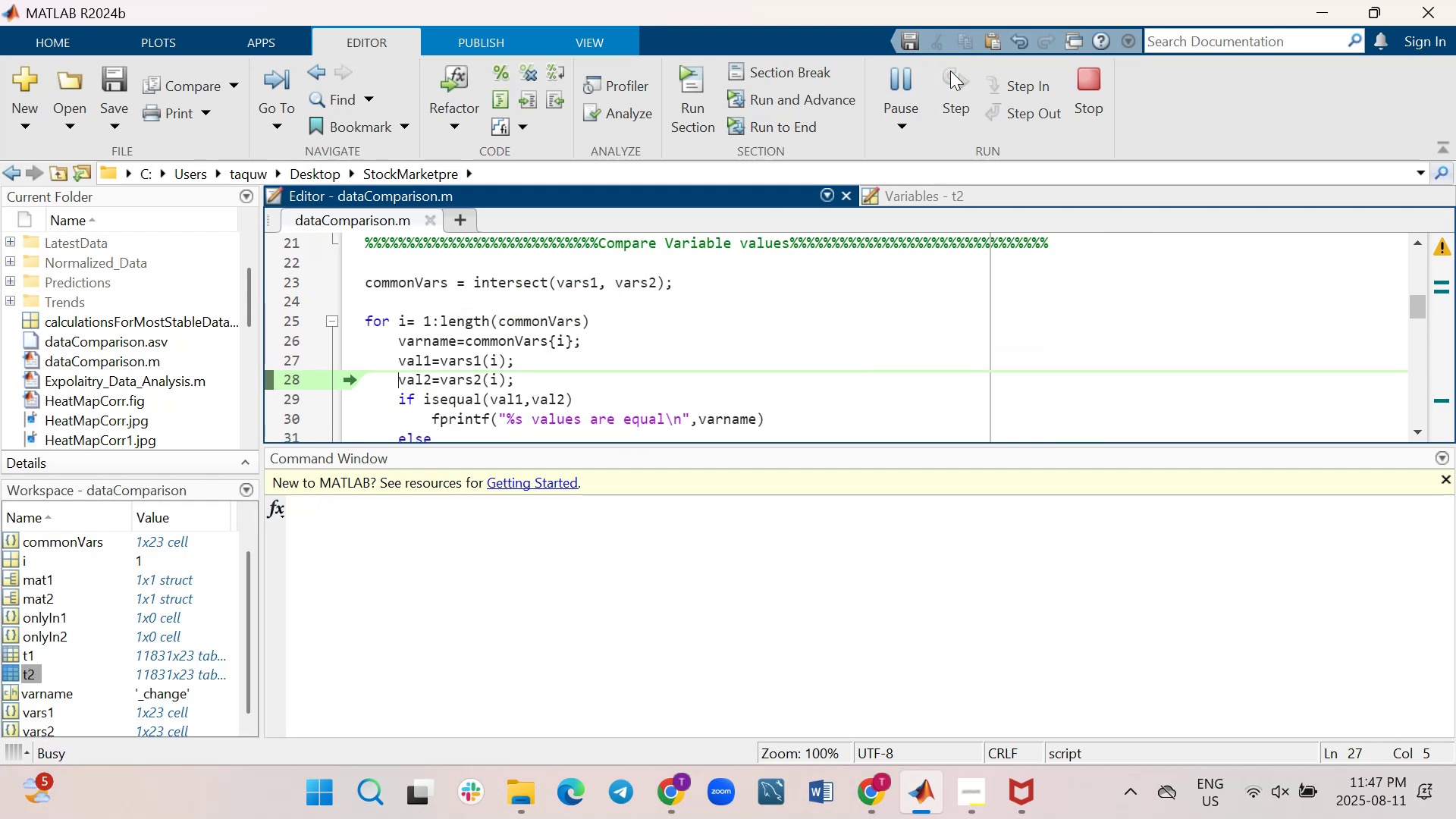 
triple_click([950, 71])
 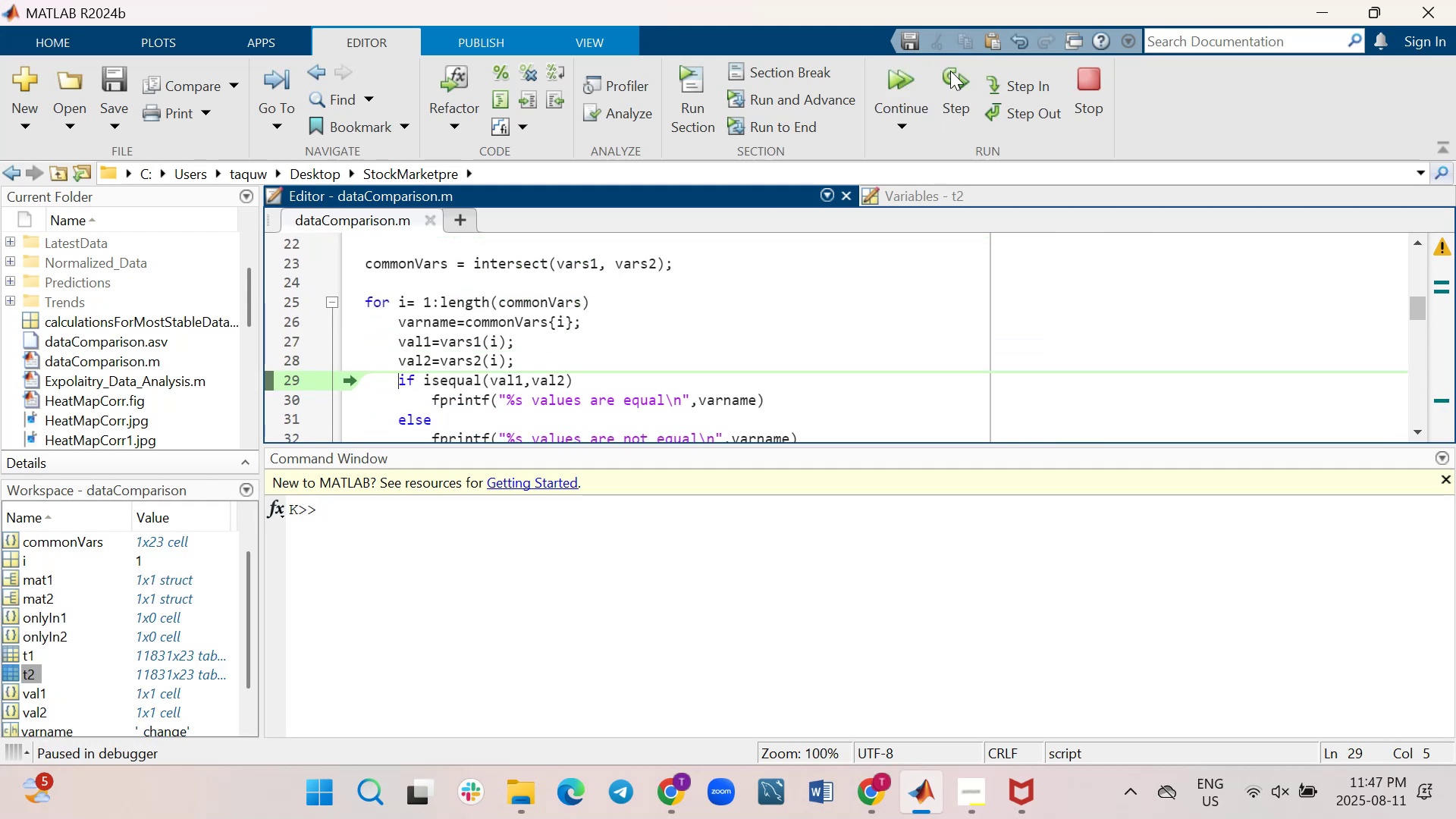 
triple_click([950, 71])
 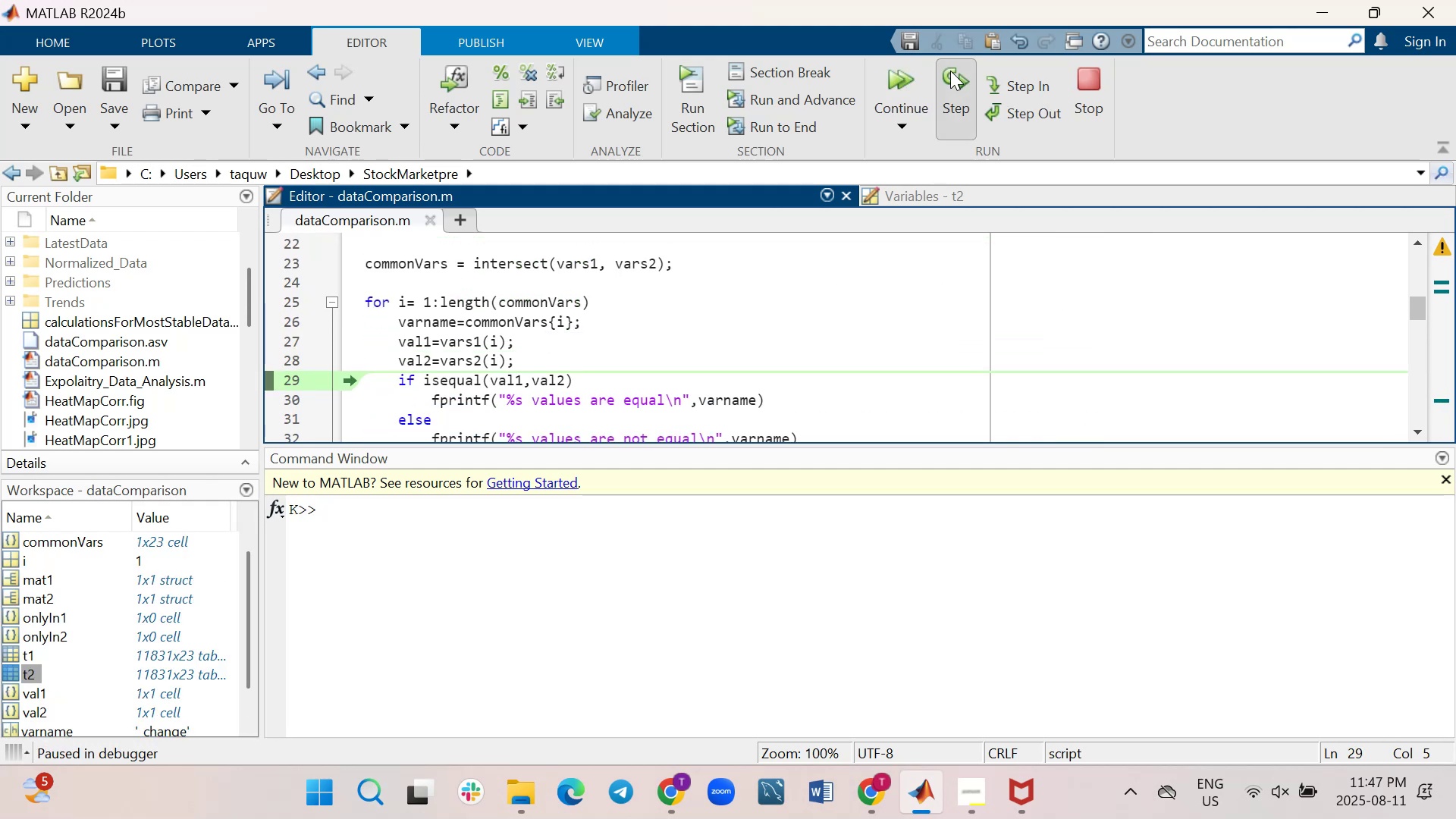 
triple_click([950, 71])
 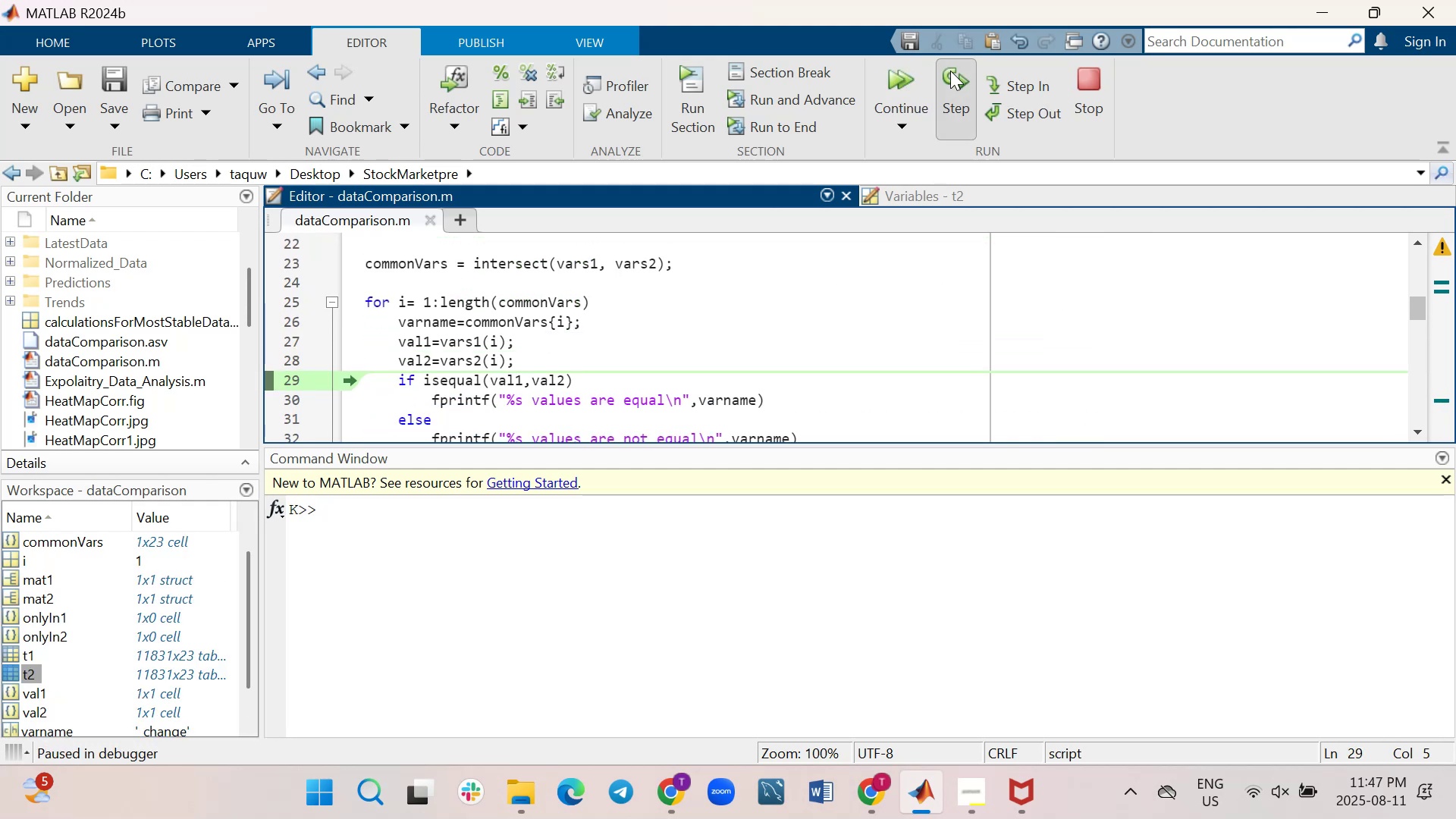 
triple_click([950, 71])
 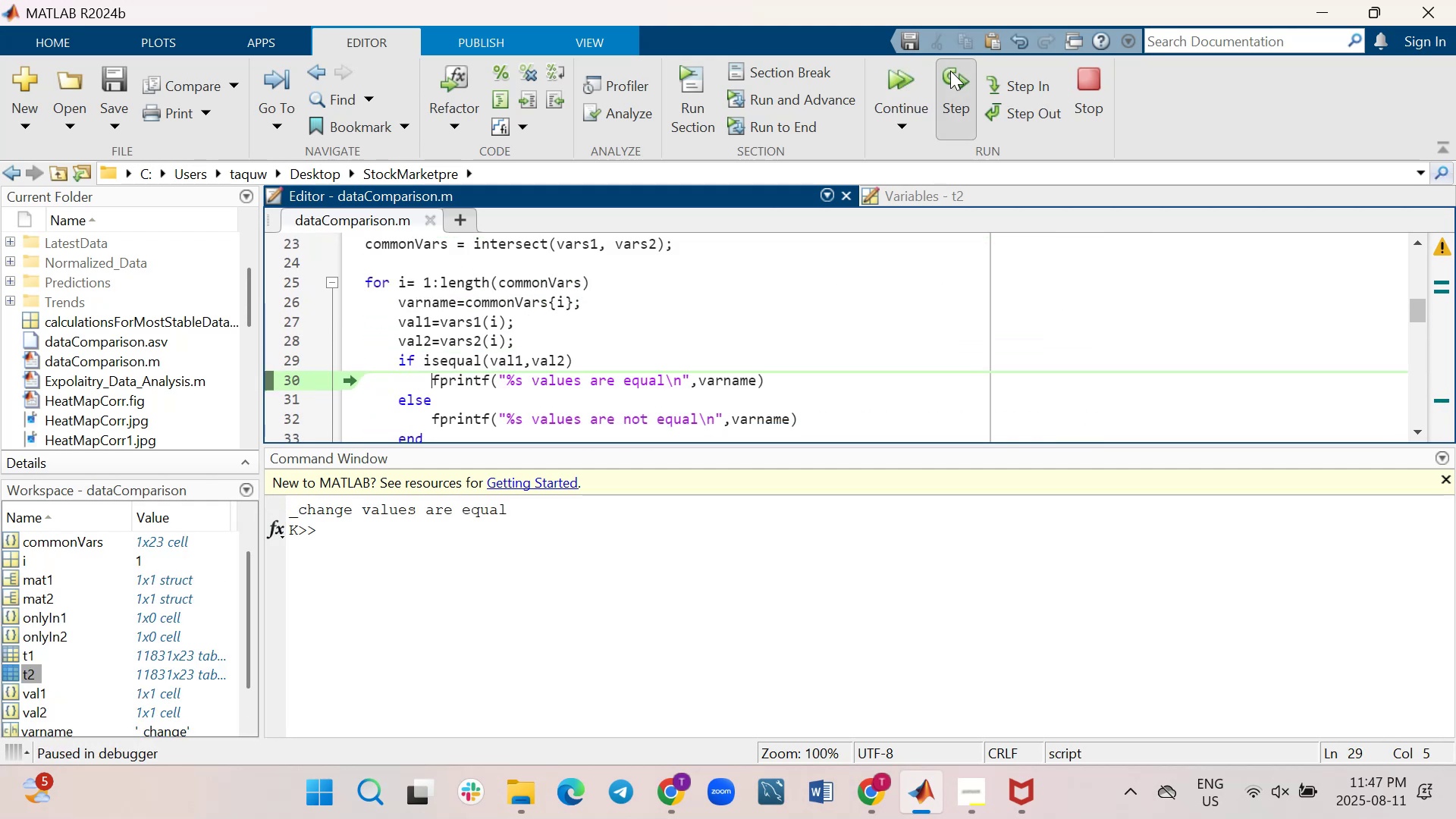 
triple_click([950, 71])
 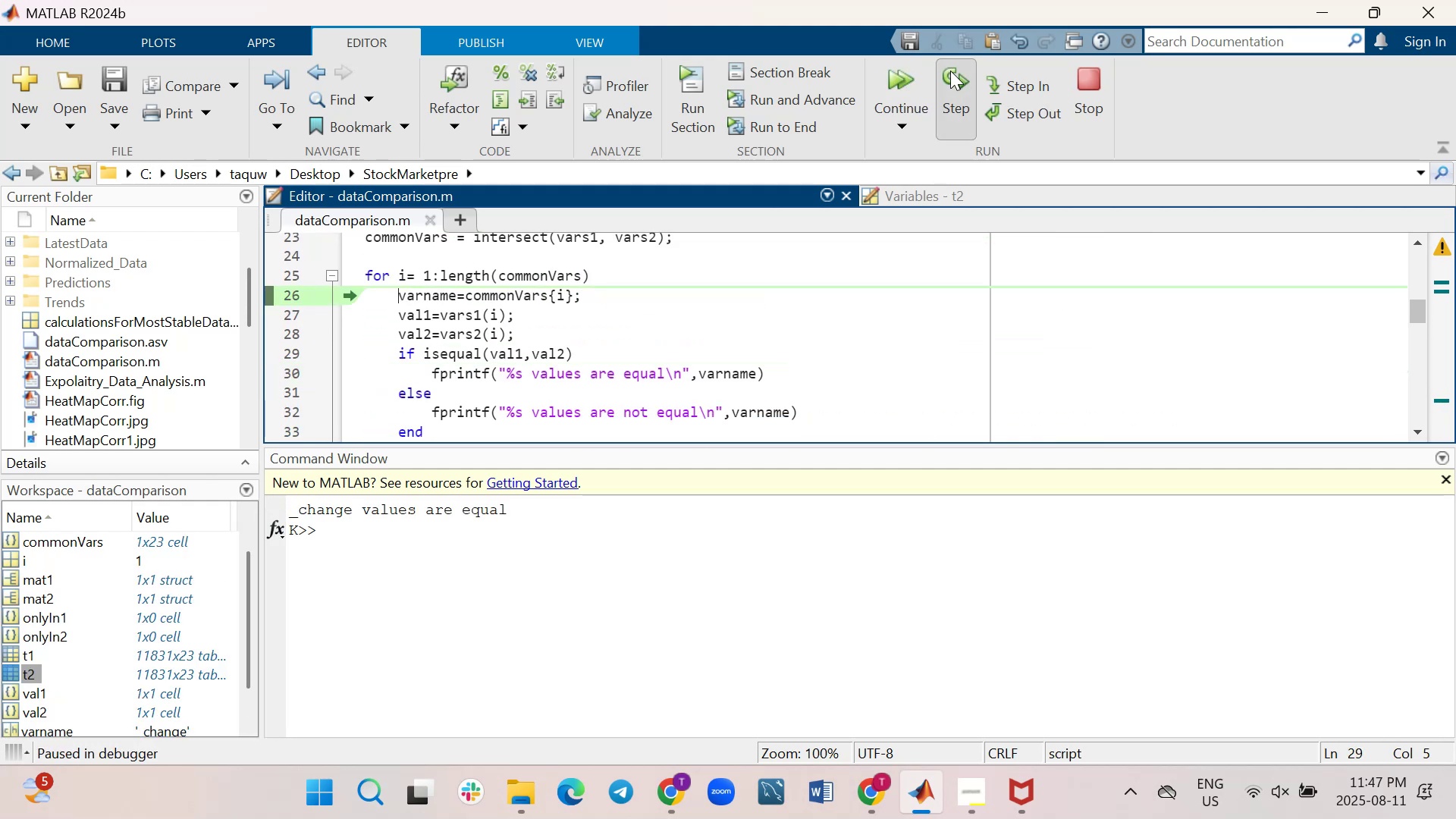 
triple_click([950, 71])
 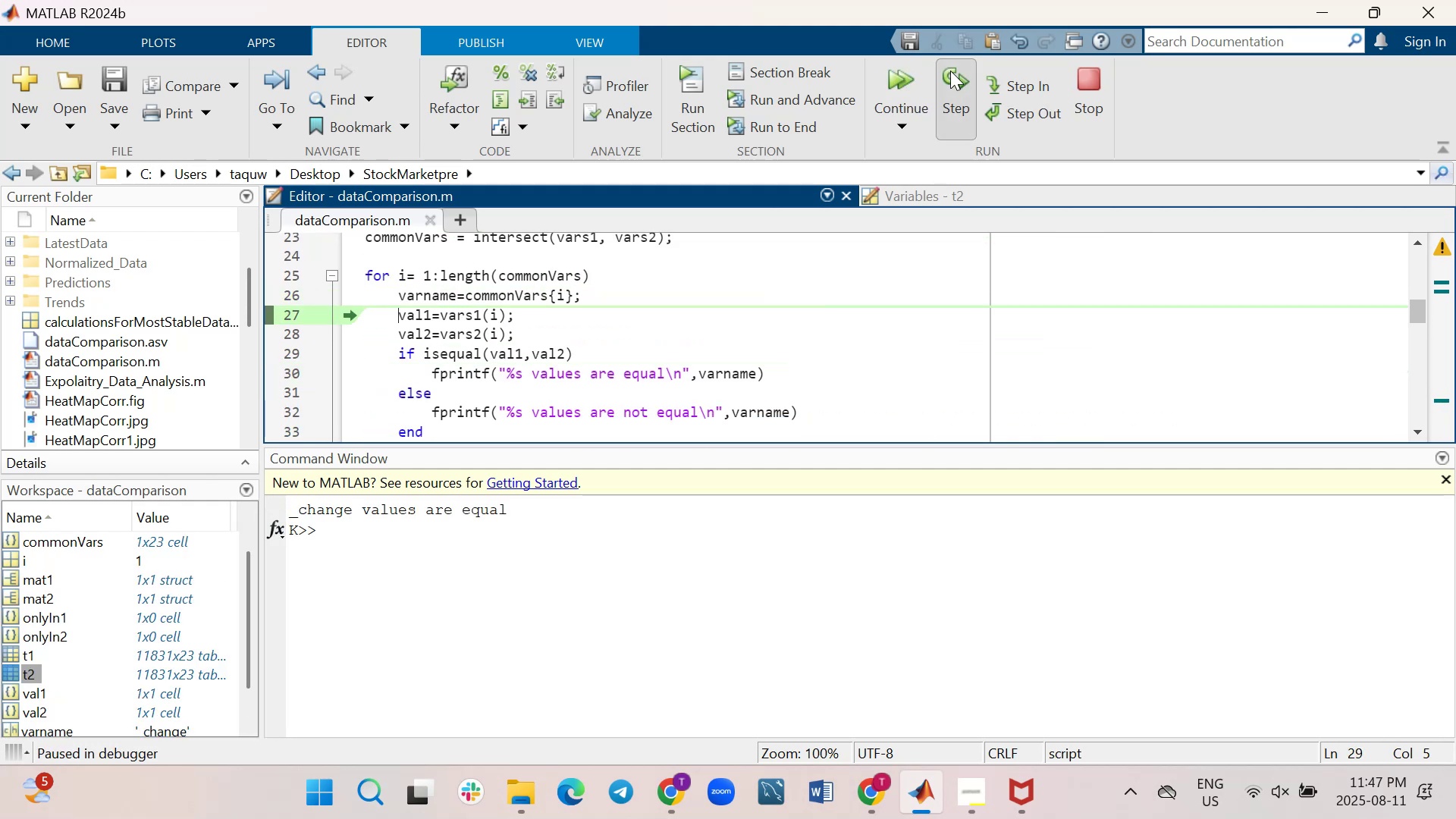 
triple_click([950, 71])
 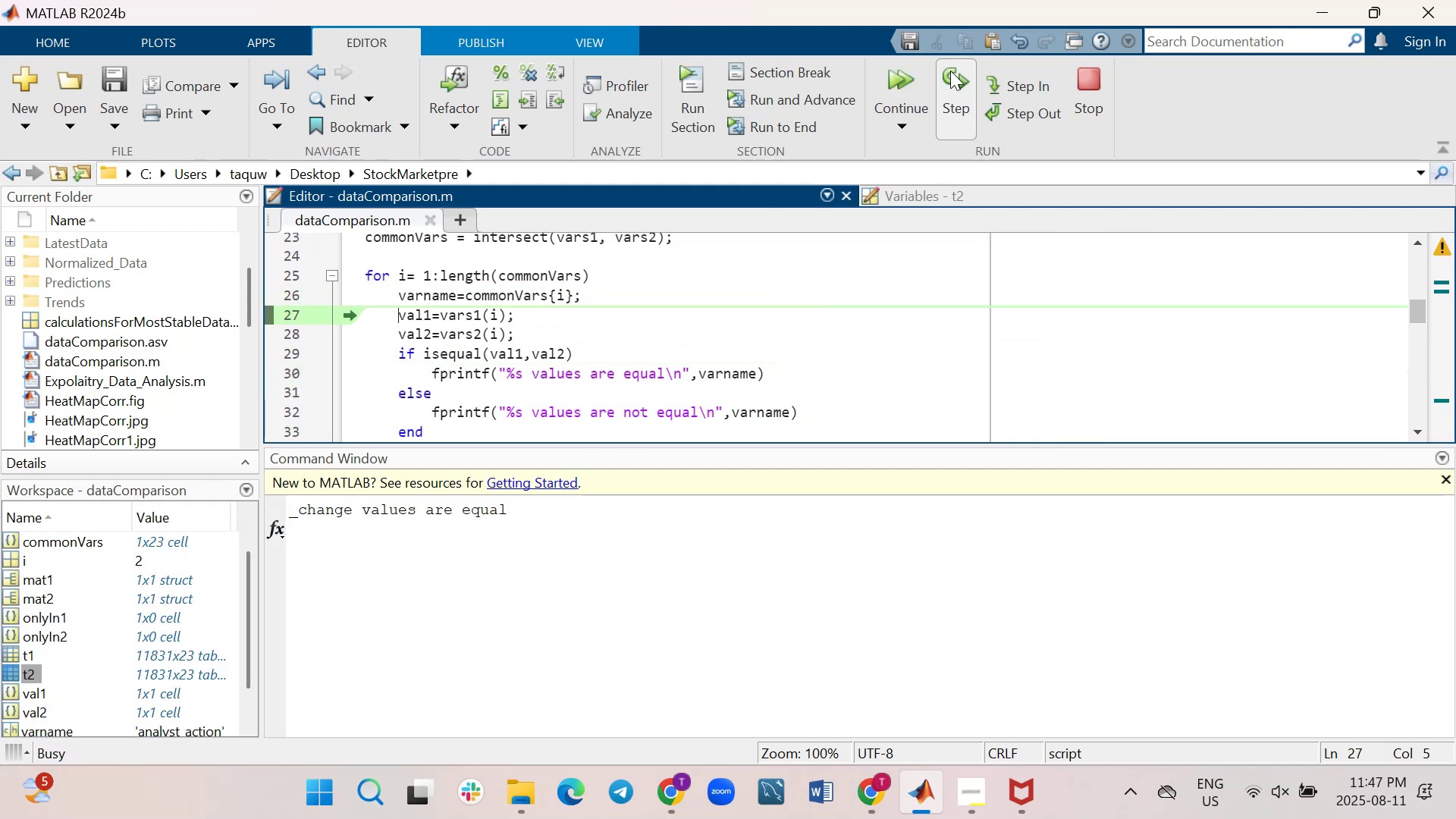 
triple_click([950, 71])
 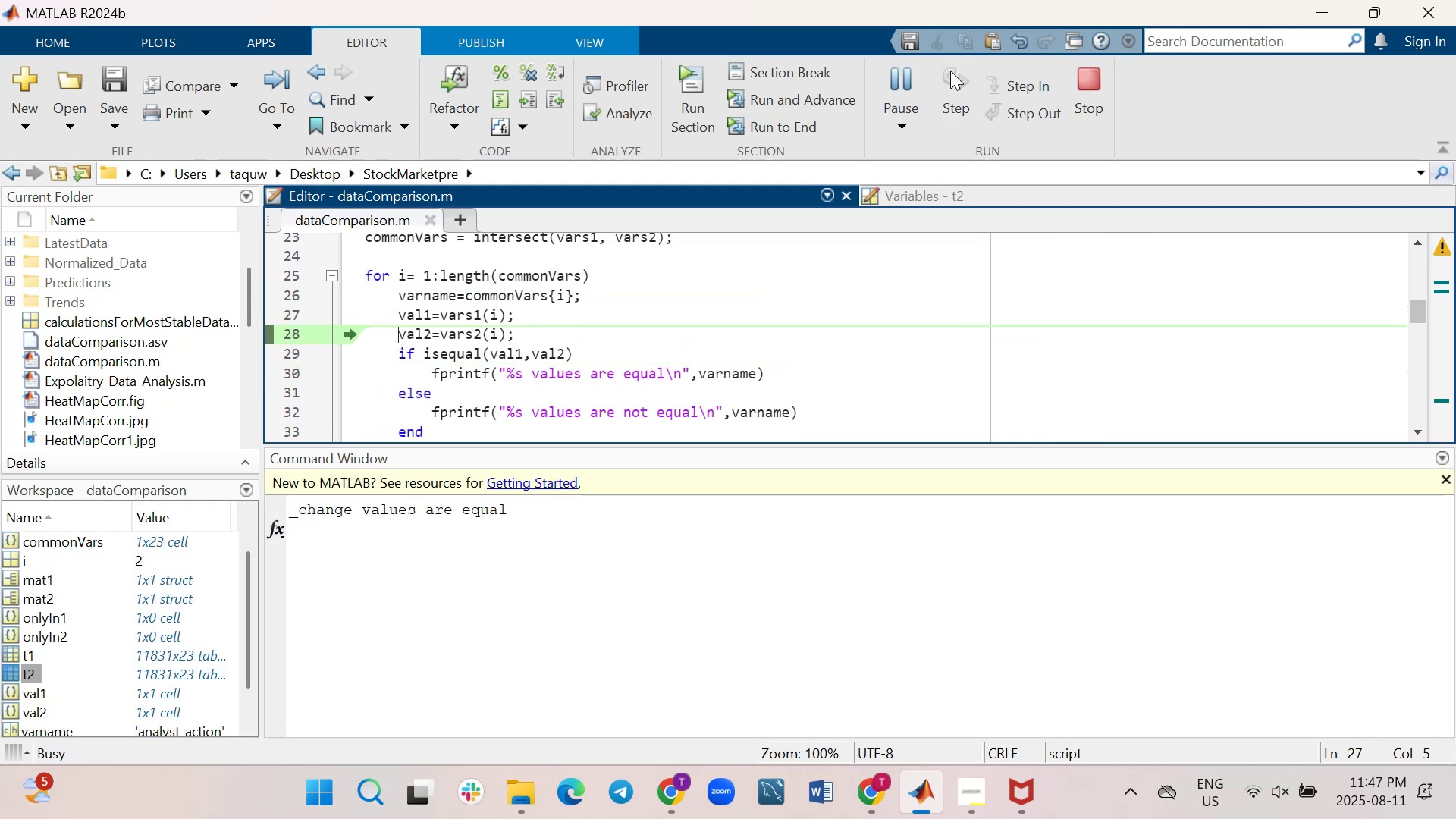 
triple_click([950, 71])
 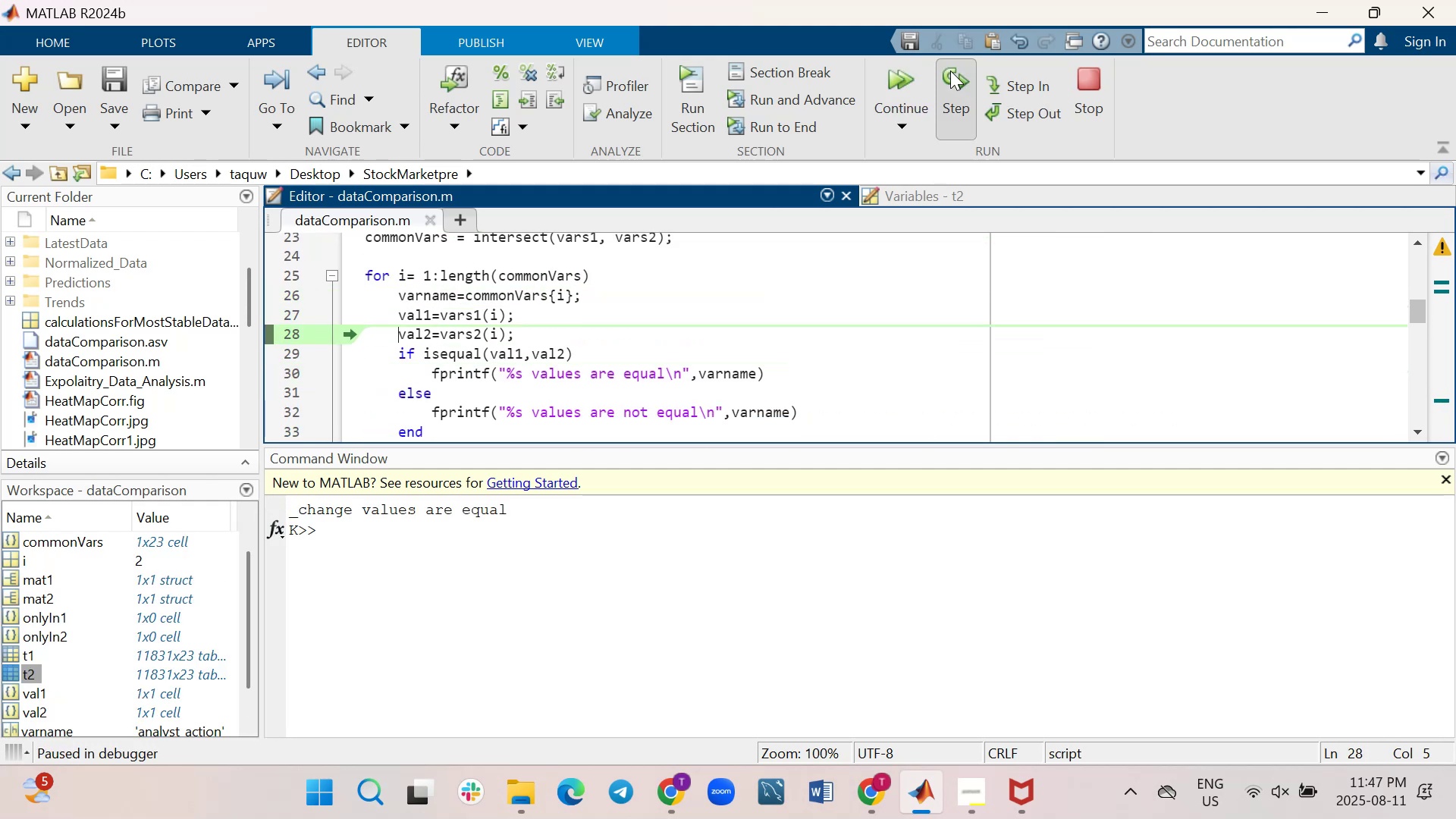 
triple_click([950, 71])
 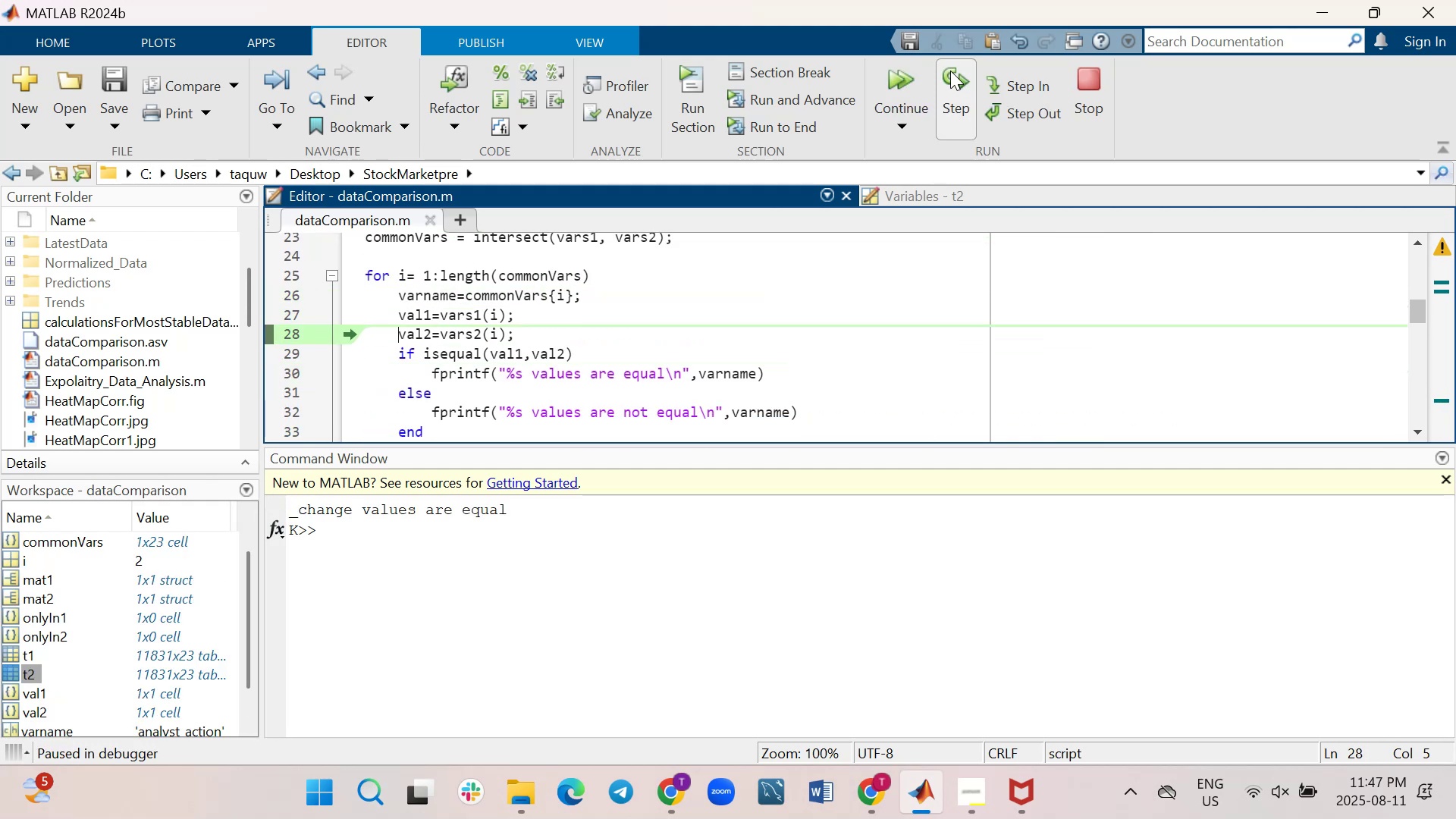 
triple_click([950, 71])
 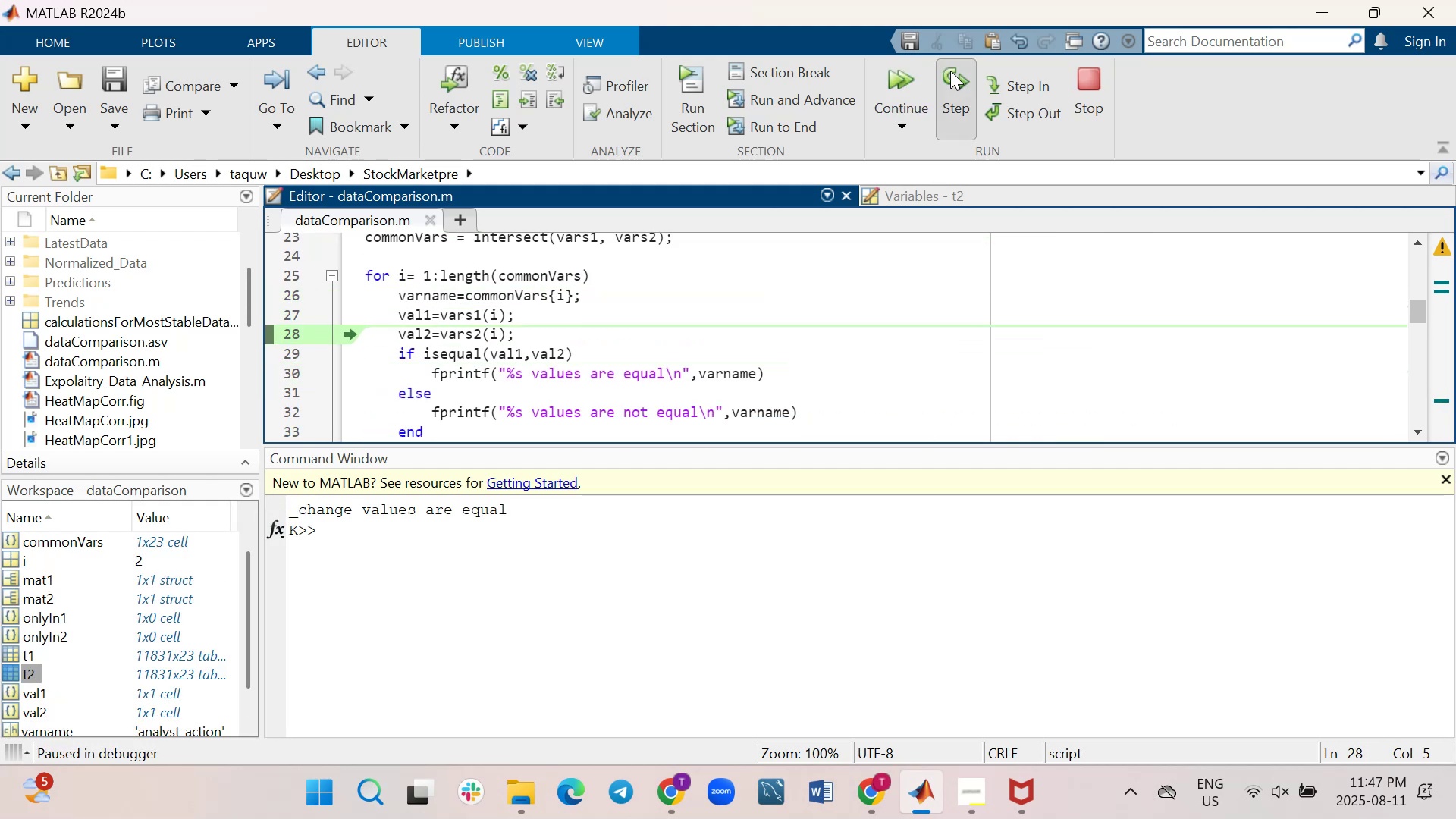 
triple_click([950, 71])
 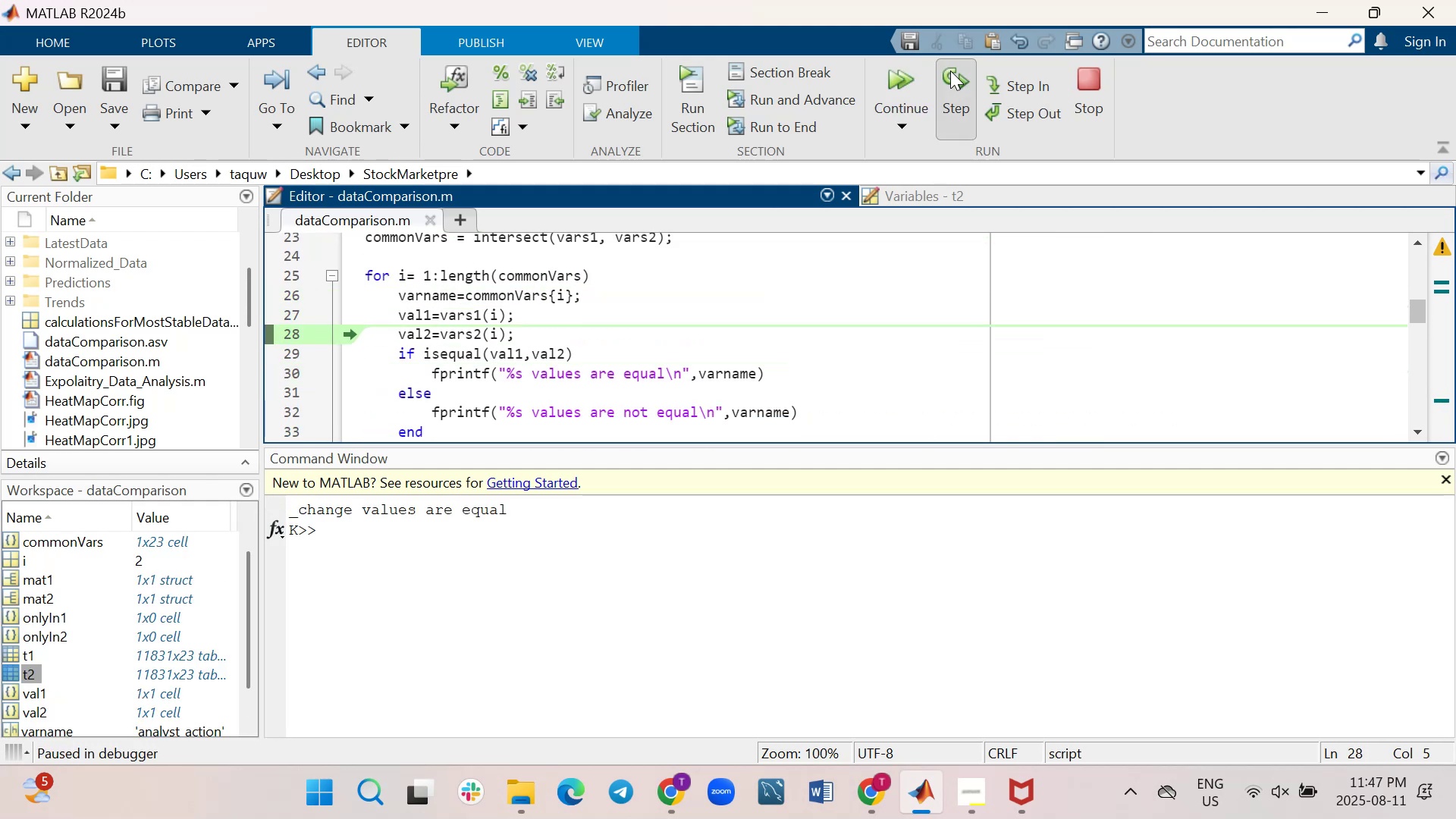 
triple_click([950, 71])
 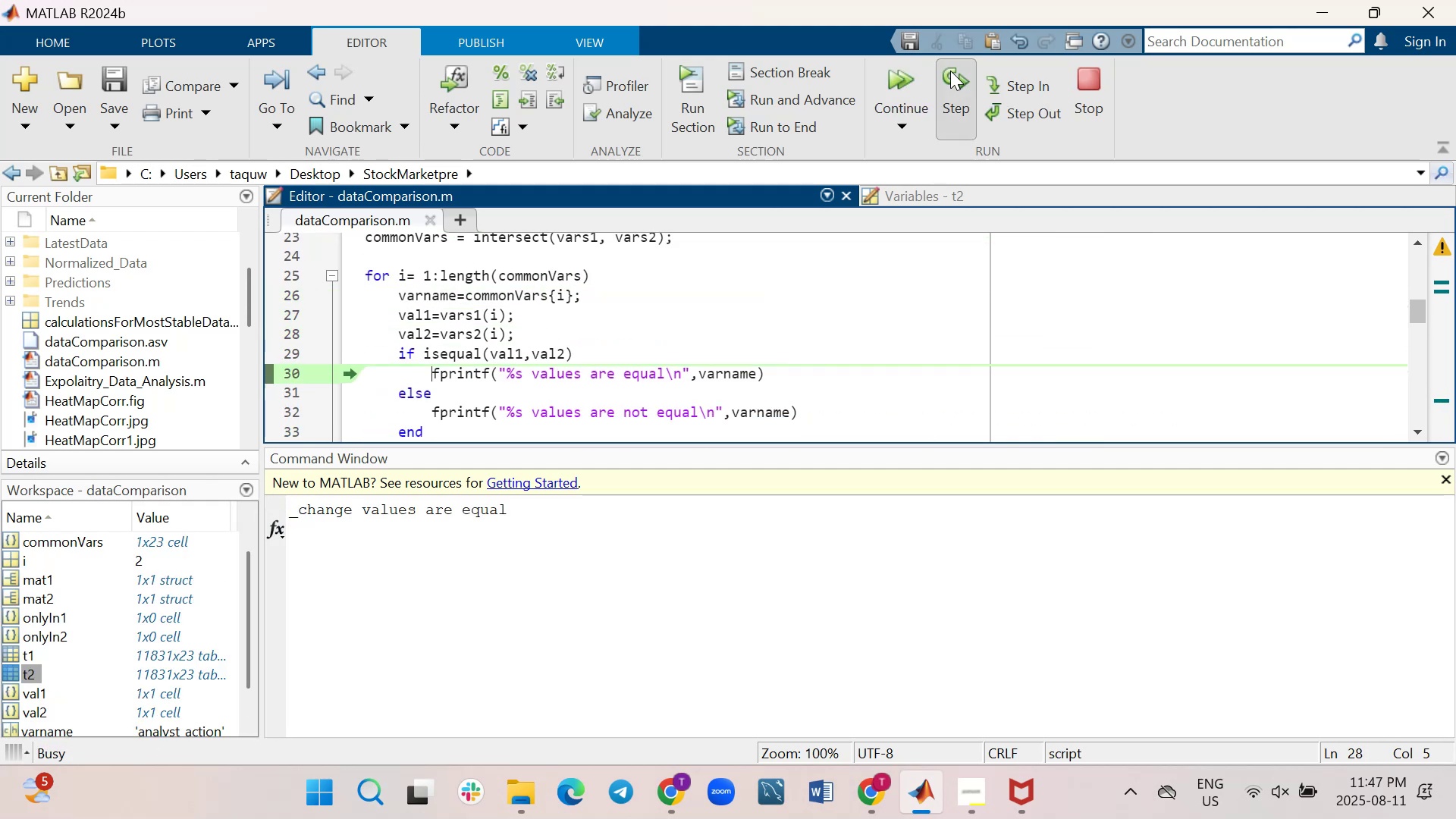 
triple_click([950, 71])
 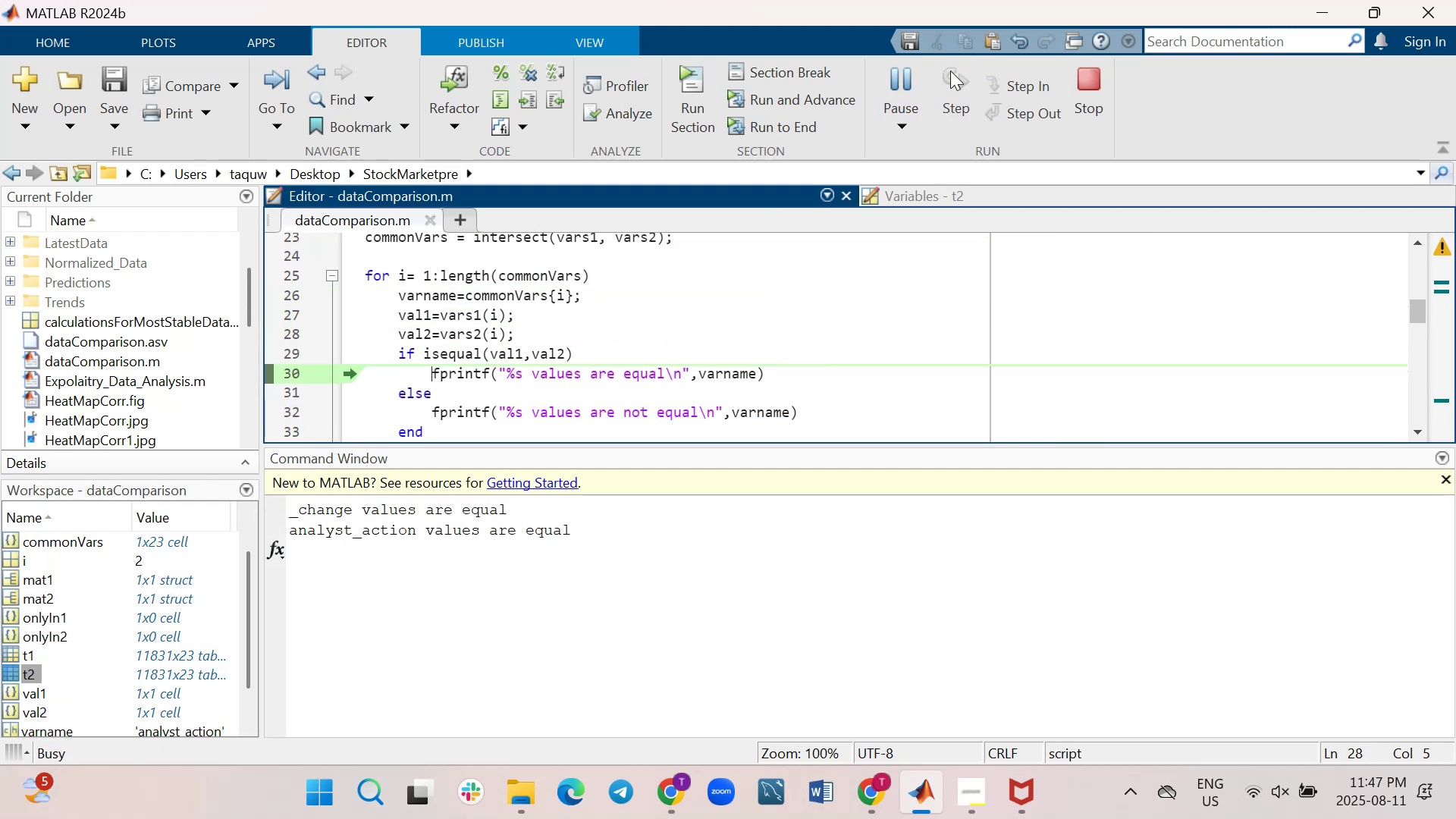 
triple_click([950, 71])
 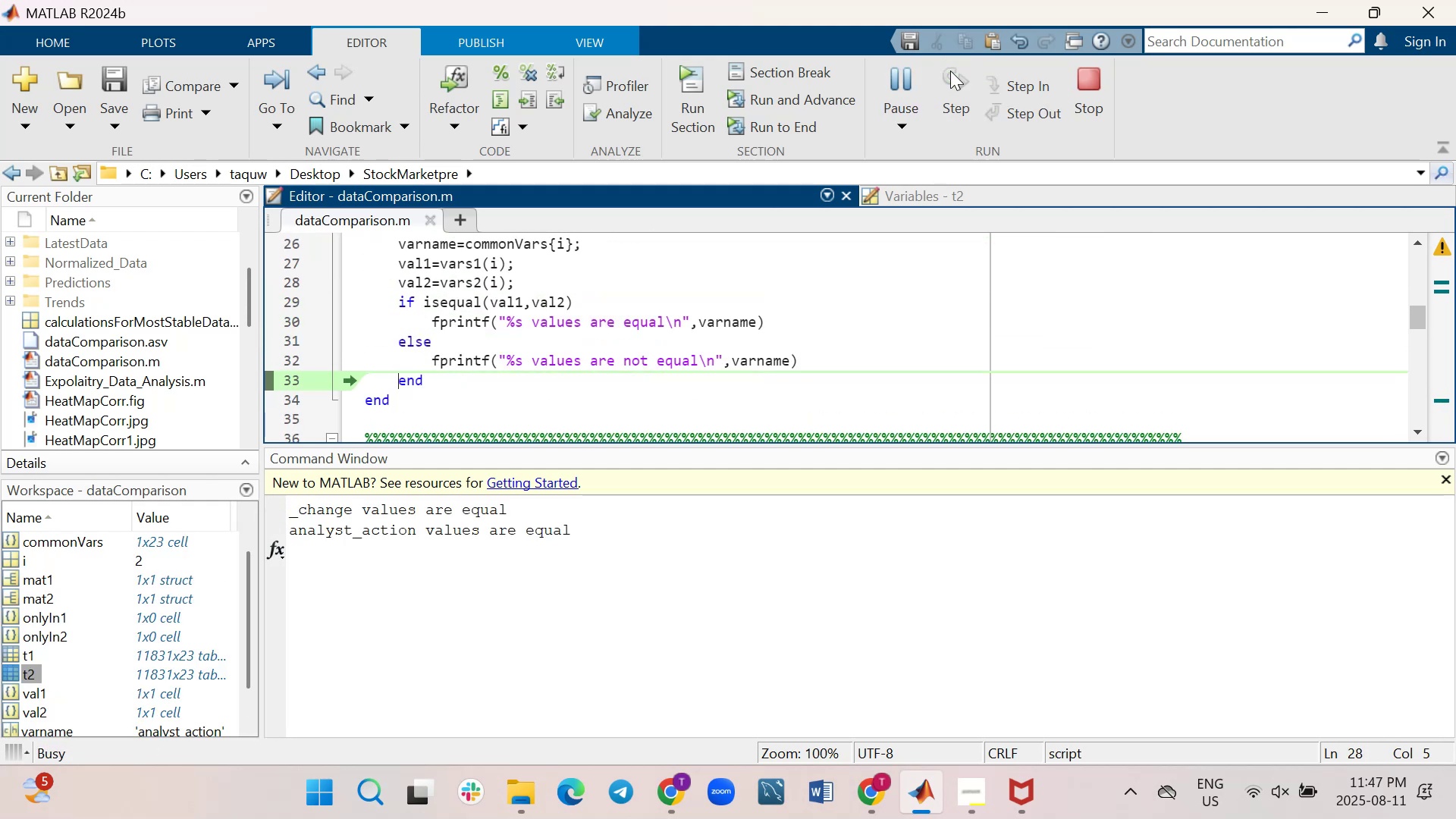 
triple_click([950, 71])
 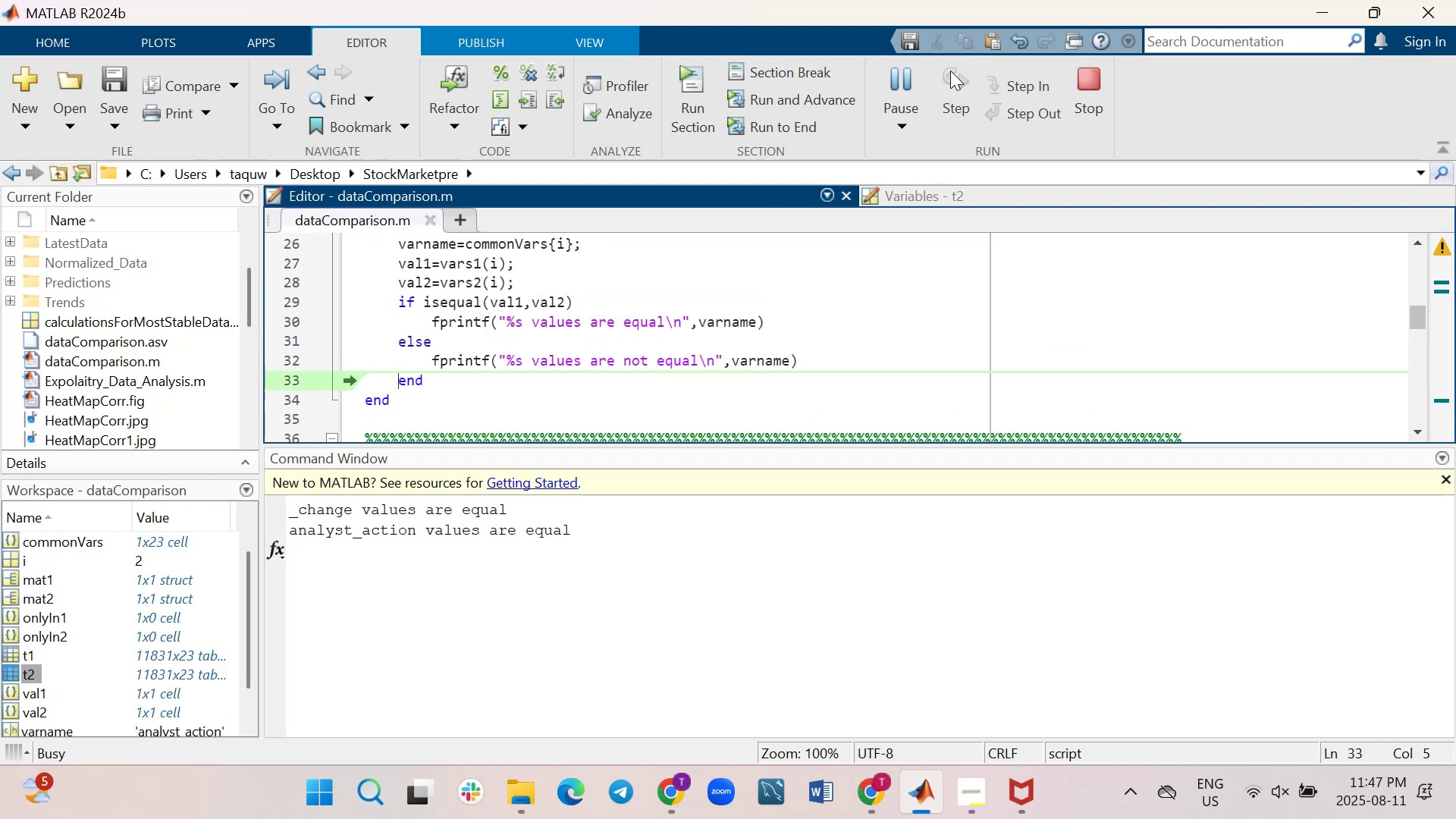 
triple_click([950, 71])
 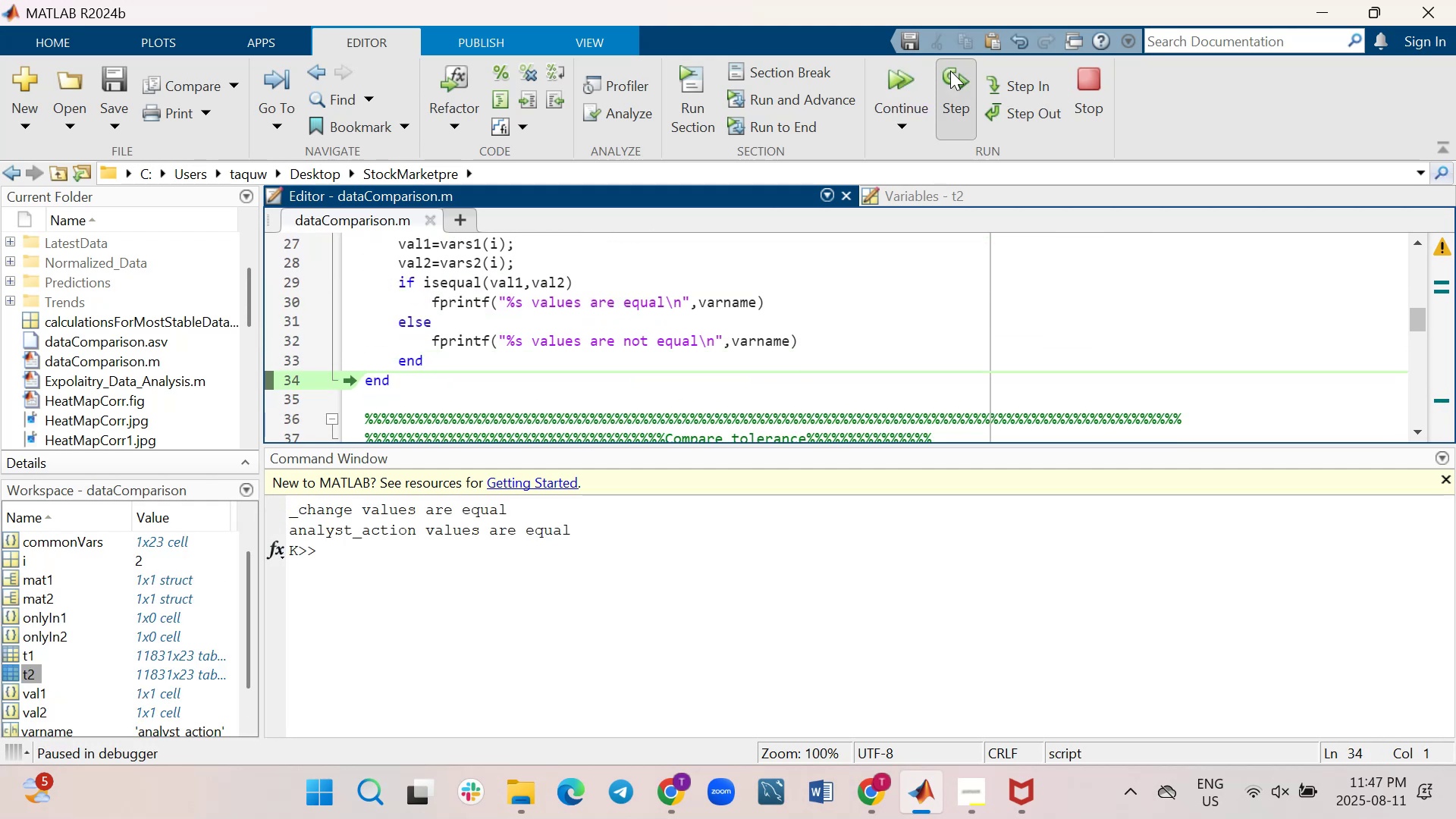 
double_click([950, 71])
 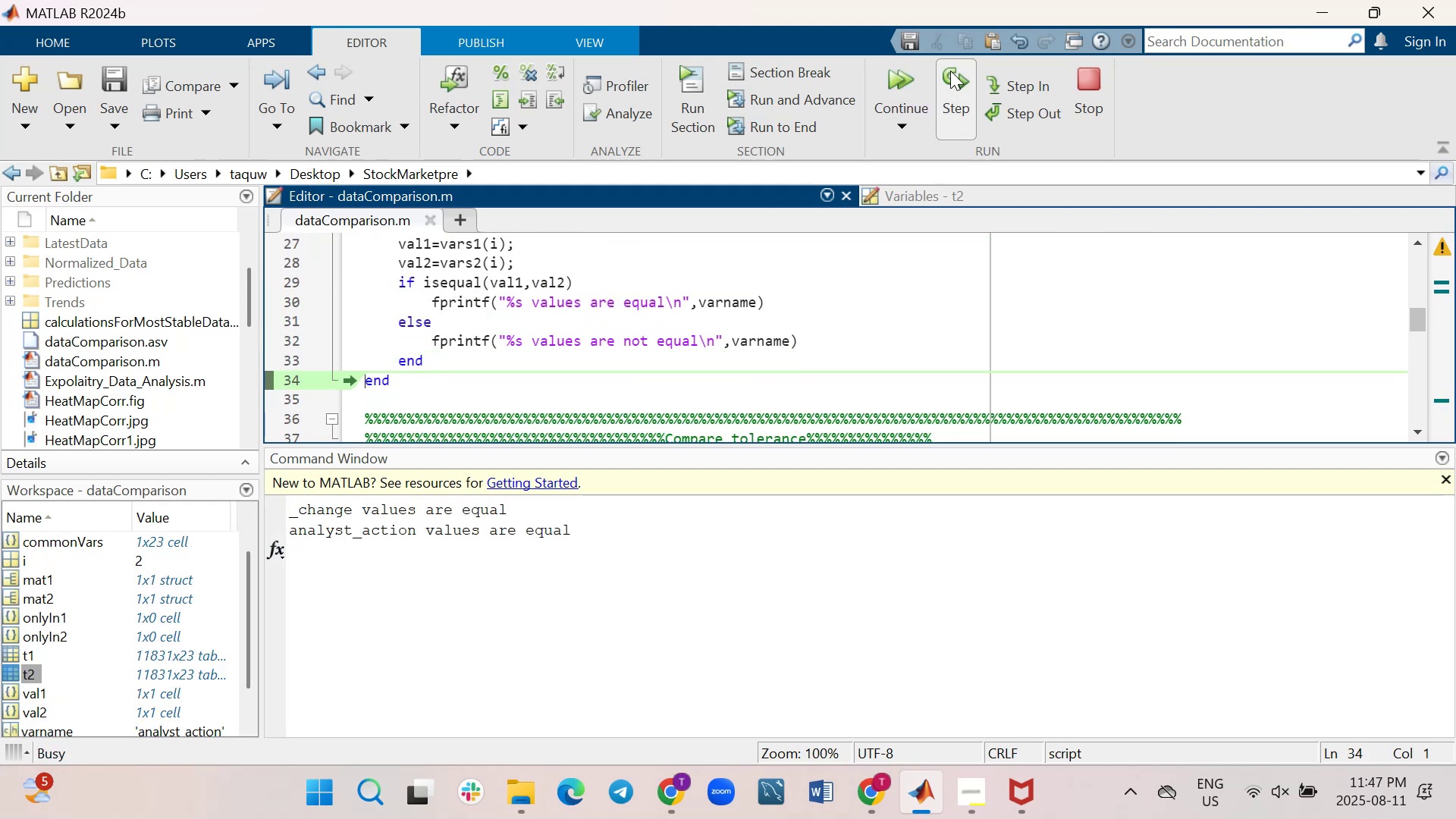 
triple_click([950, 71])
 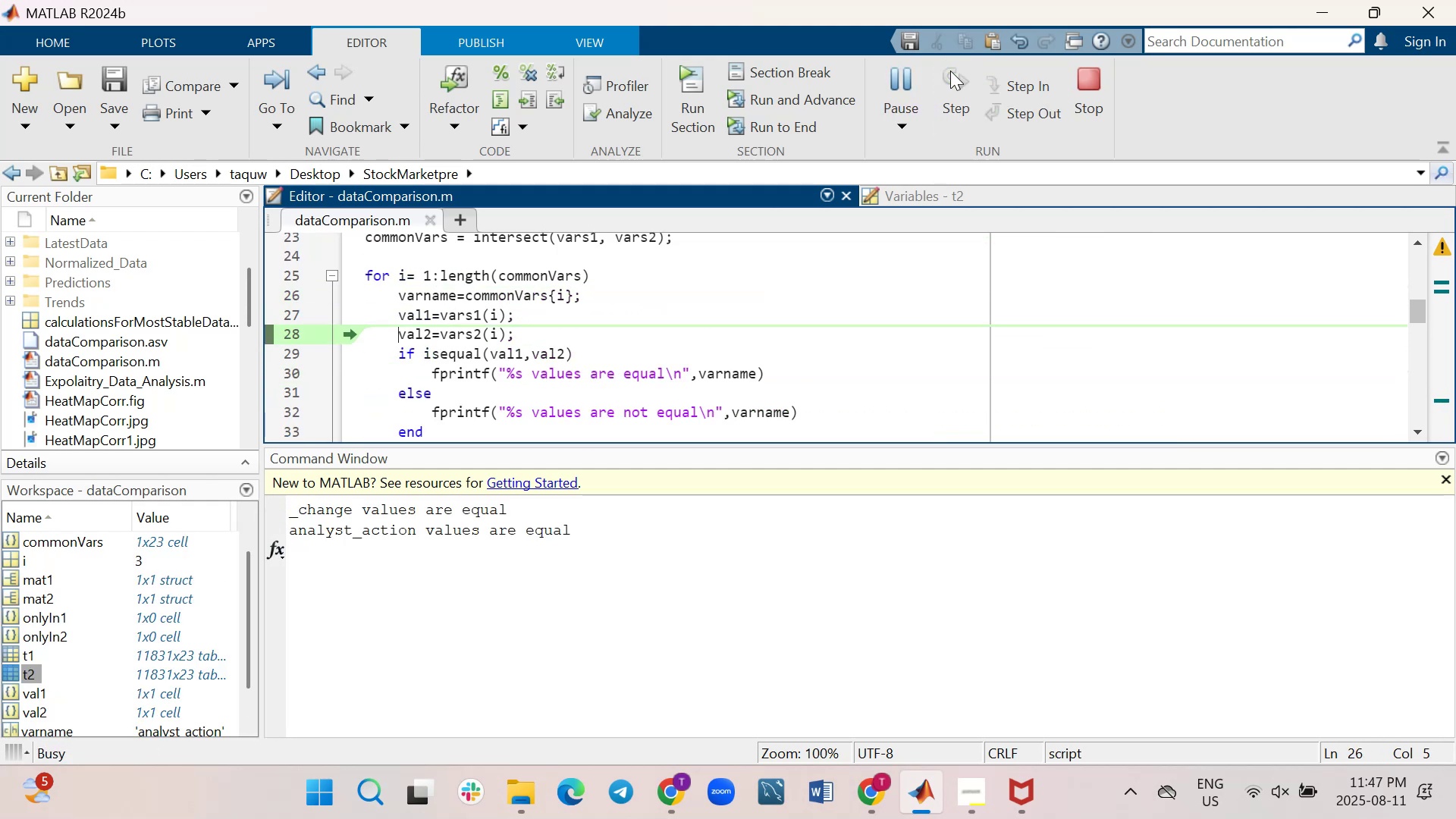 
double_click([950, 71])
 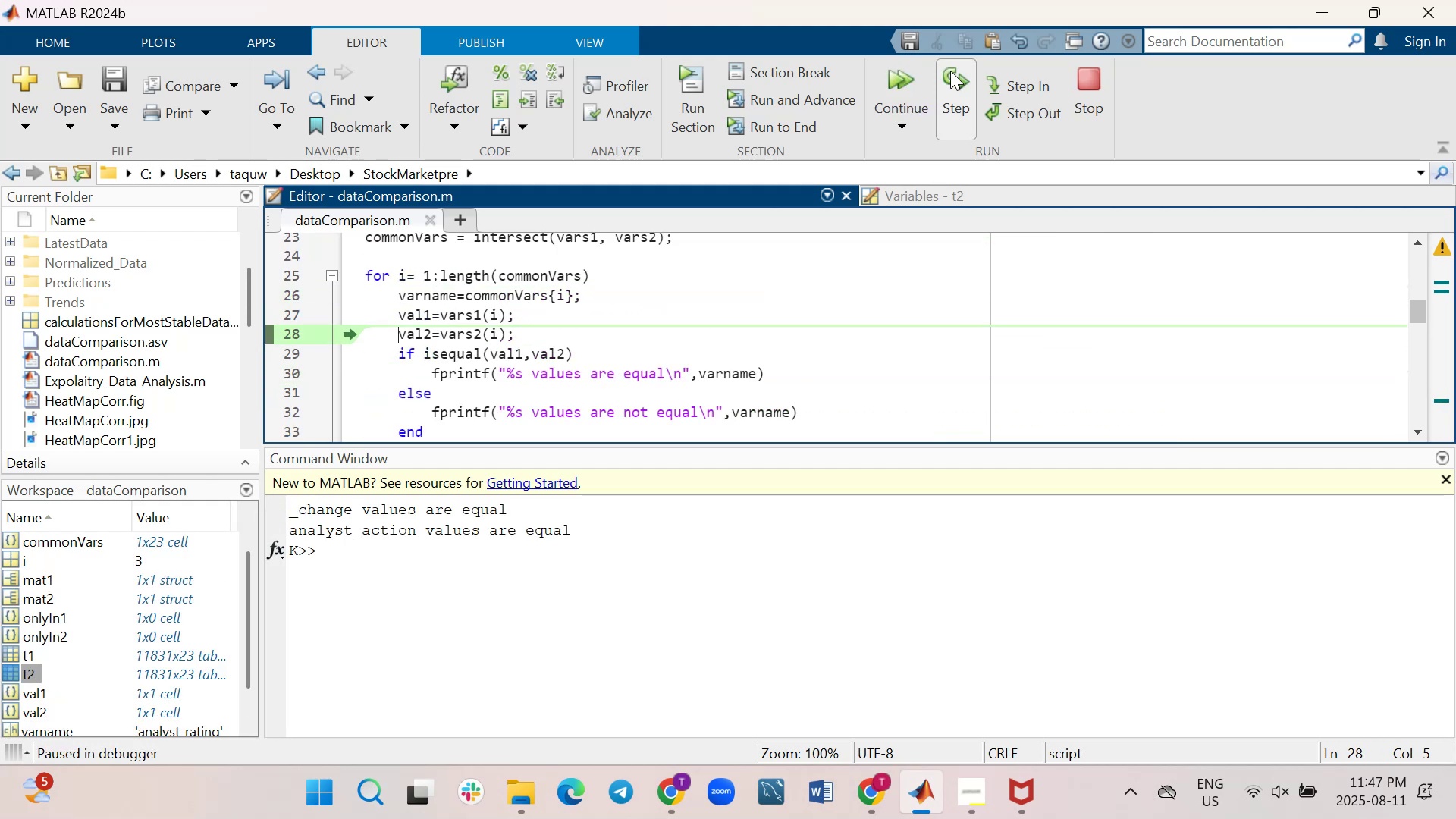 
triple_click([950, 71])
 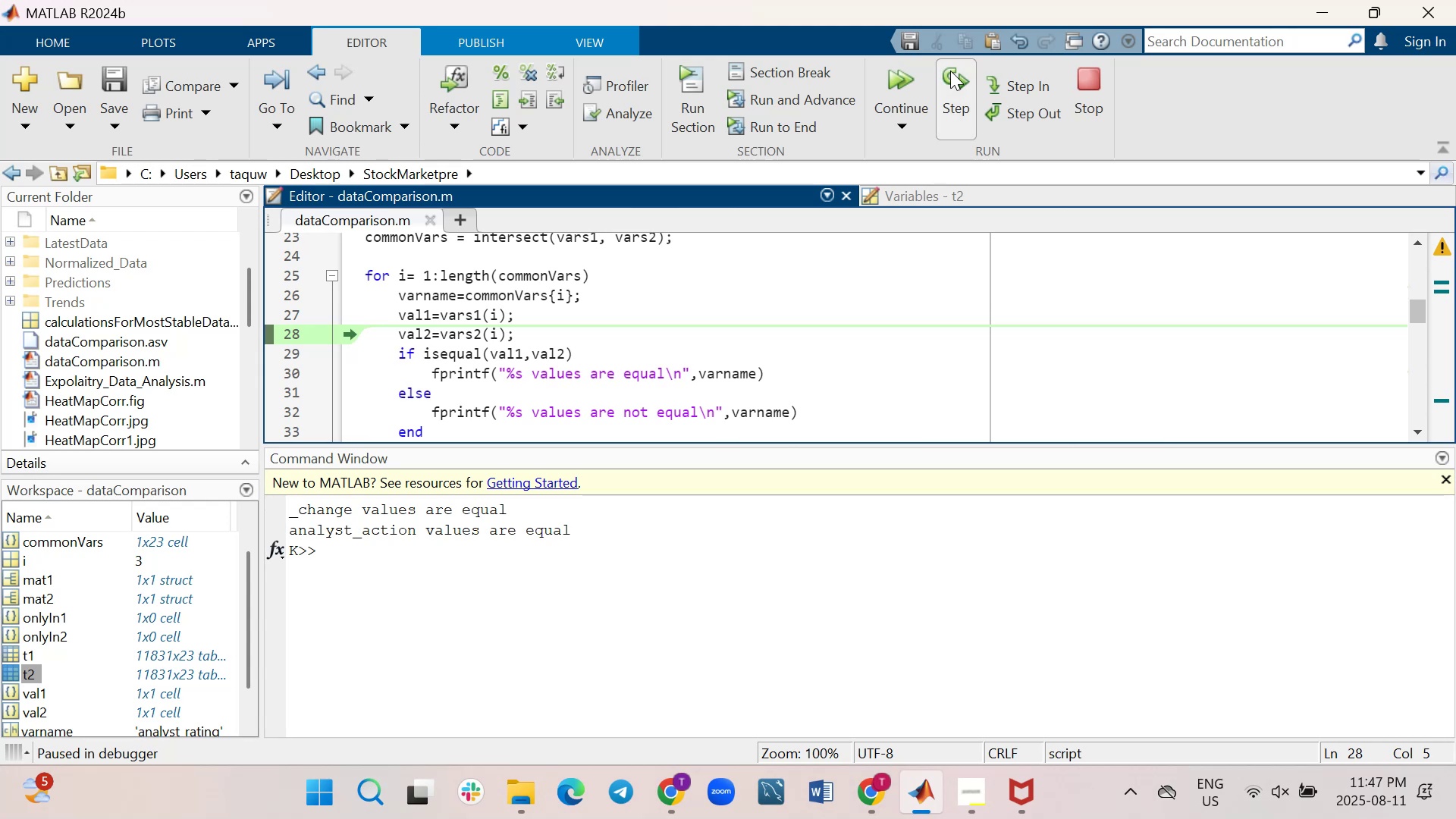 
triple_click([950, 71])
 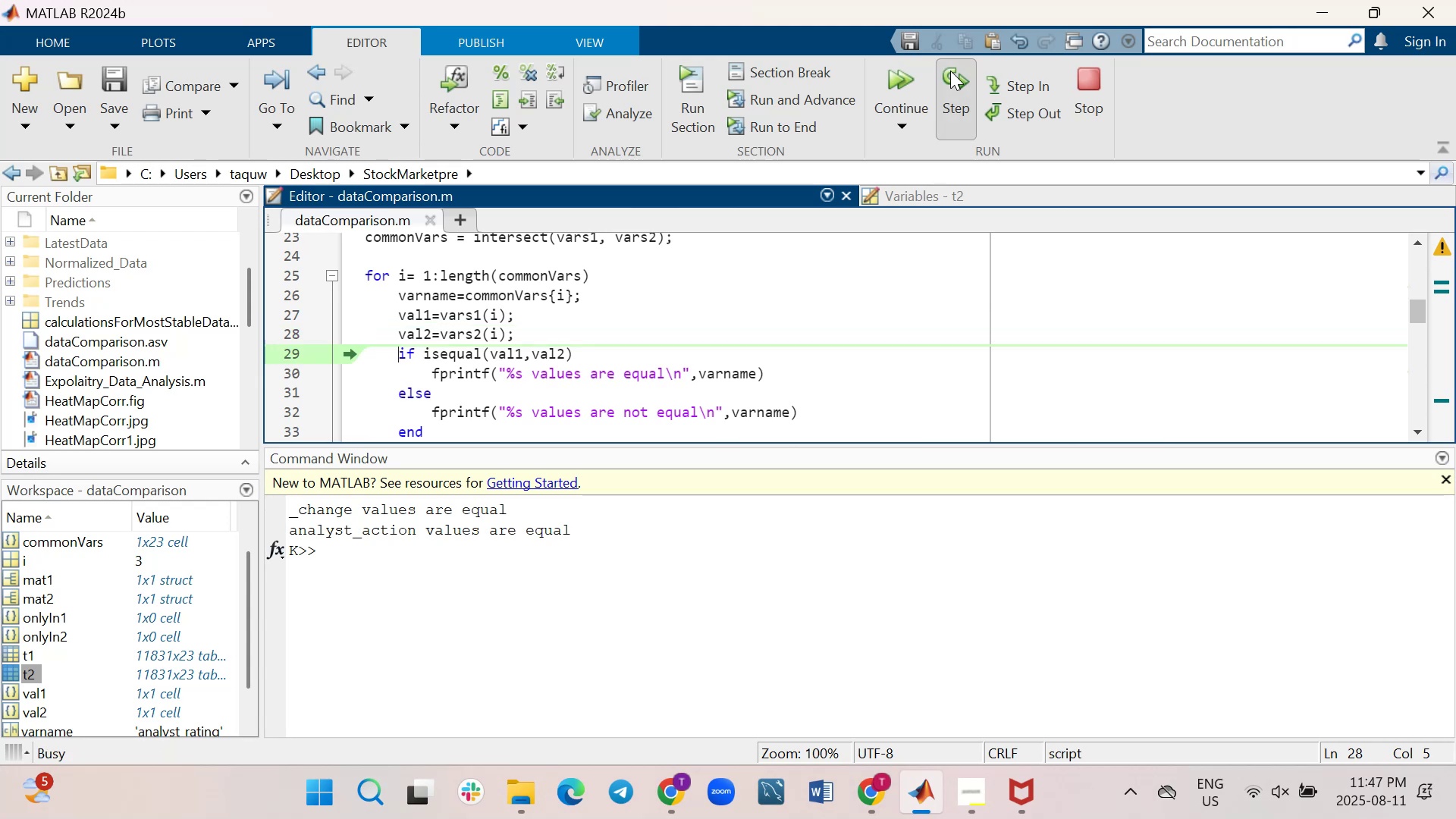 
triple_click([950, 71])
 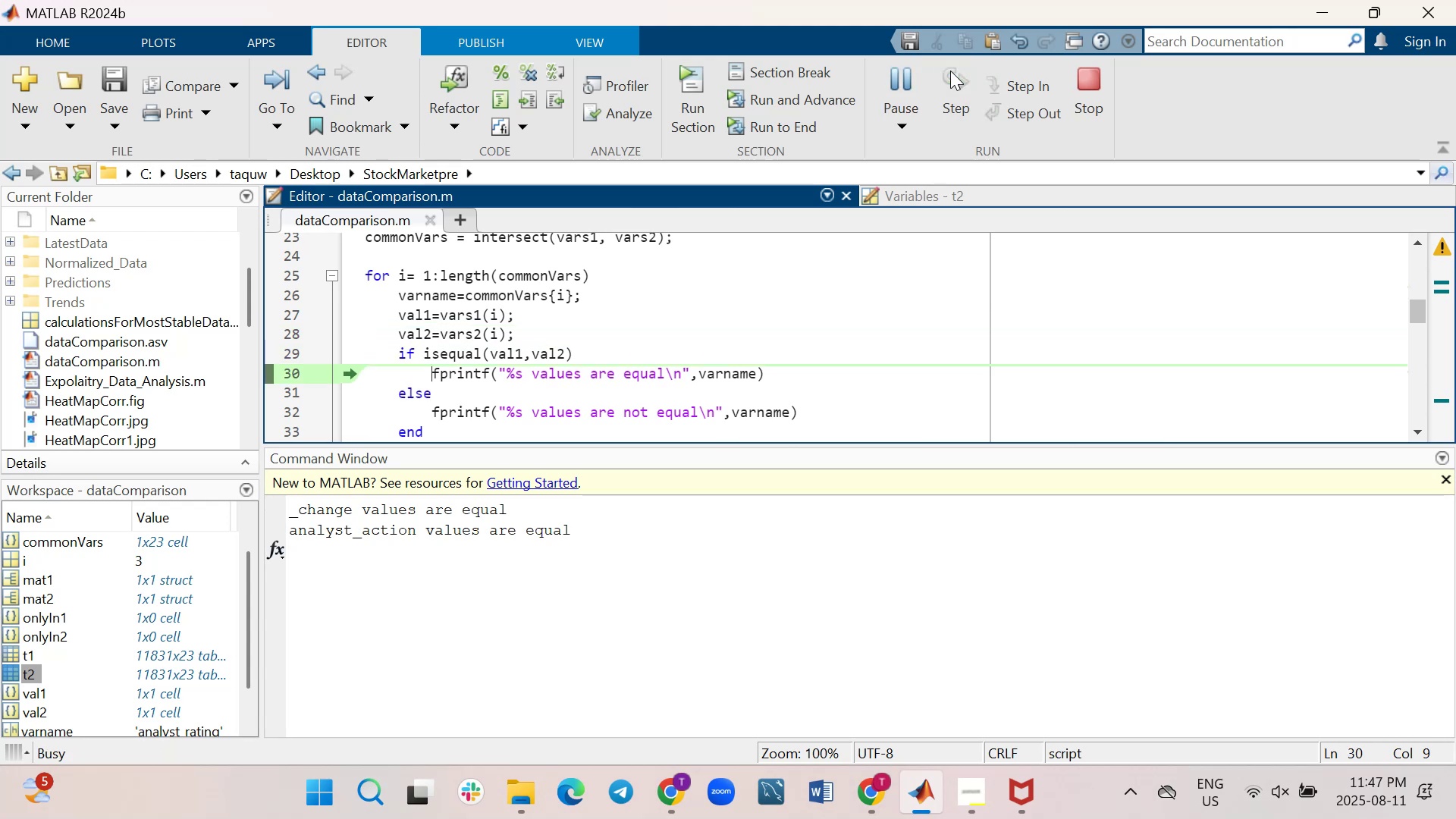 
triple_click([950, 71])
 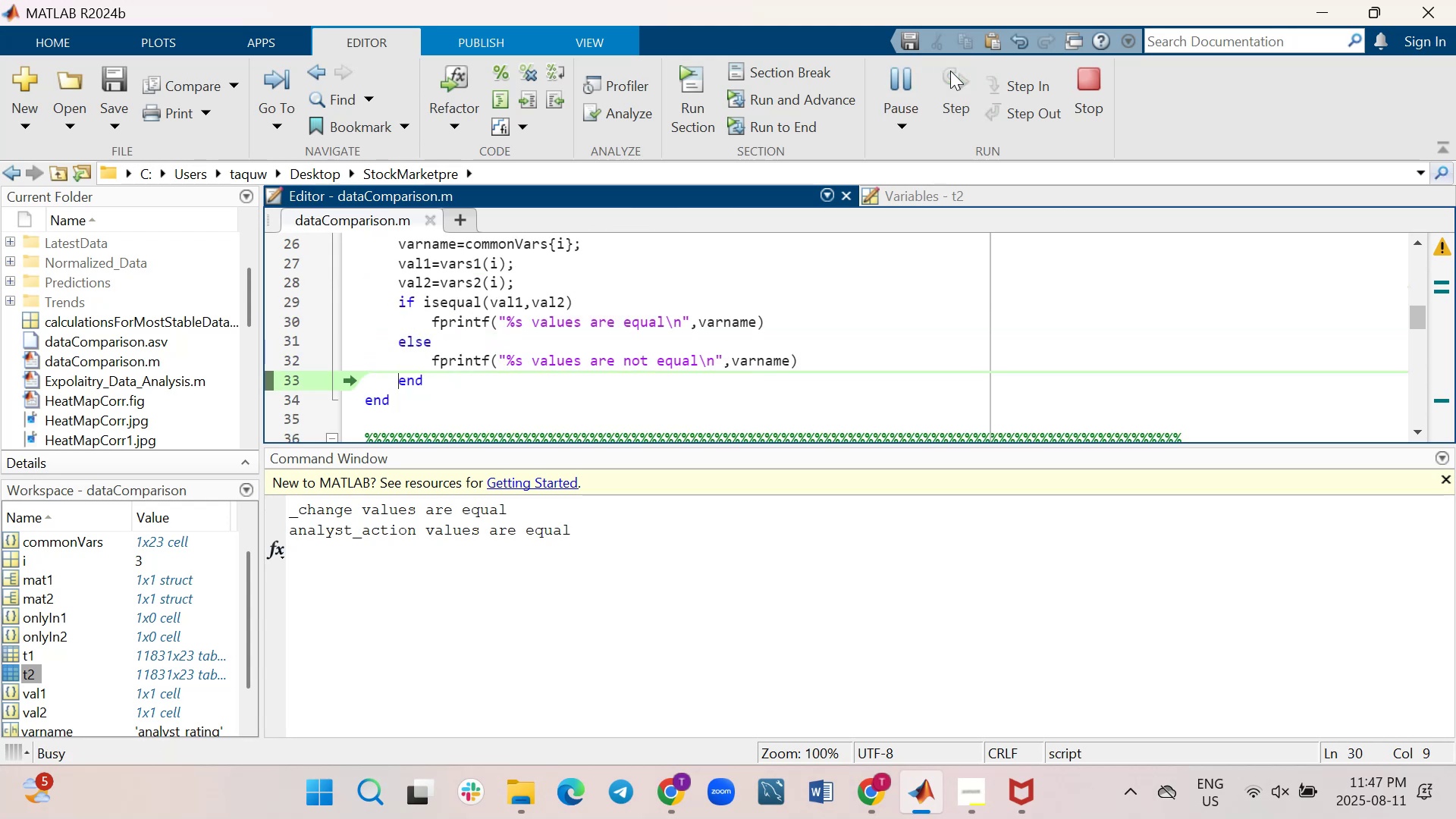 
triple_click([950, 71])
 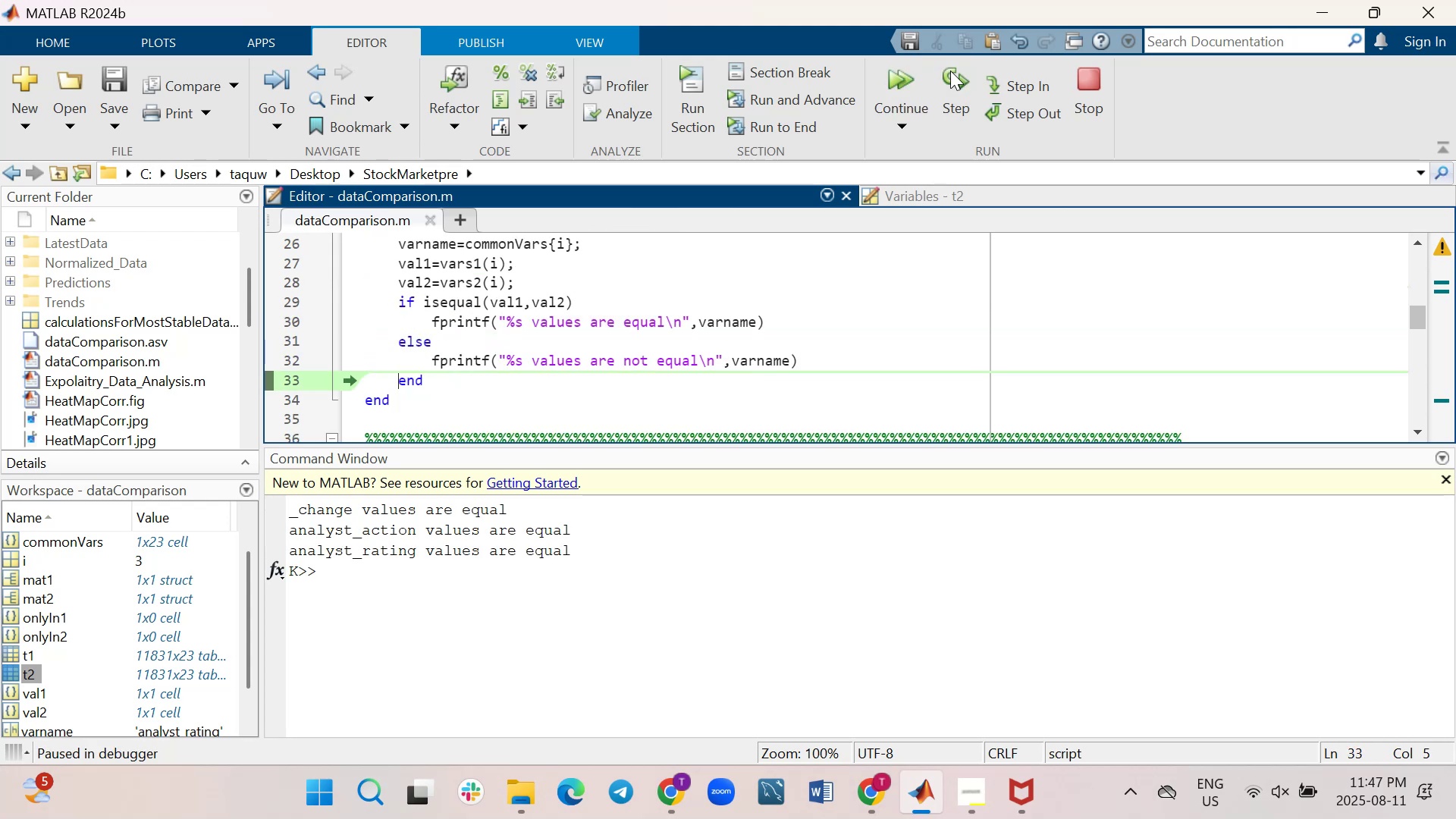 
triple_click([950, 71])
 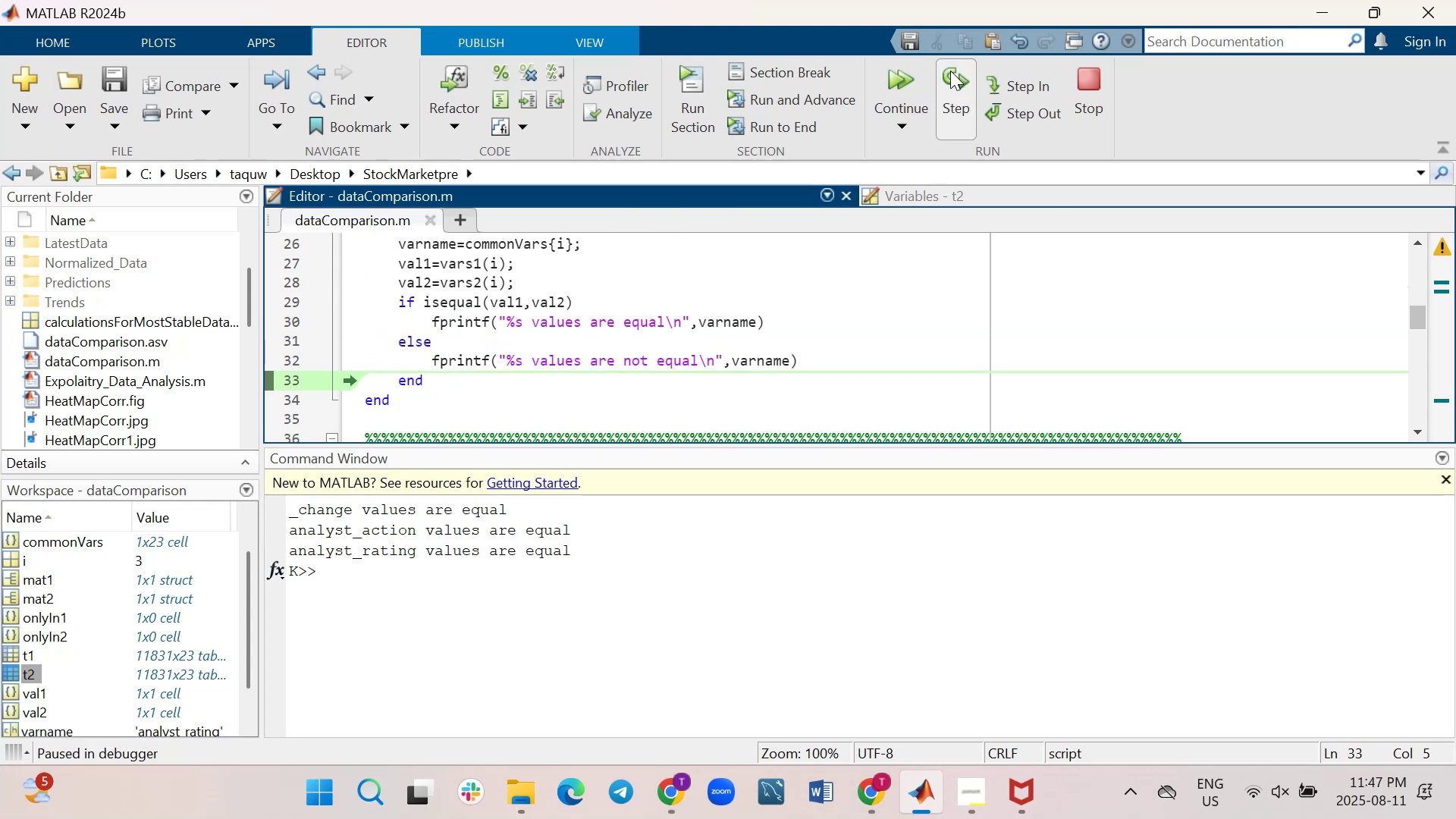 
triple_click([950, 71])
 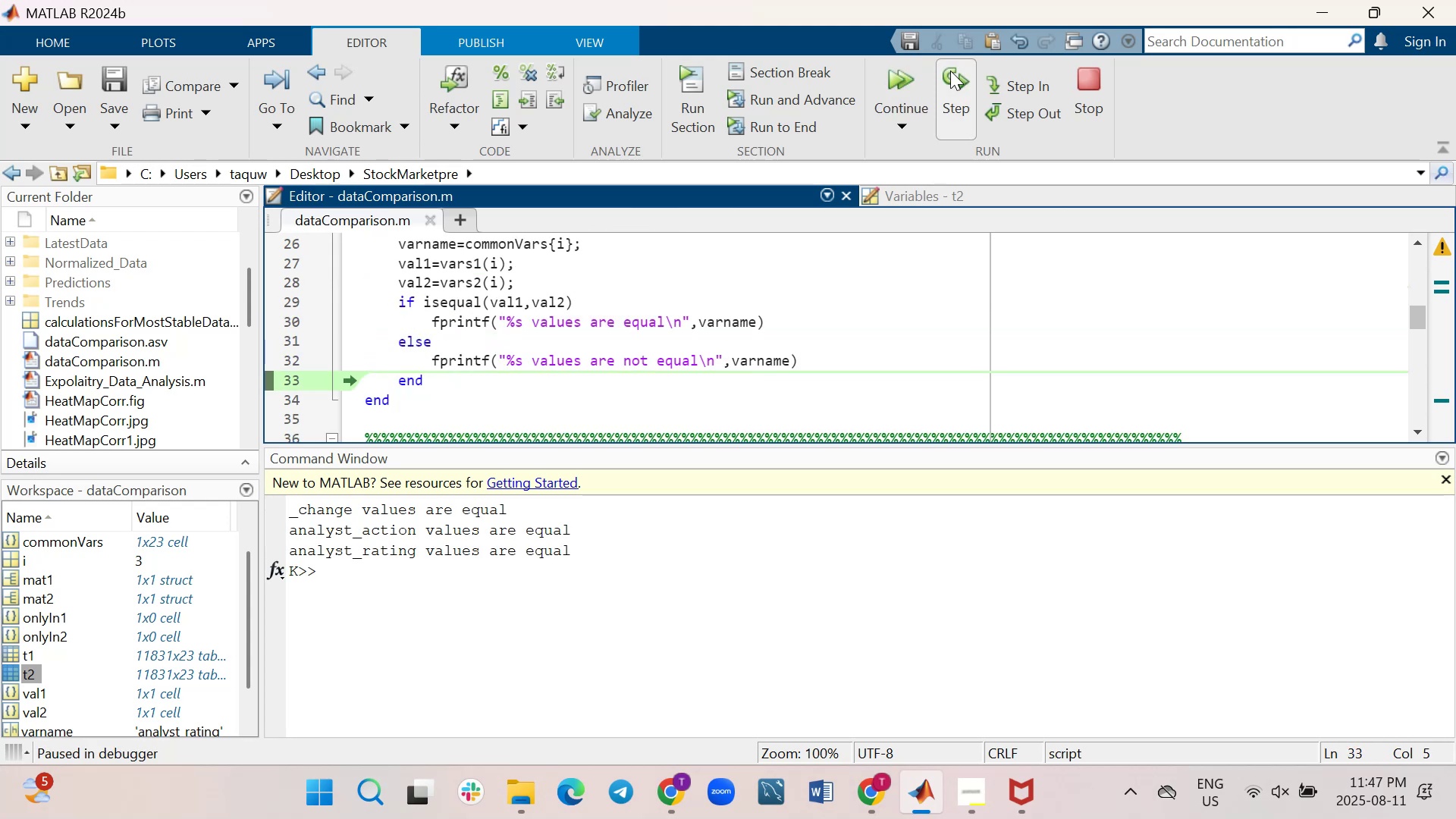 
triple_click([950, 71])
 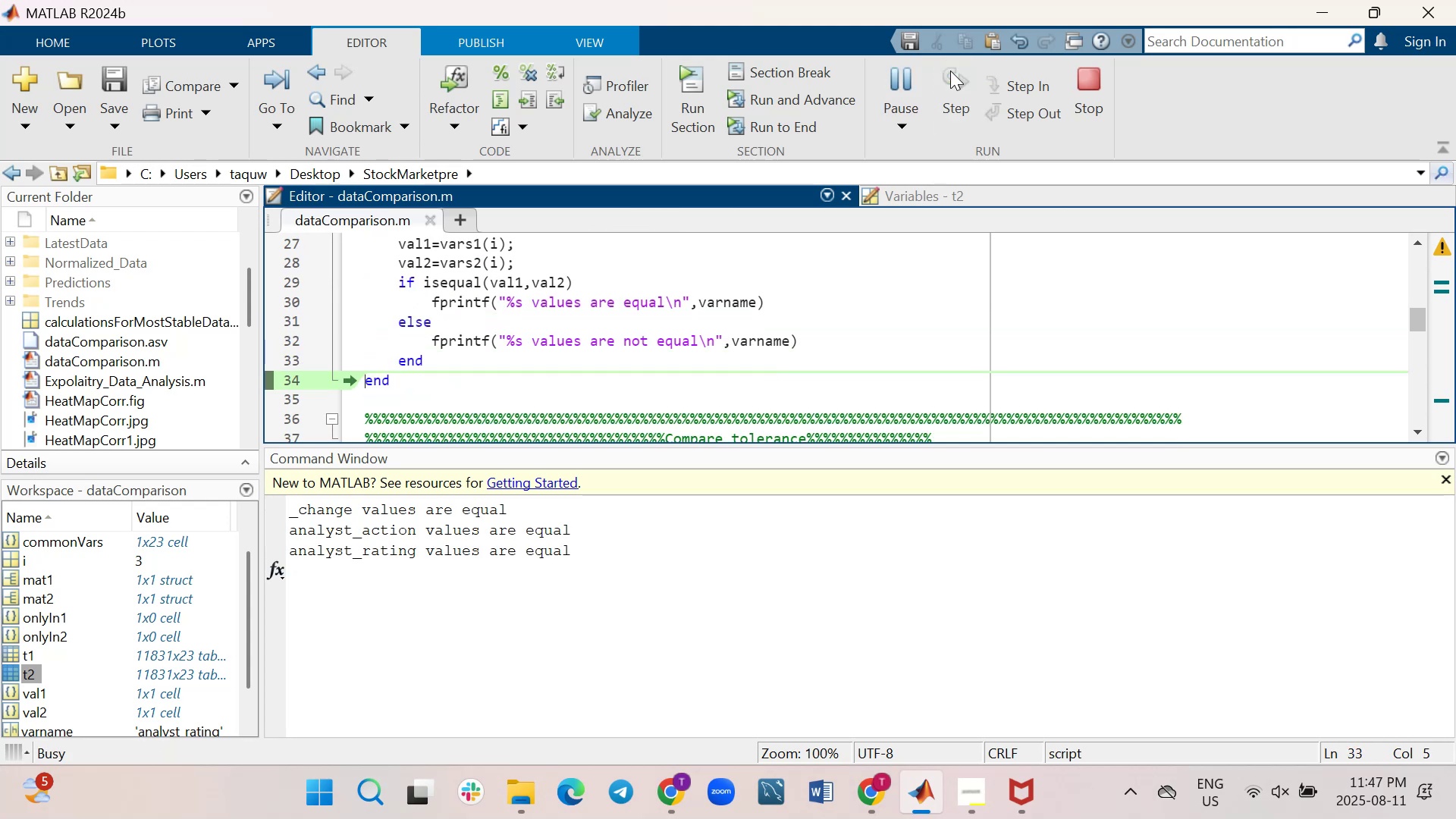 
triple_click([950, 71])
 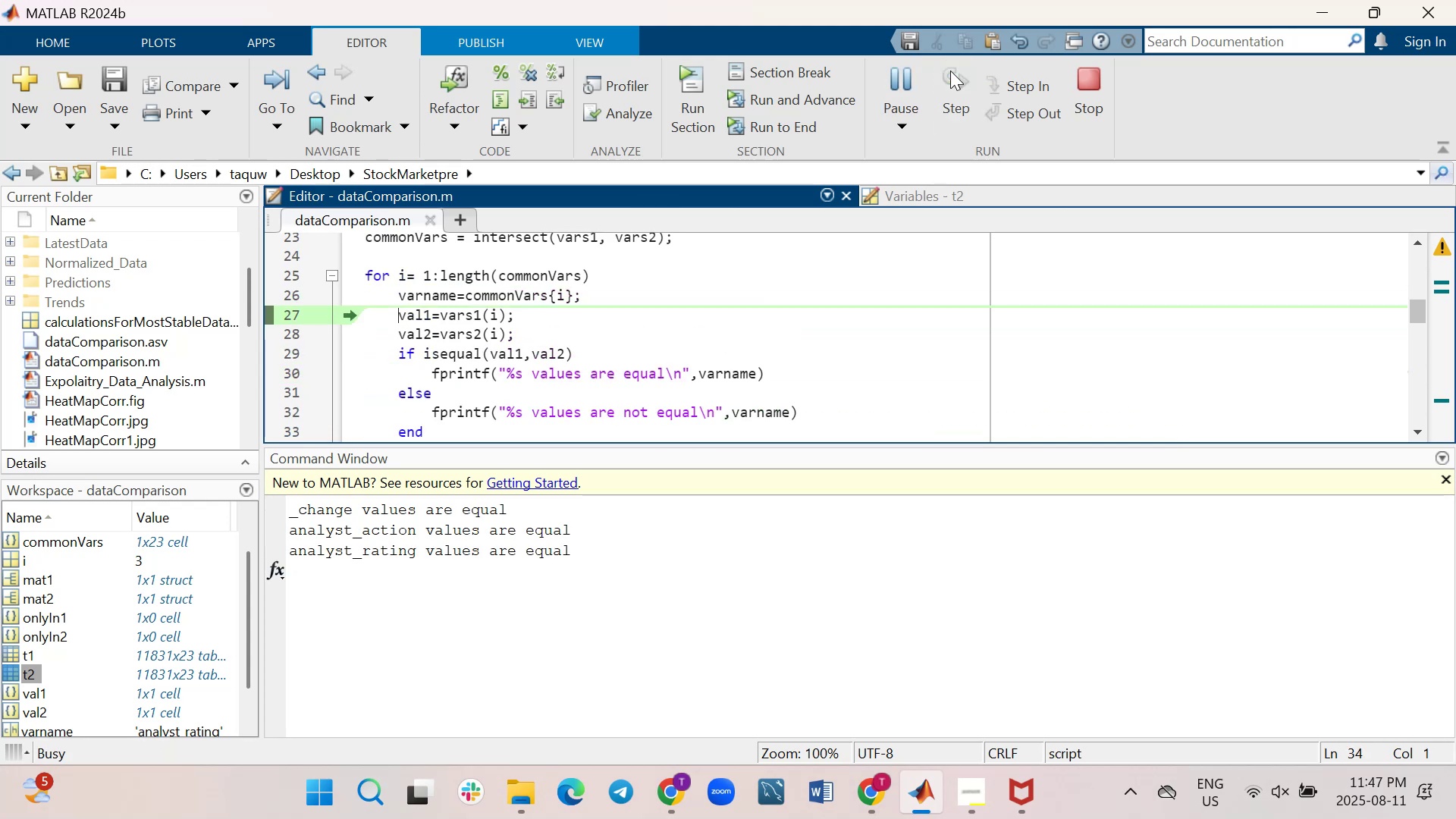 
double_click([950, 71])
 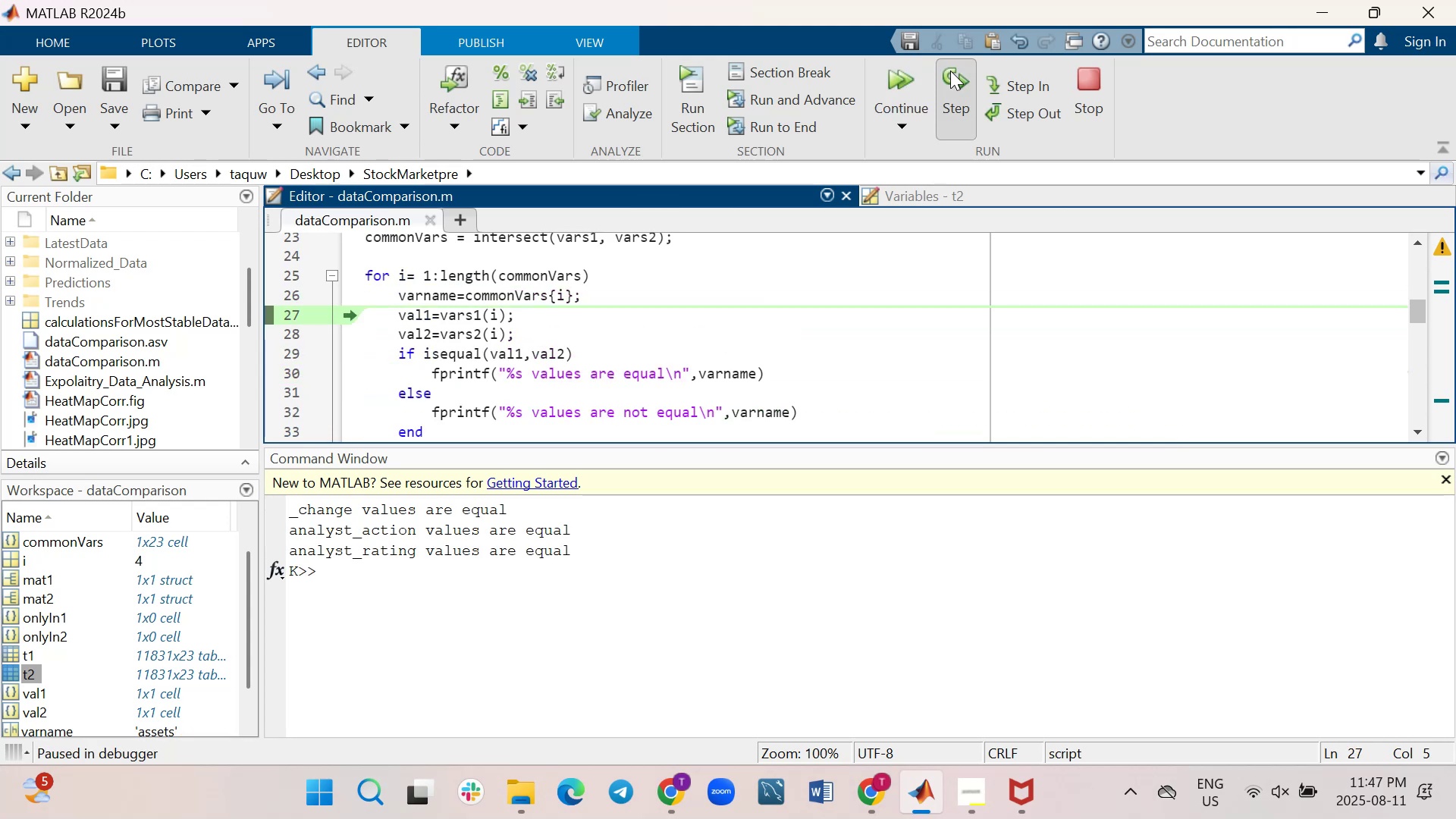 
left_click([950, 71])
 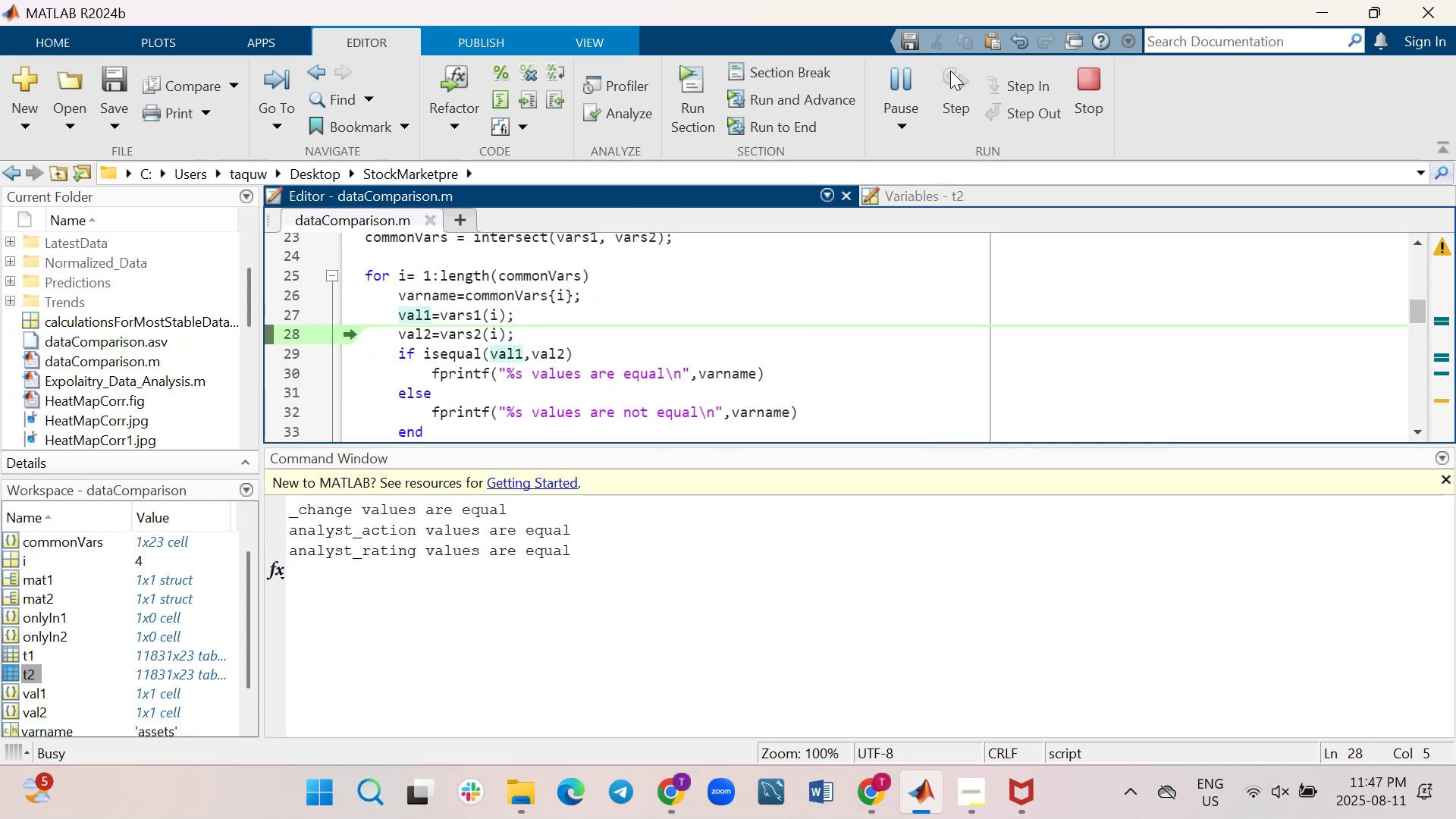 
double_click([950, 71])
 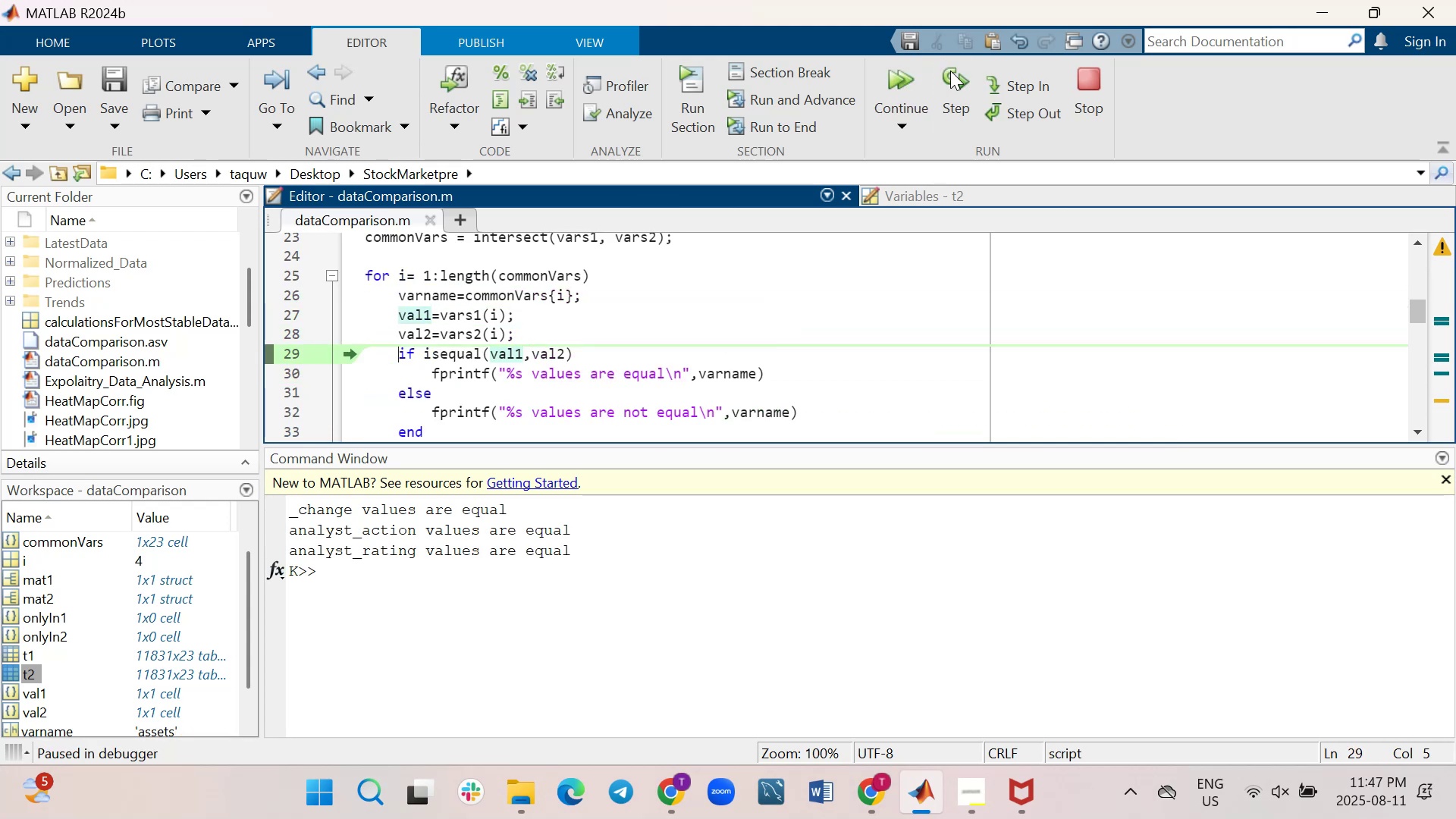 
triple_click([950, 71])
 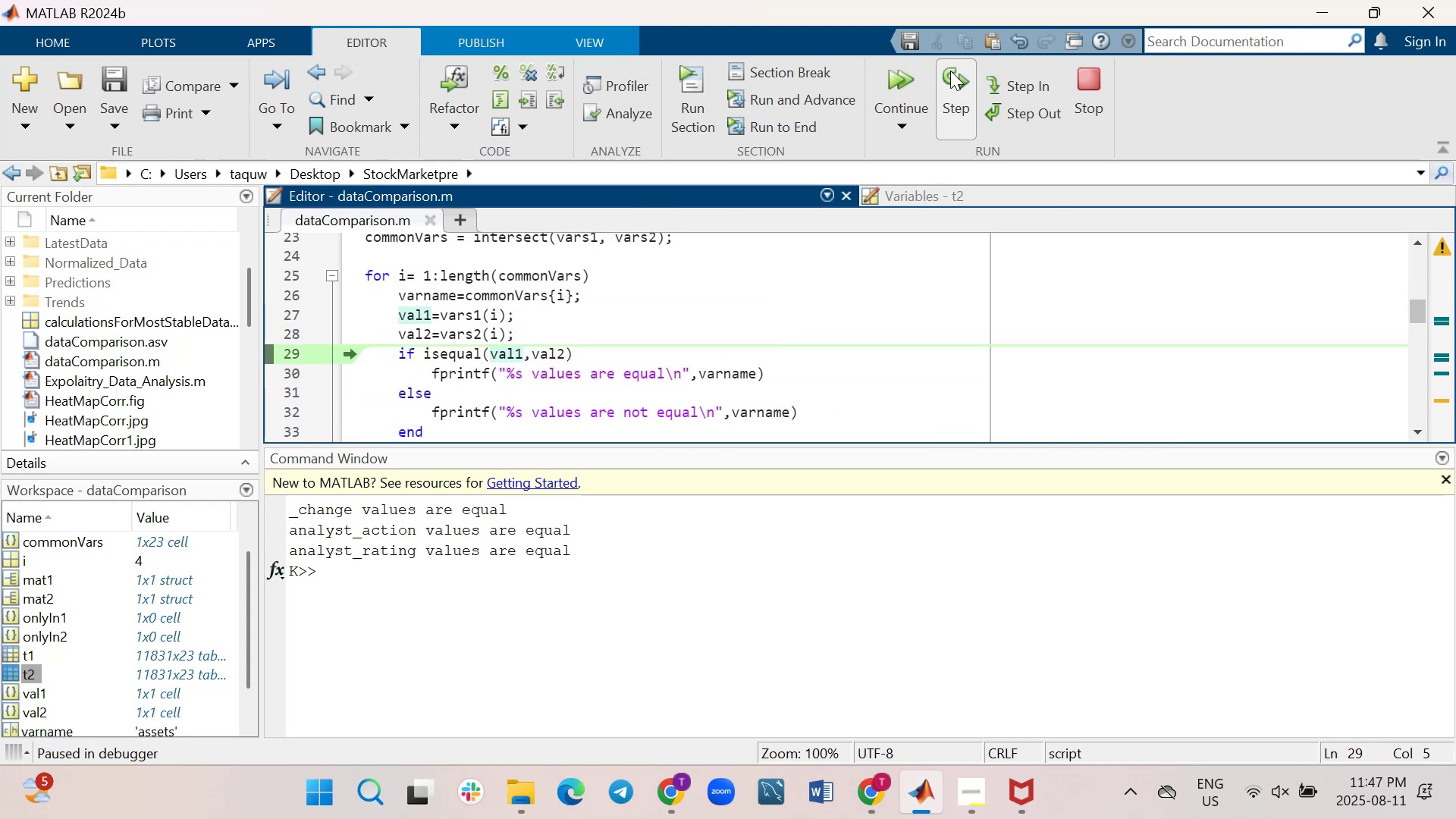 
triple_click([950, 71])
 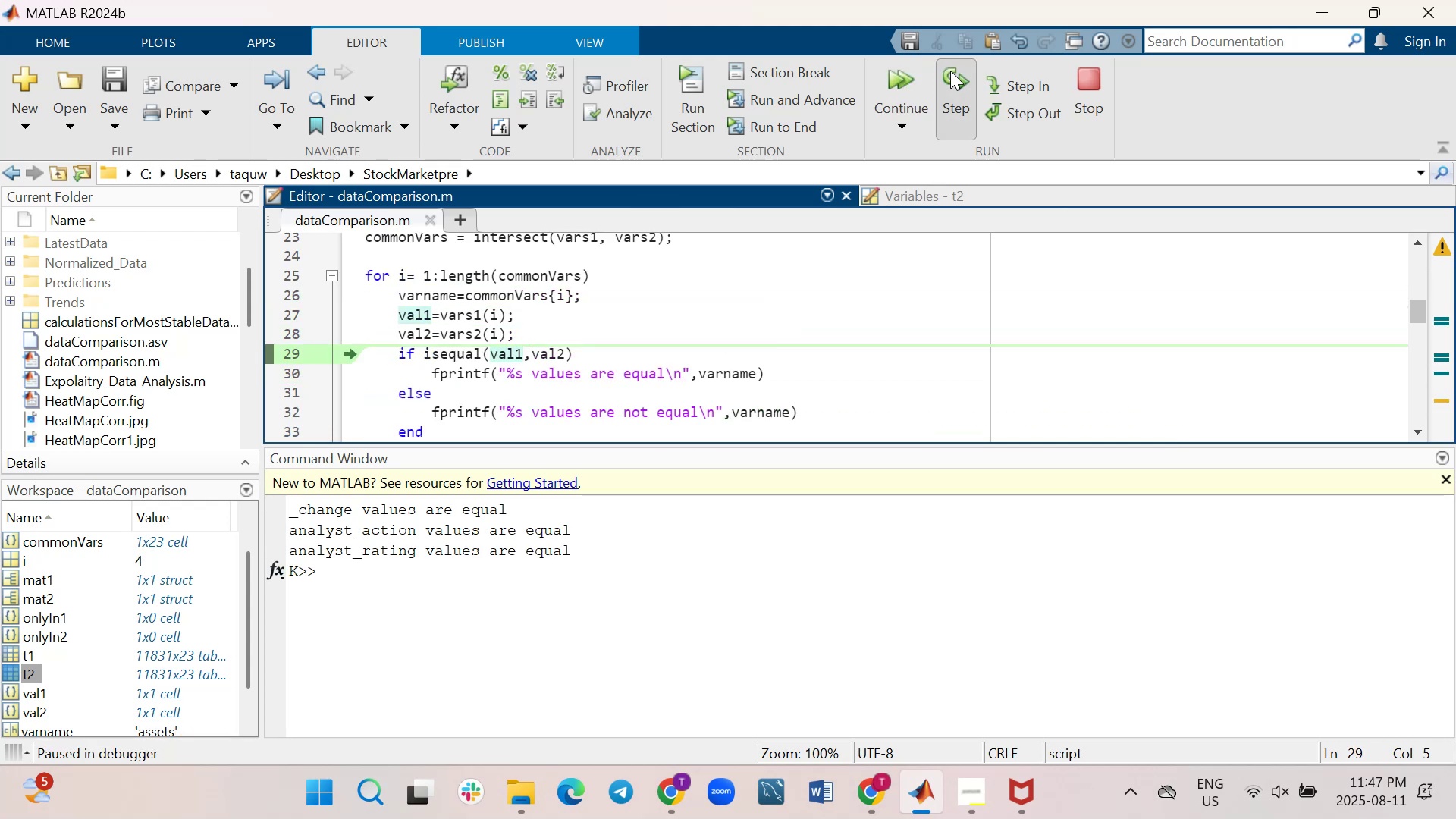 
triple_click([950, 71])
 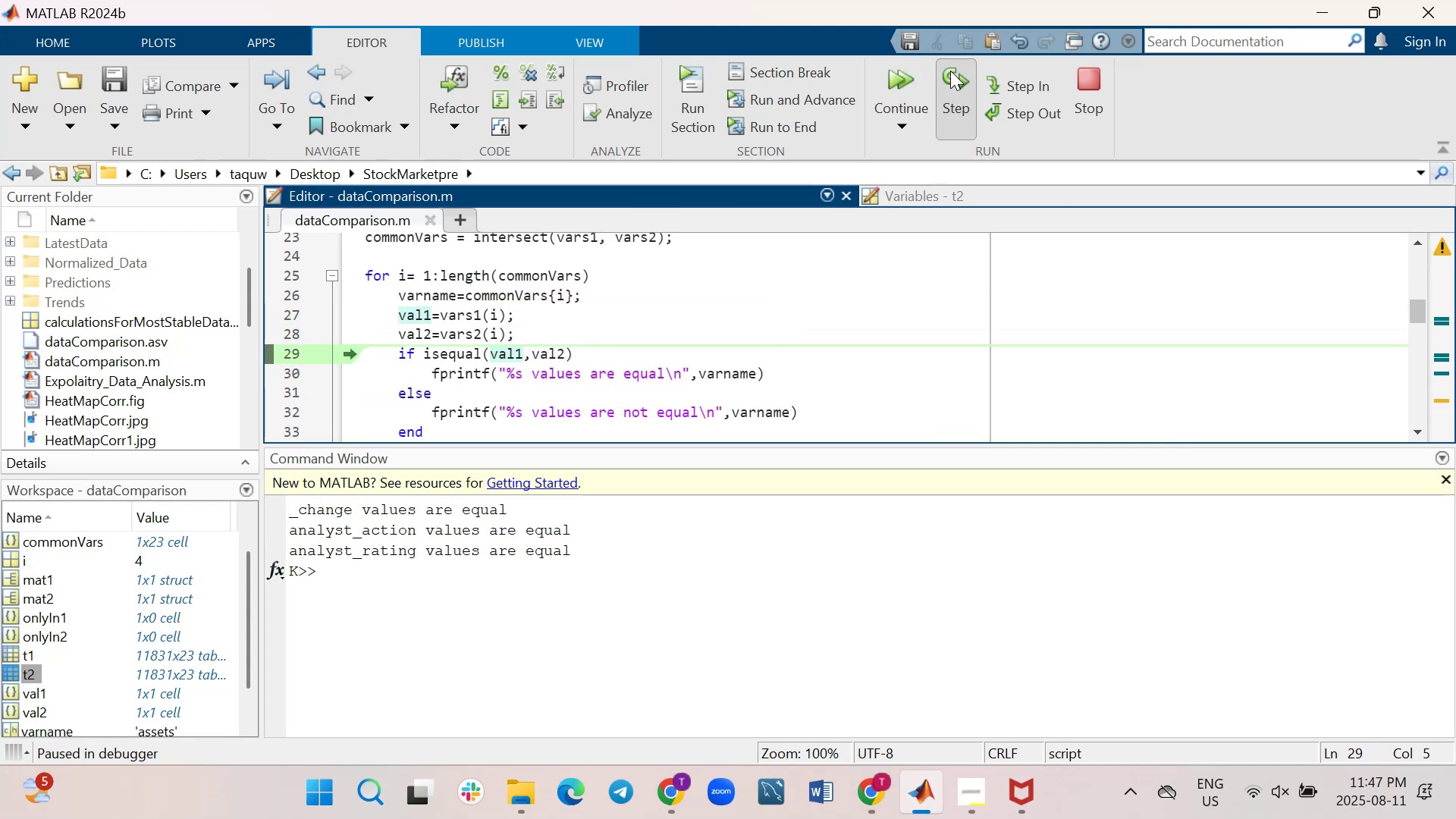 
triple_click([950, 71])
 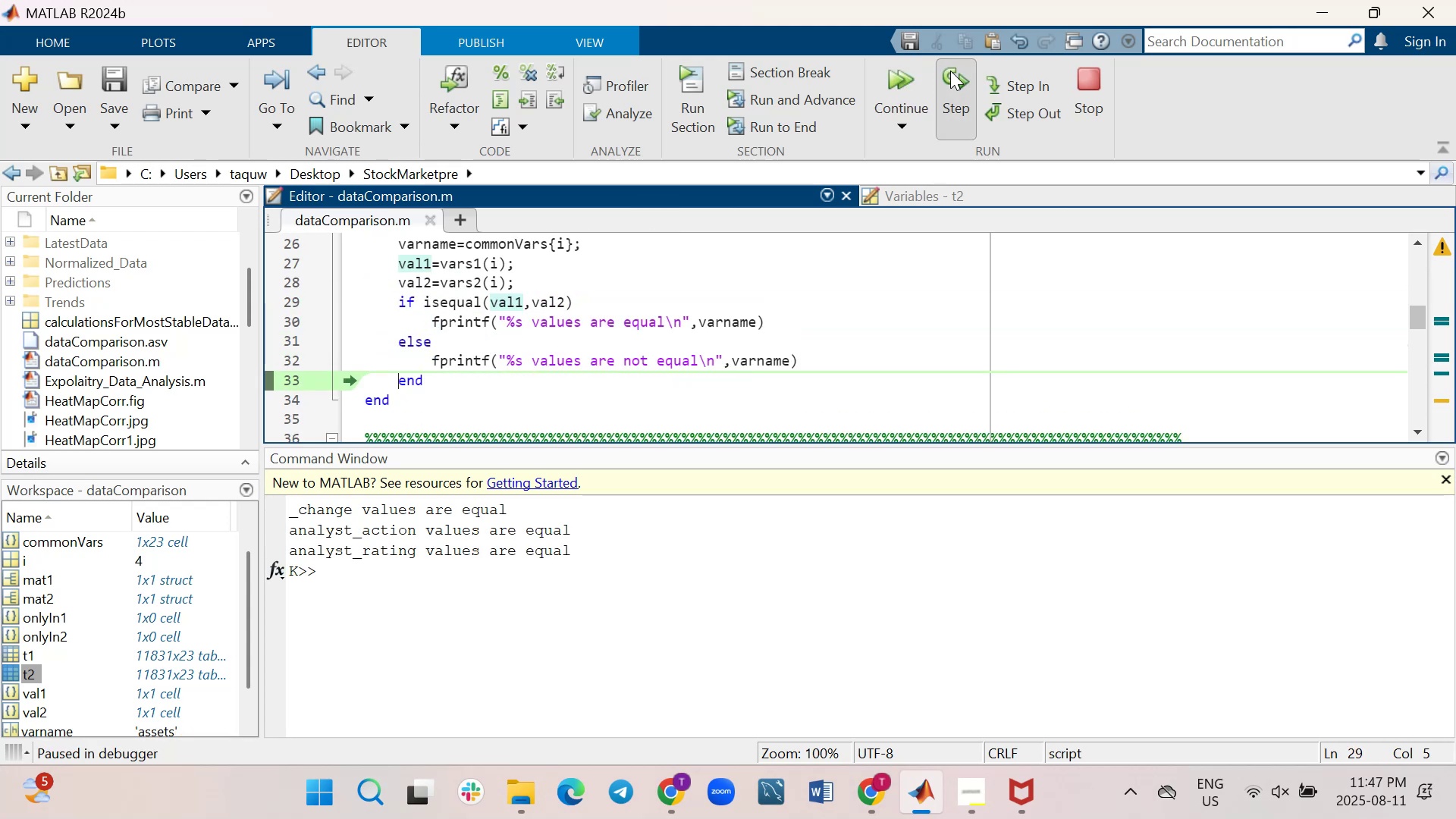 
triple_click([950, 71])
 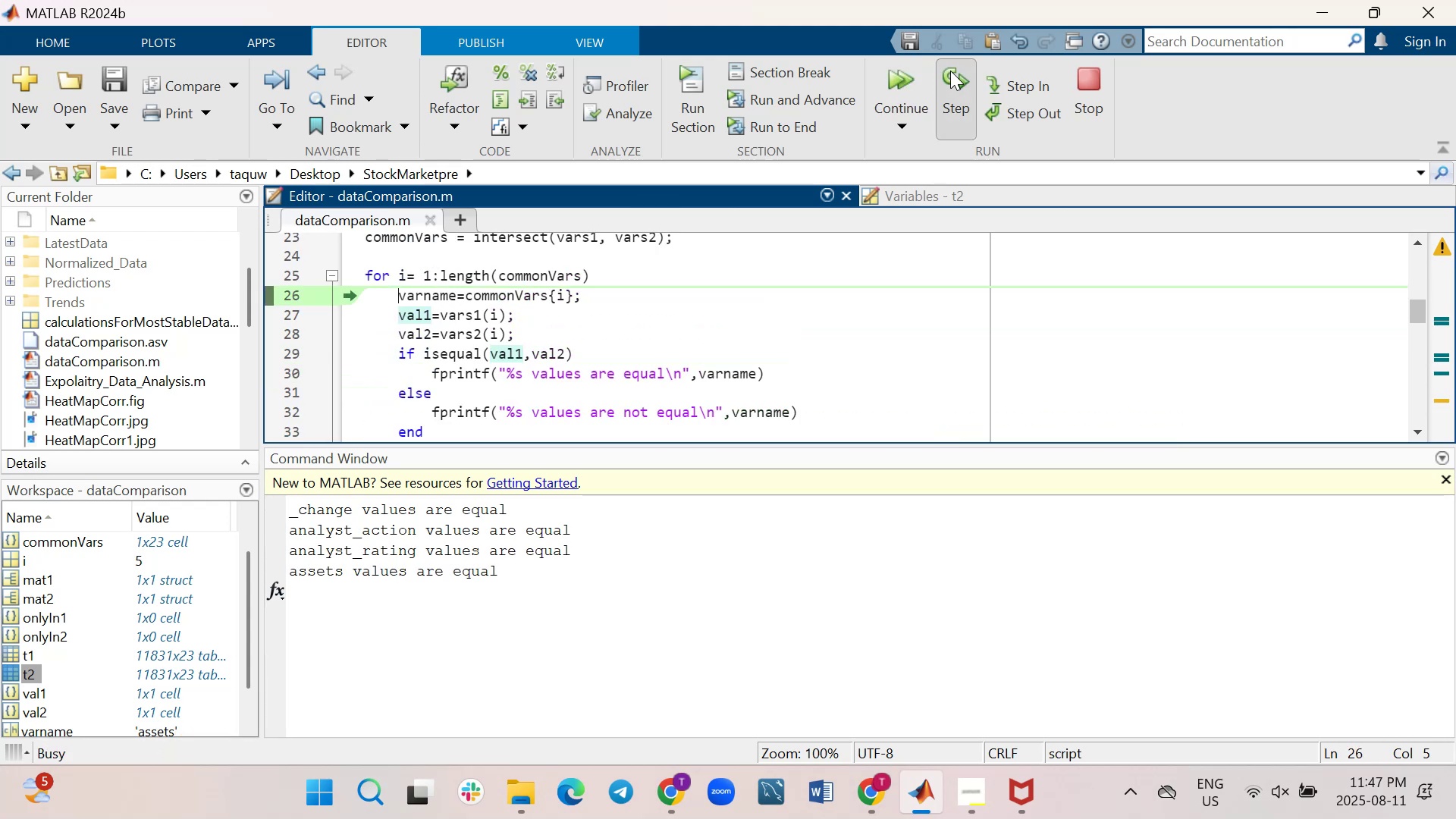 
double_click([950, 71])
 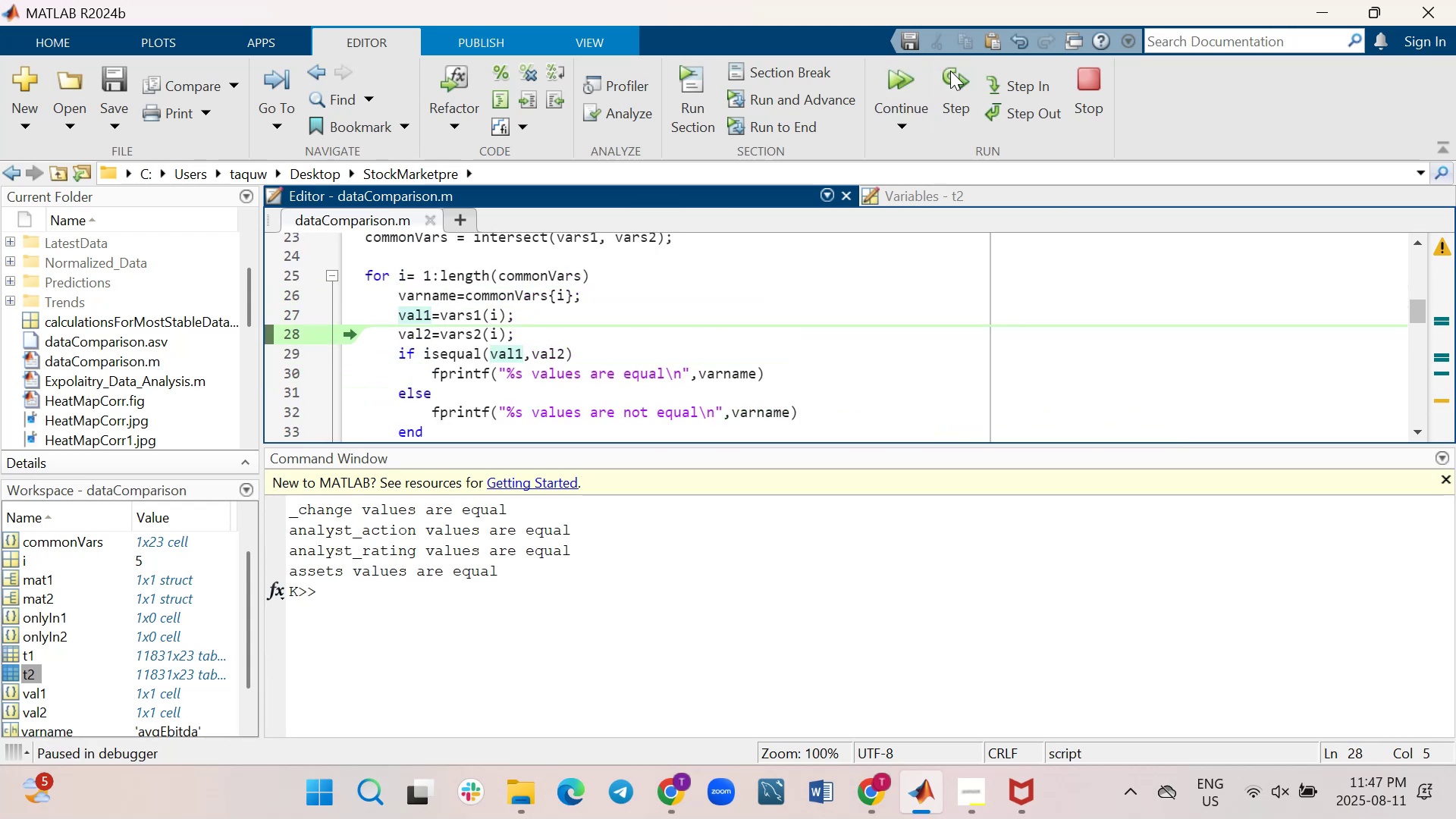 
left_click([950, 71])
 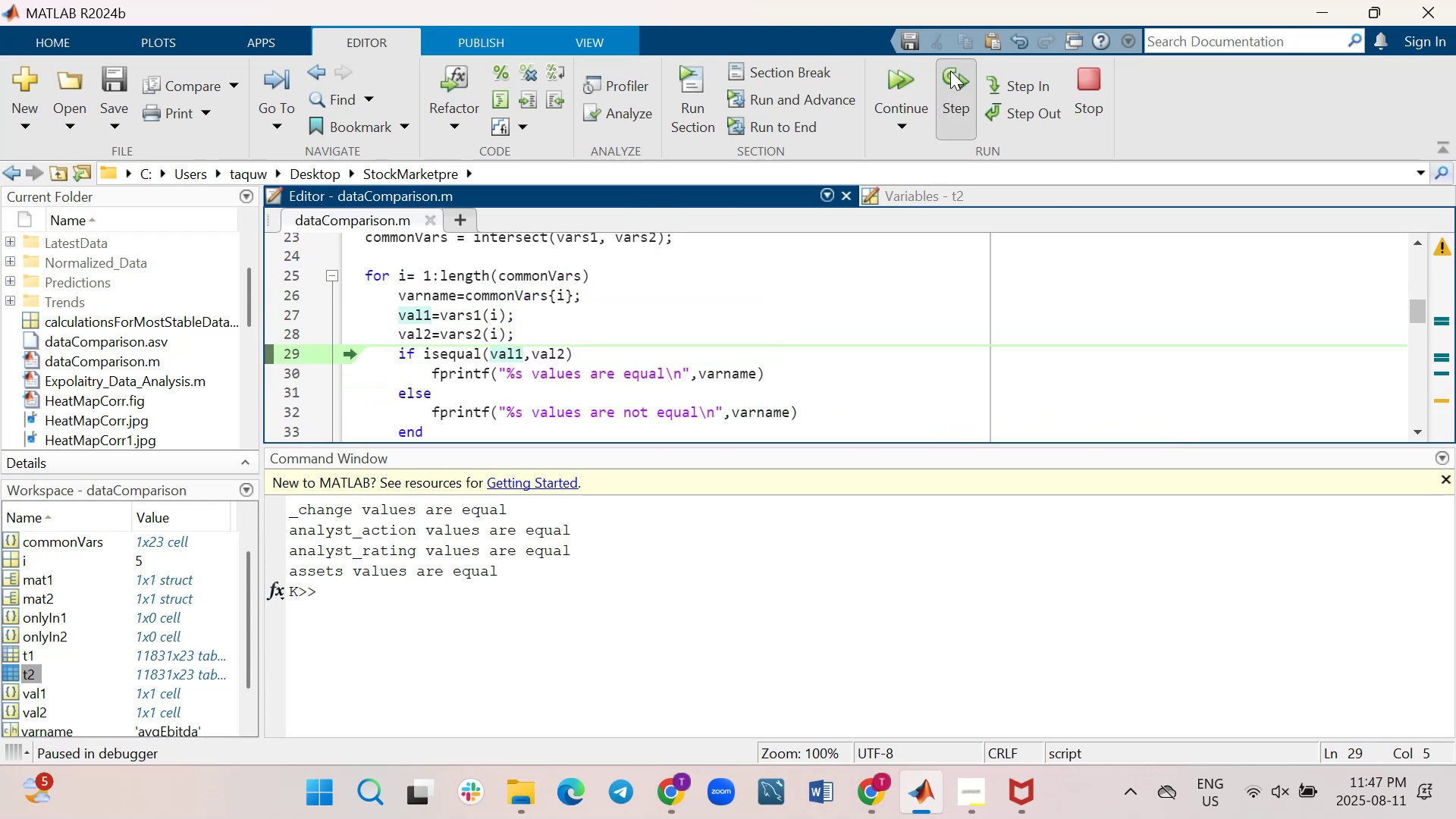 
left_click([950, 71])
 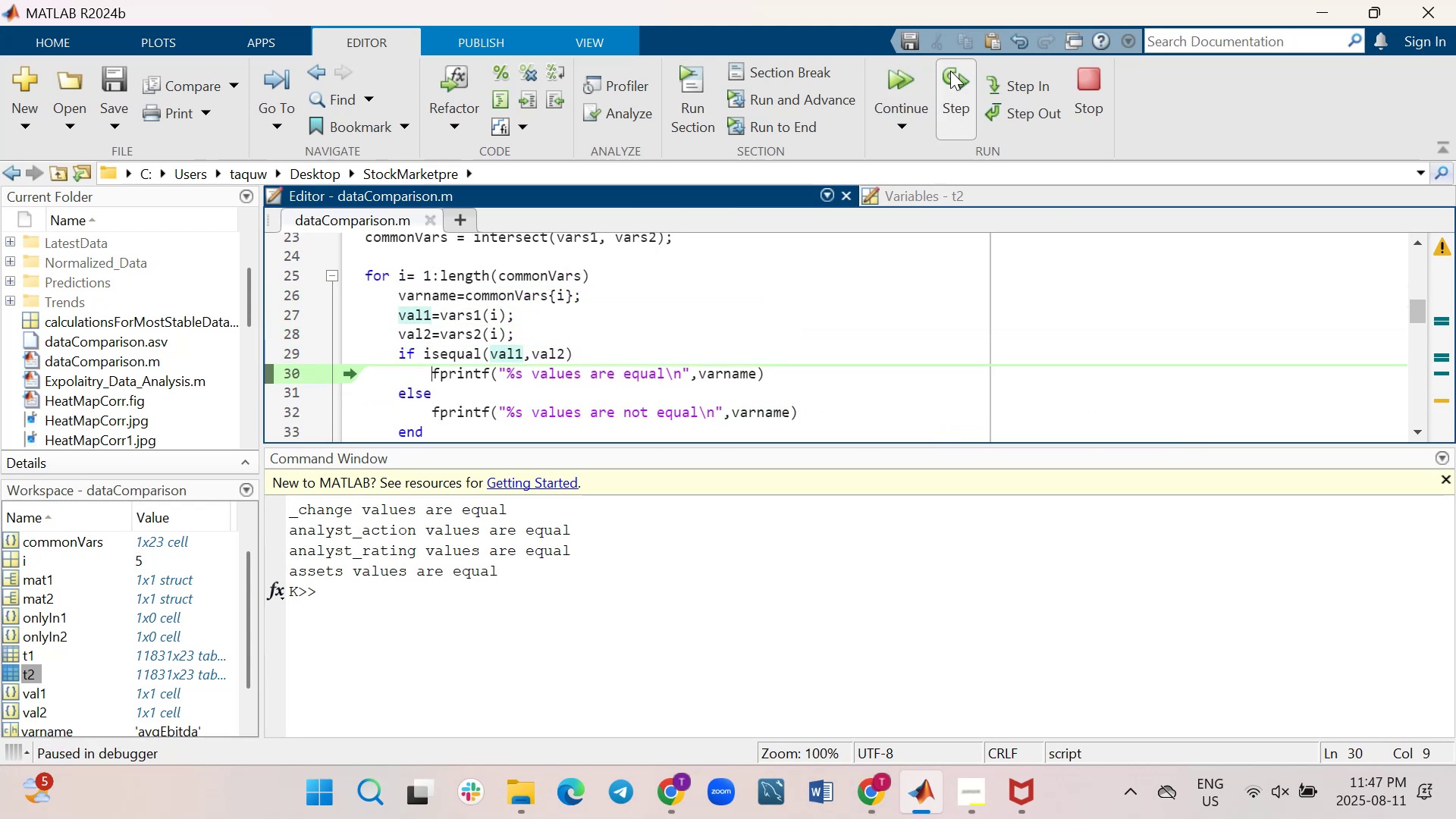 
double_click([950, 71])
 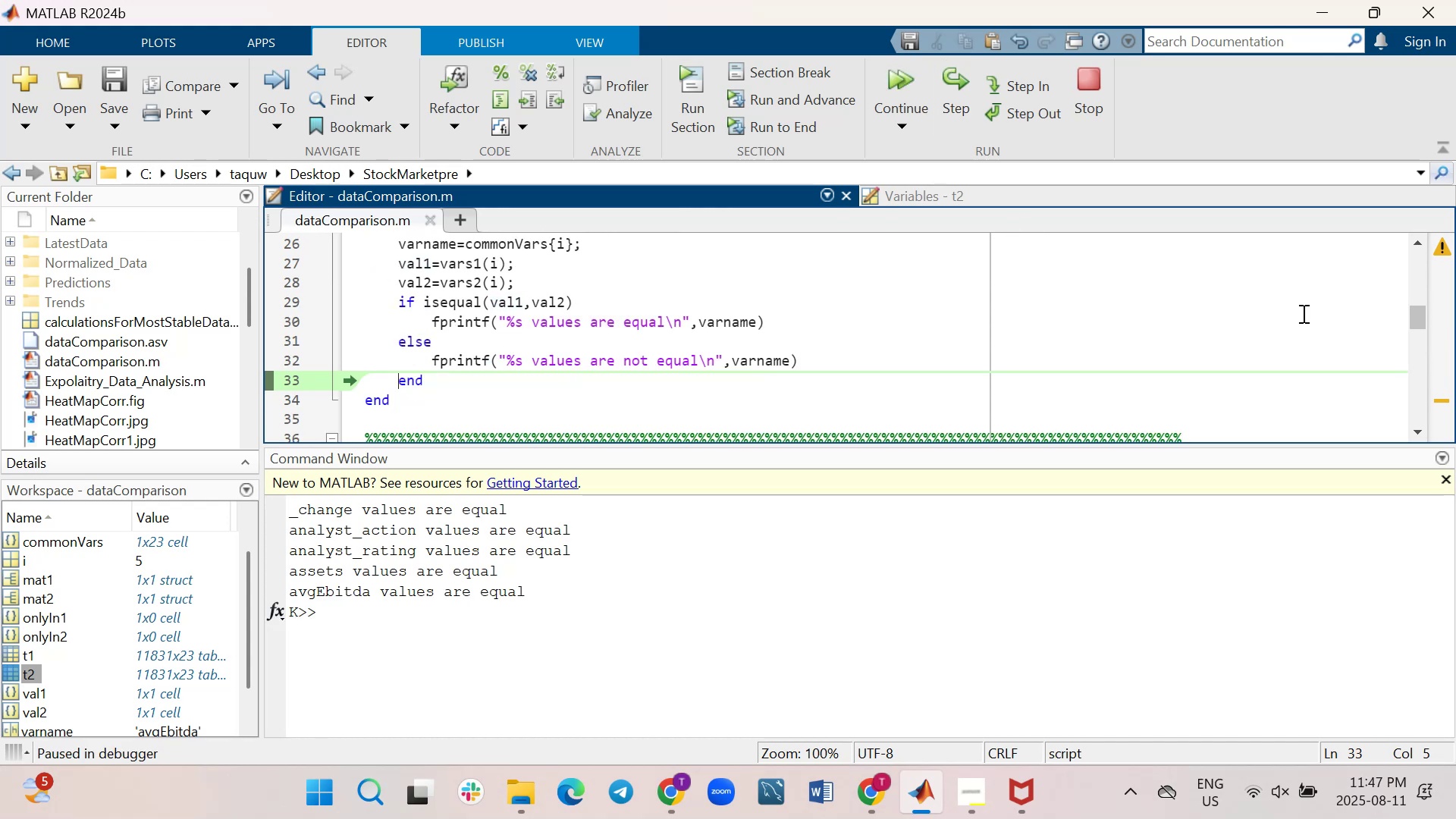 
wait(5.44)
 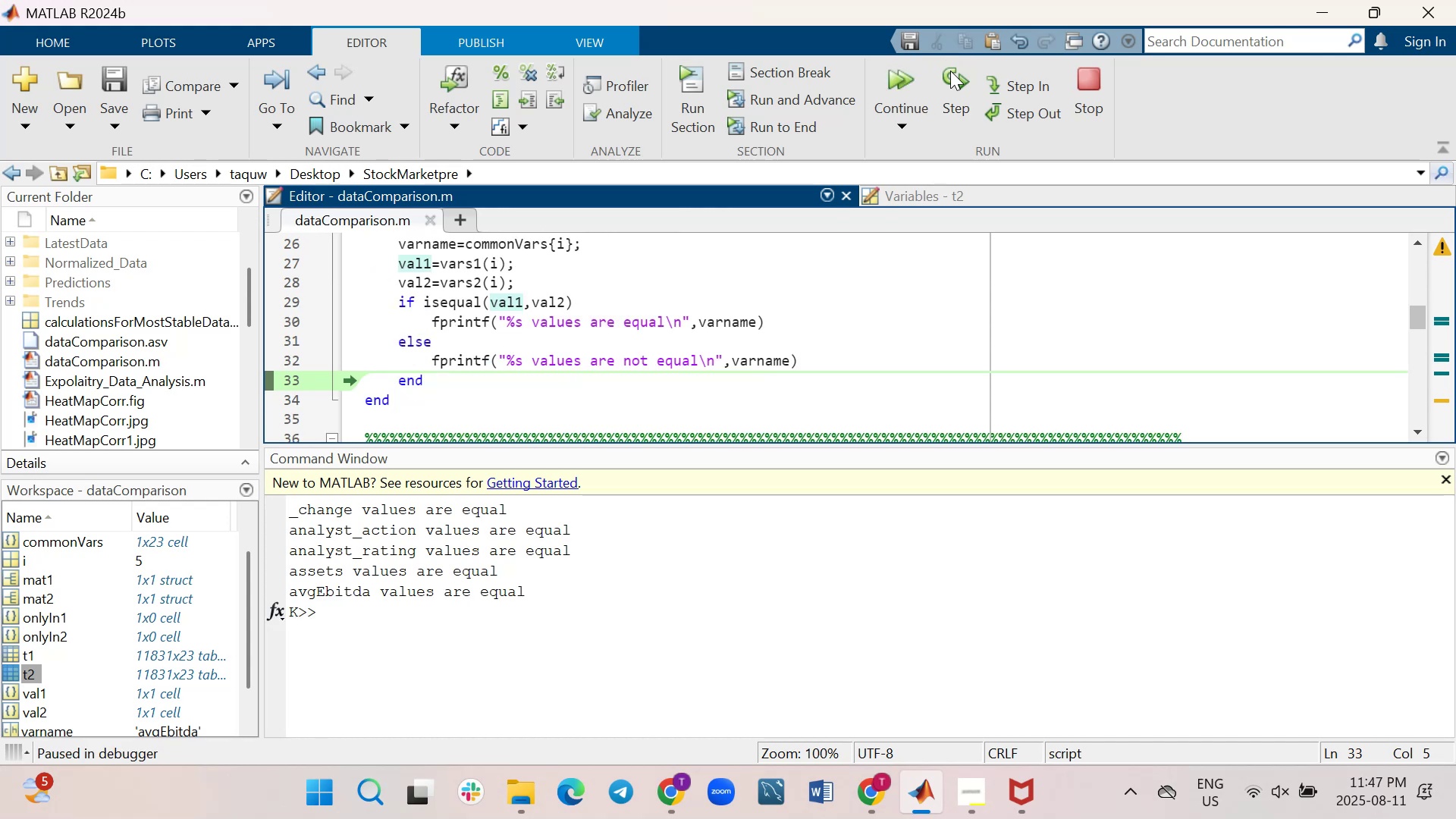 
left_click_drag(start_coordinate=[1424, 315], to_coordinate=[1413, 398])
 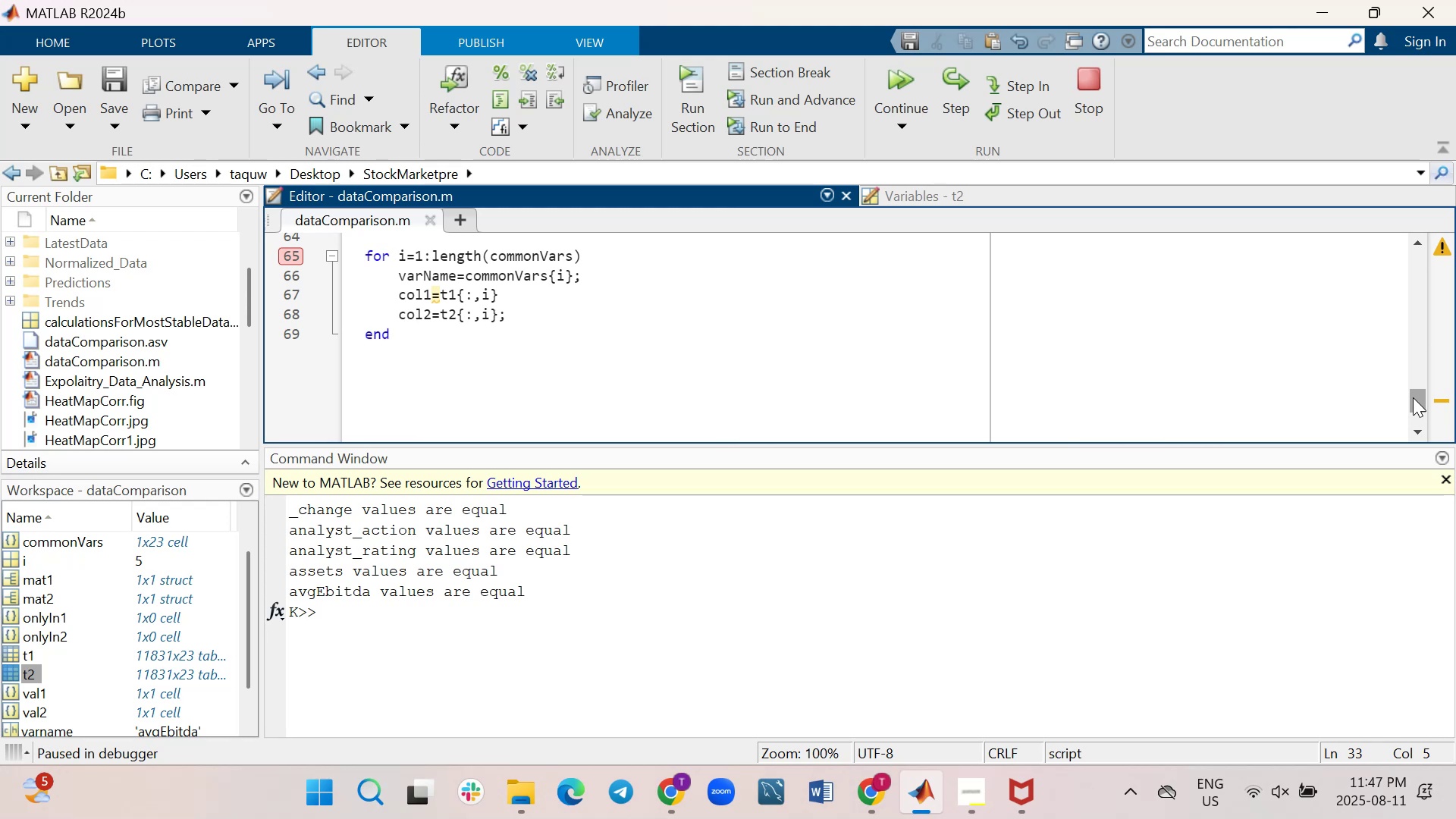 
wait(11.85)
 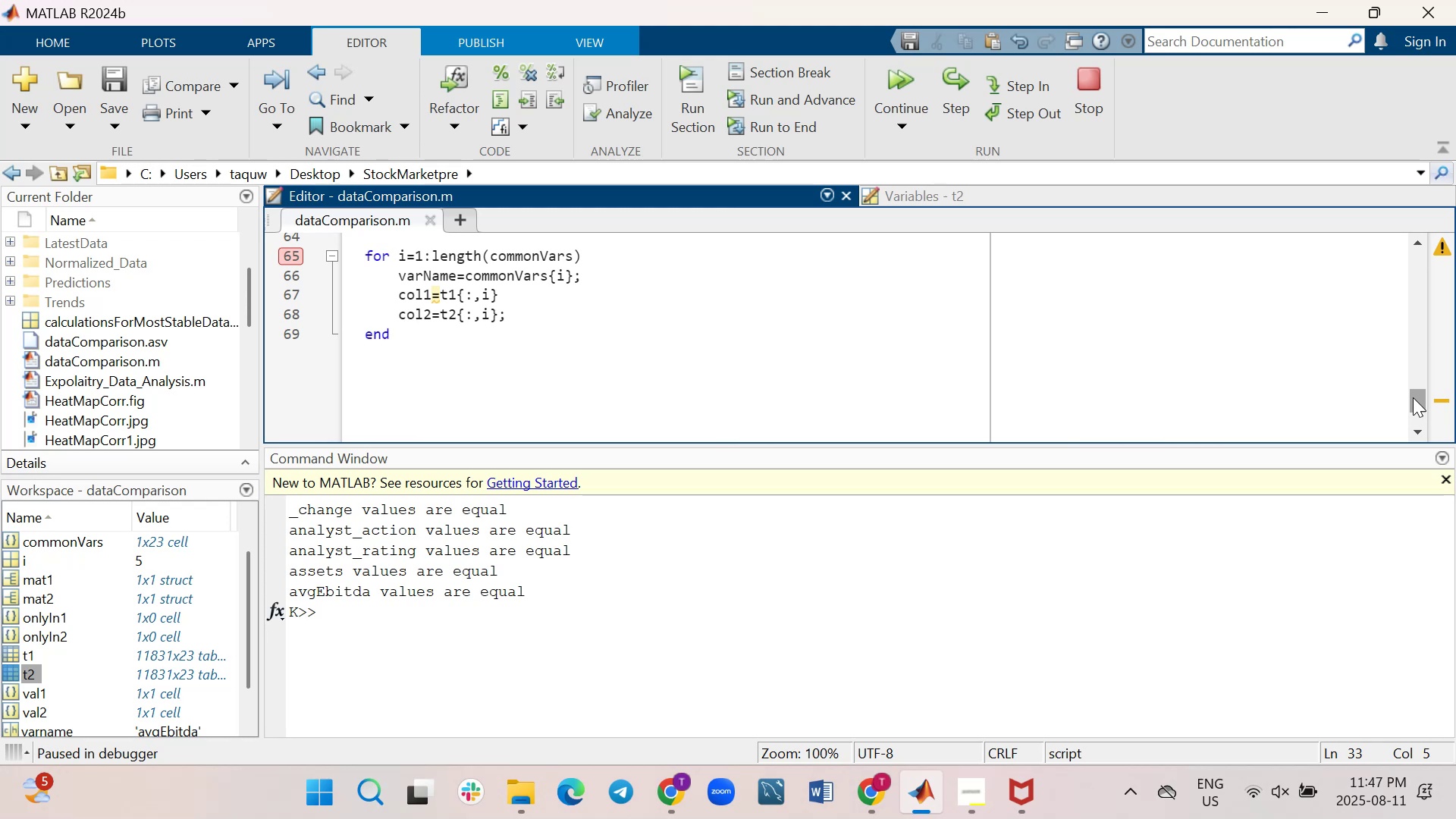 
left_click([958, 105])
 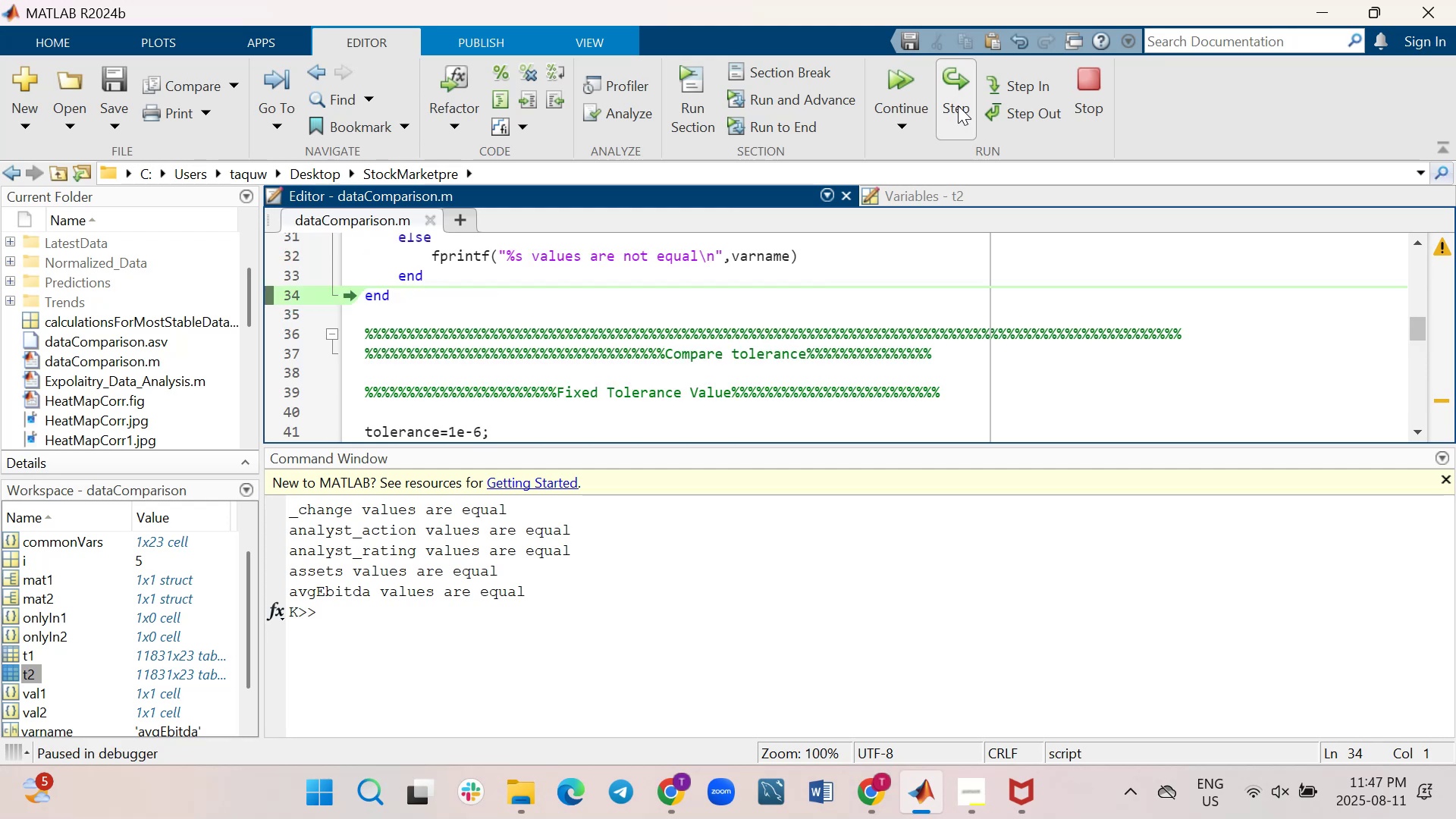 
double_click([958, 105])
 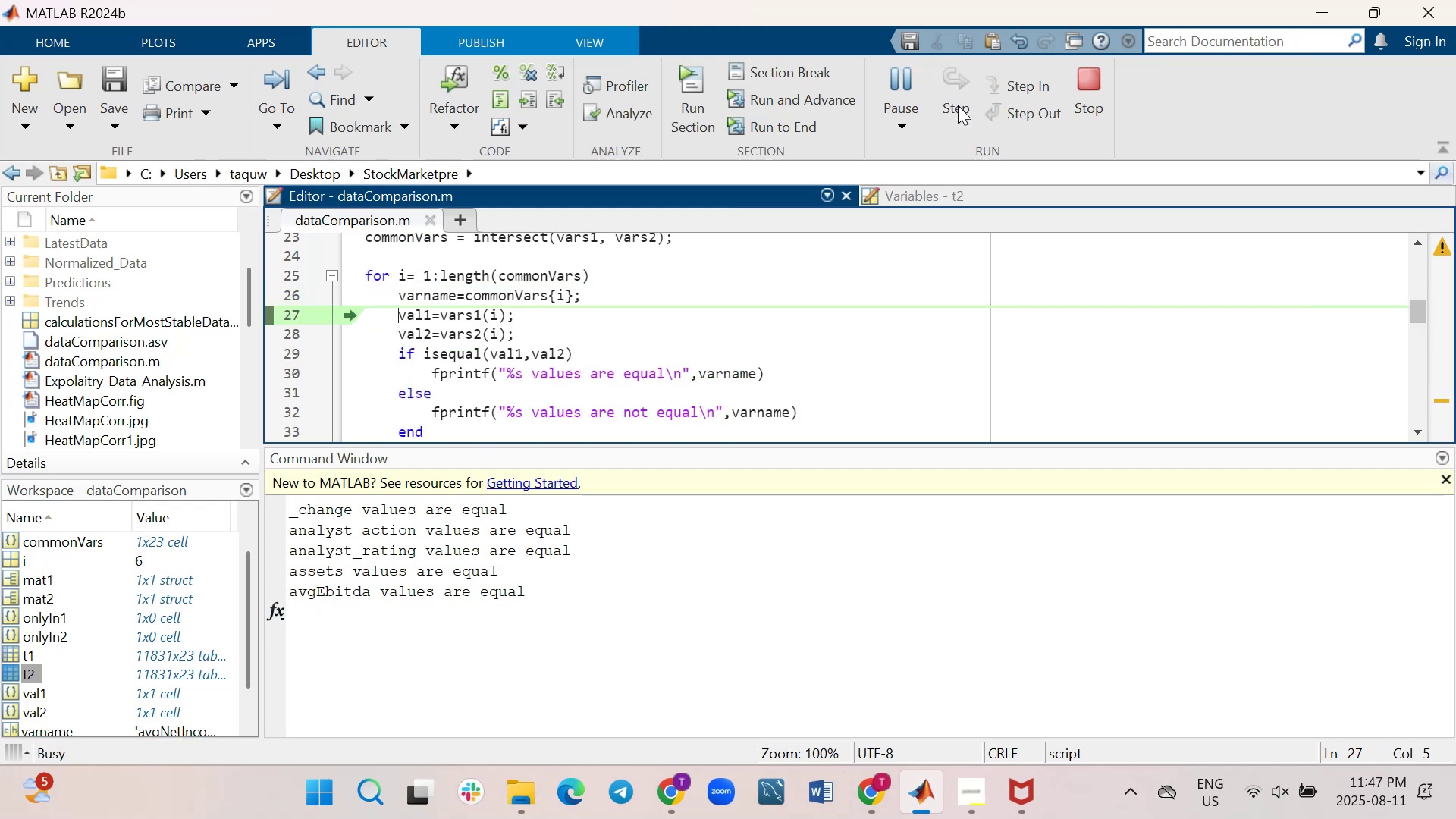 
triple_click([958, 105])
 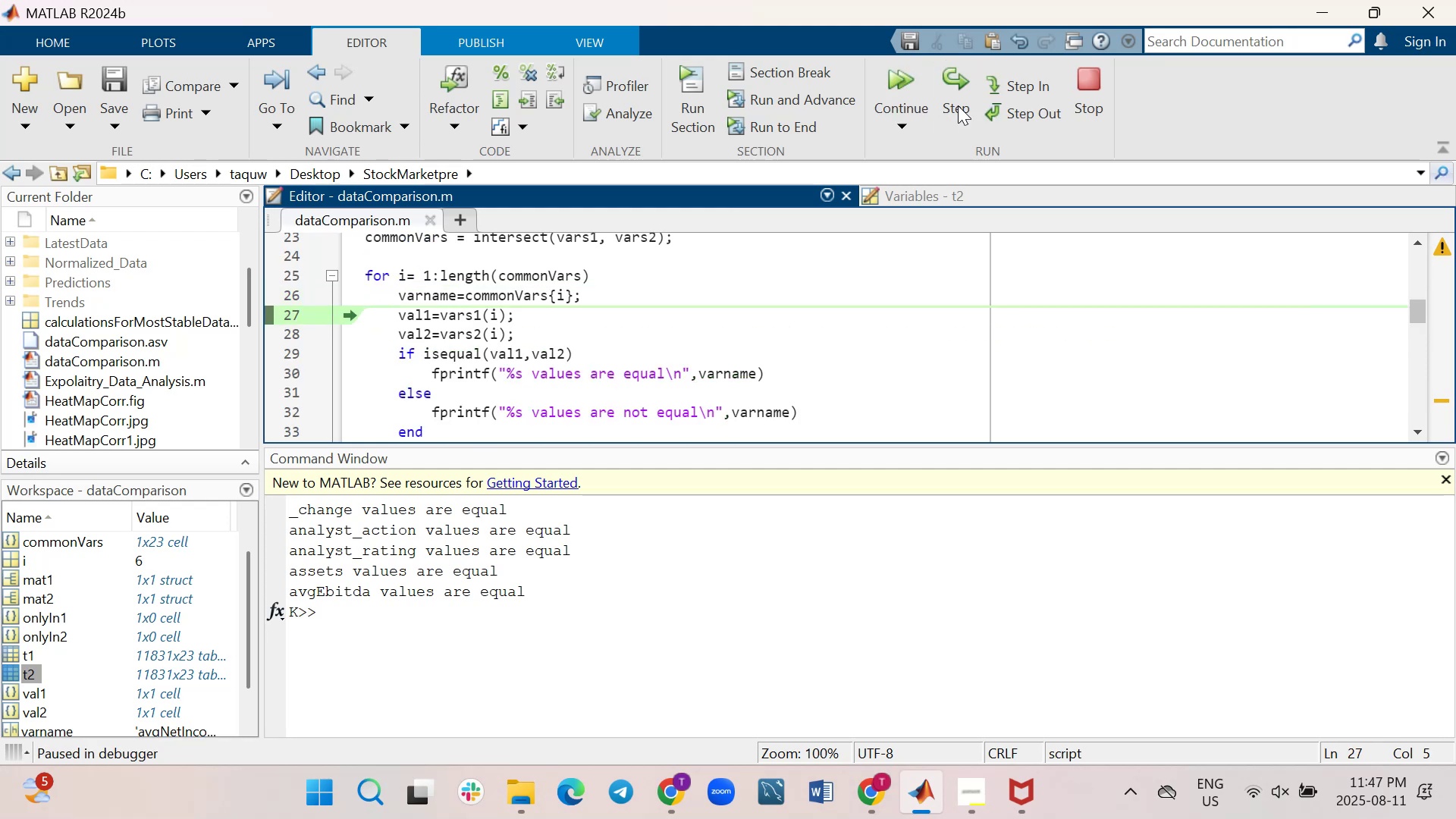 
triple_click([958, 105])
 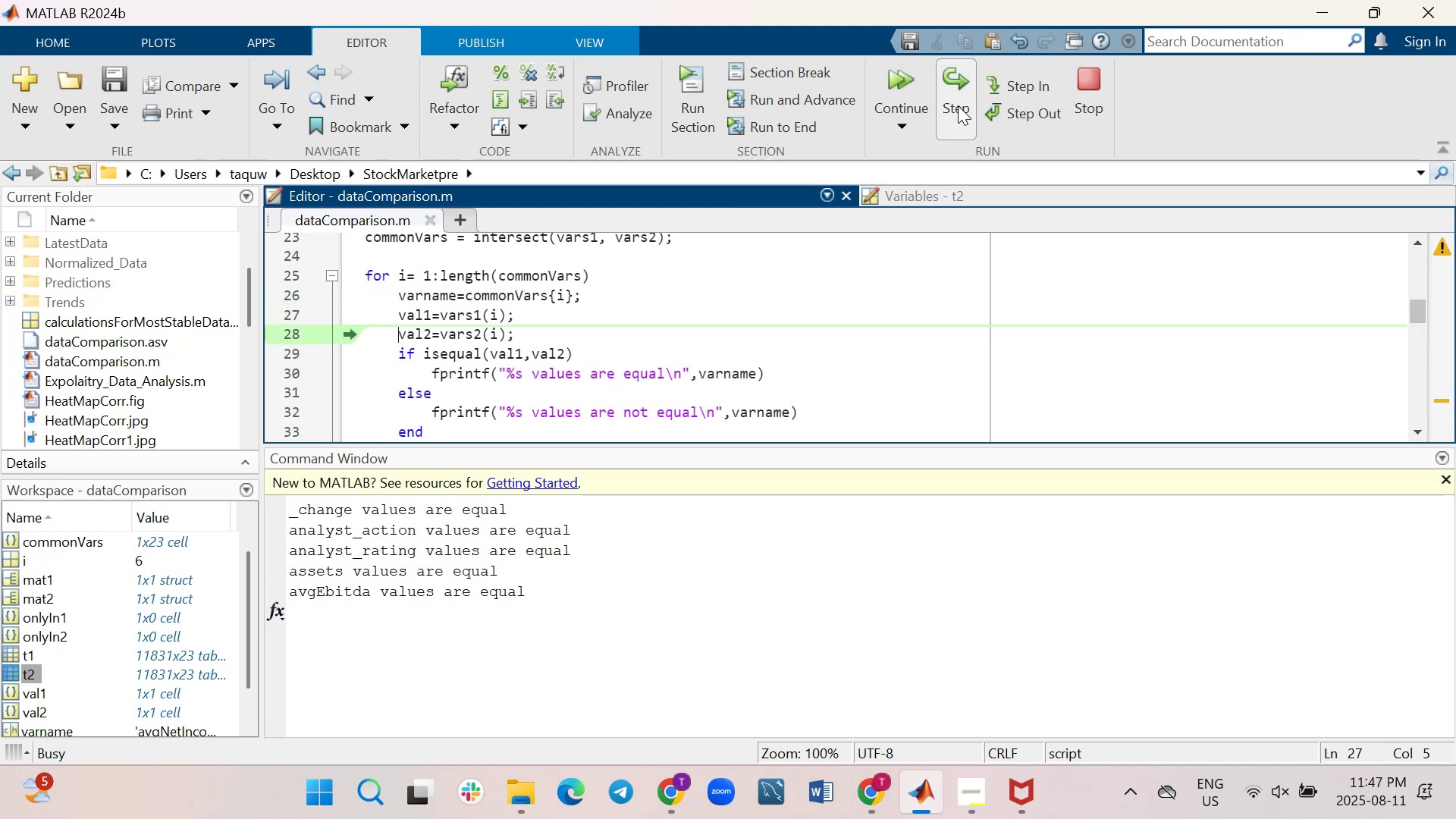 
double_click([958, 105])
 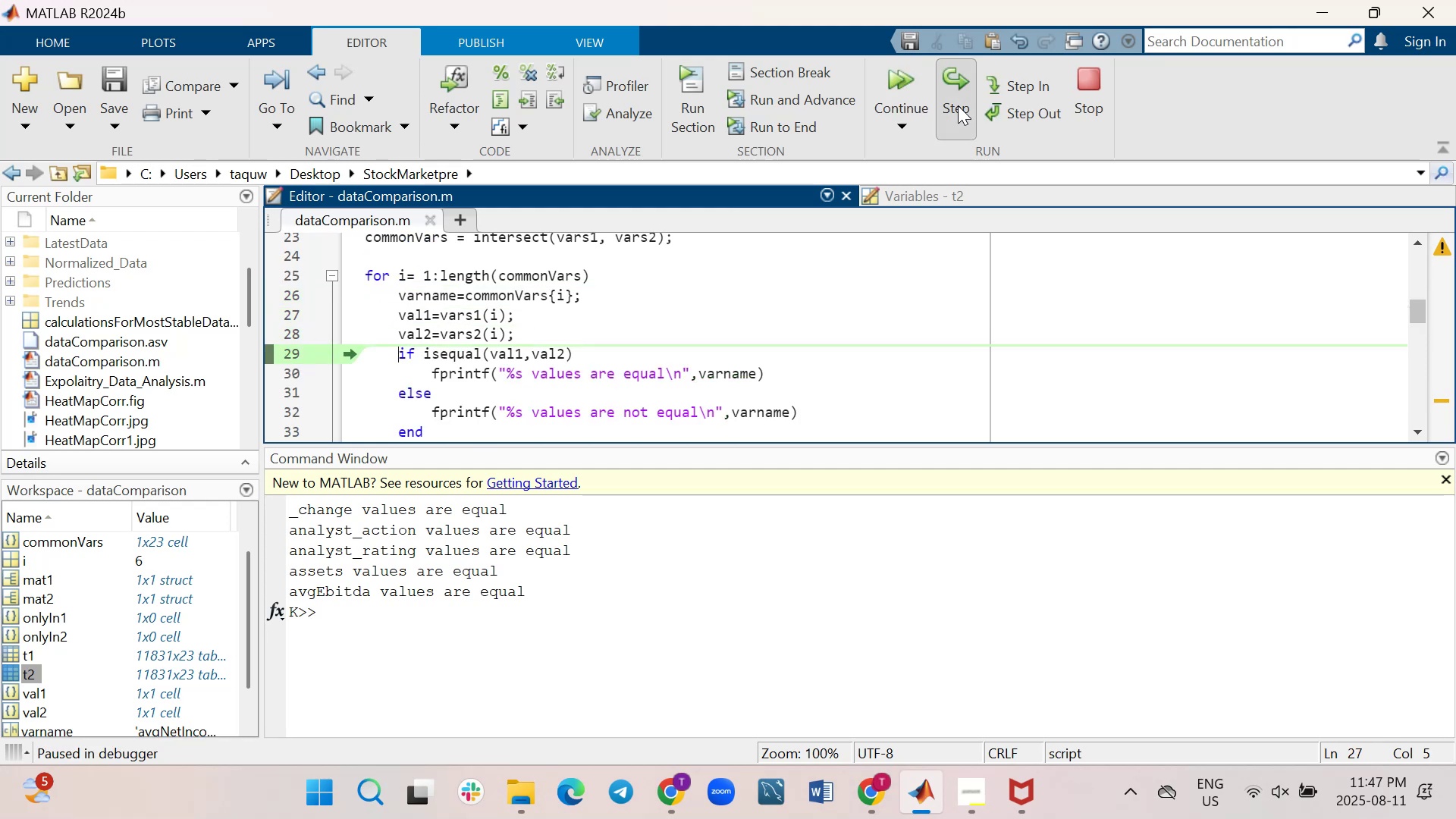 
triple_click([958, 105])
 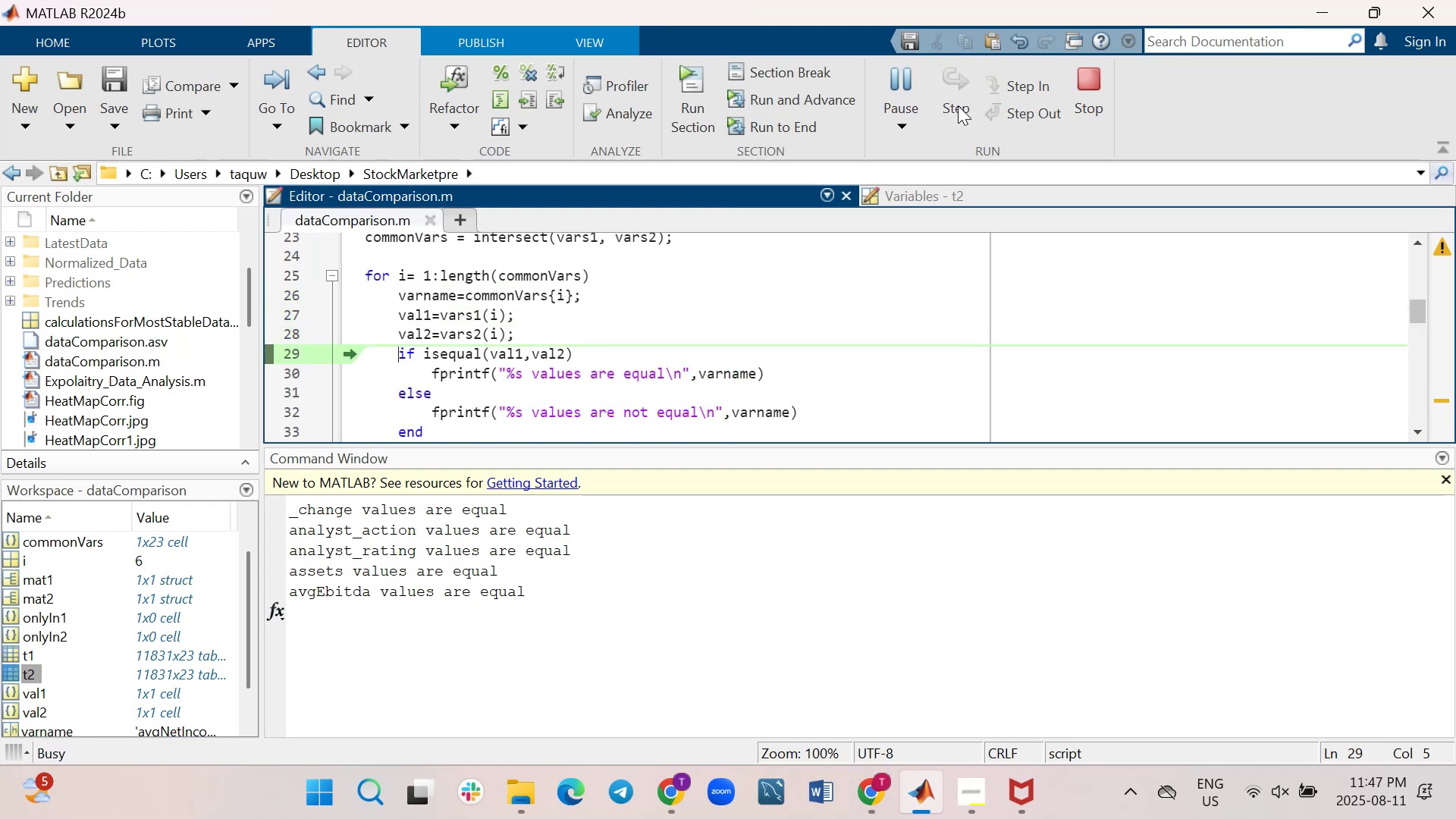 
triple_click([958, 105])
 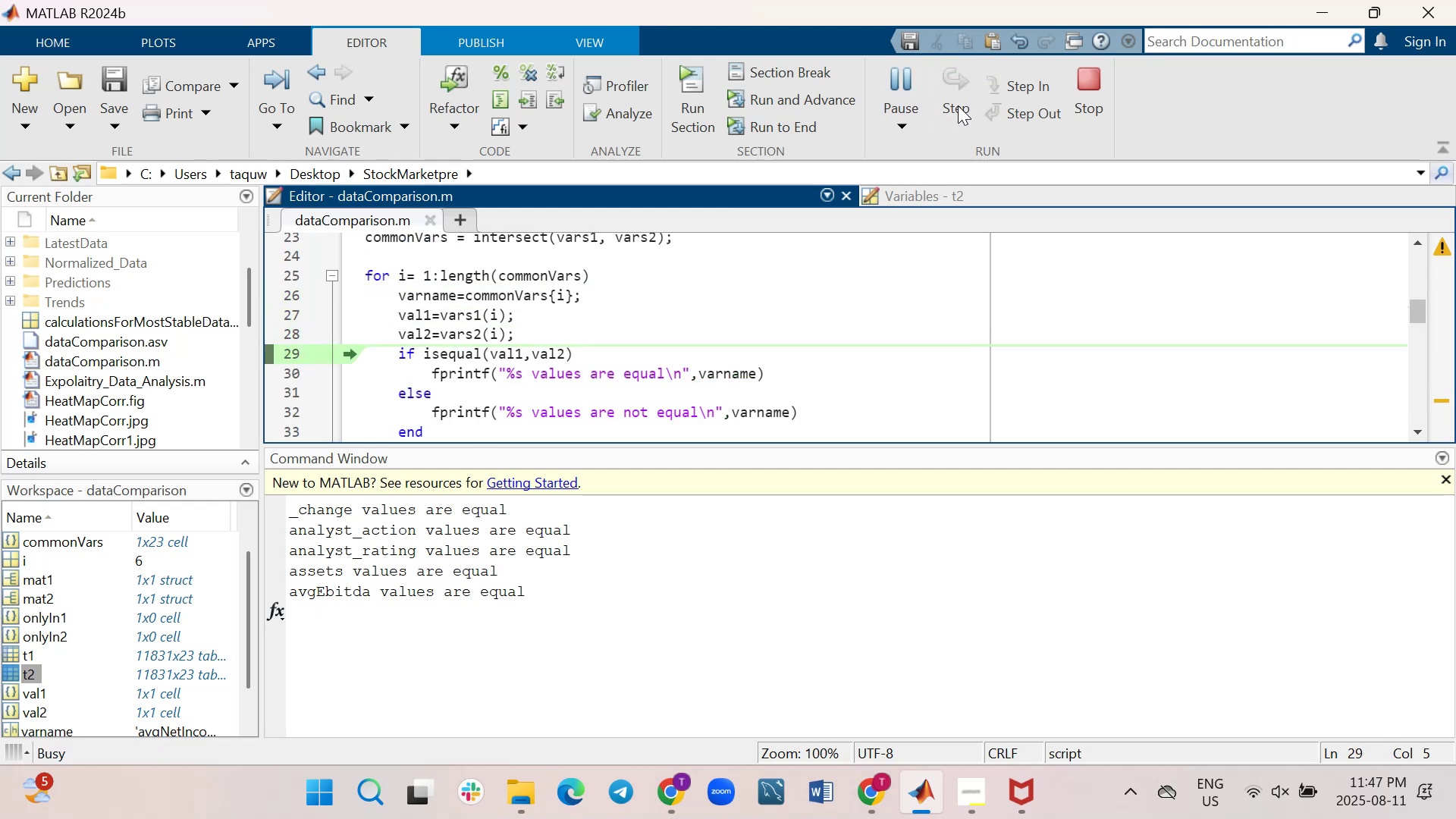 
triple_click([958, 105])
 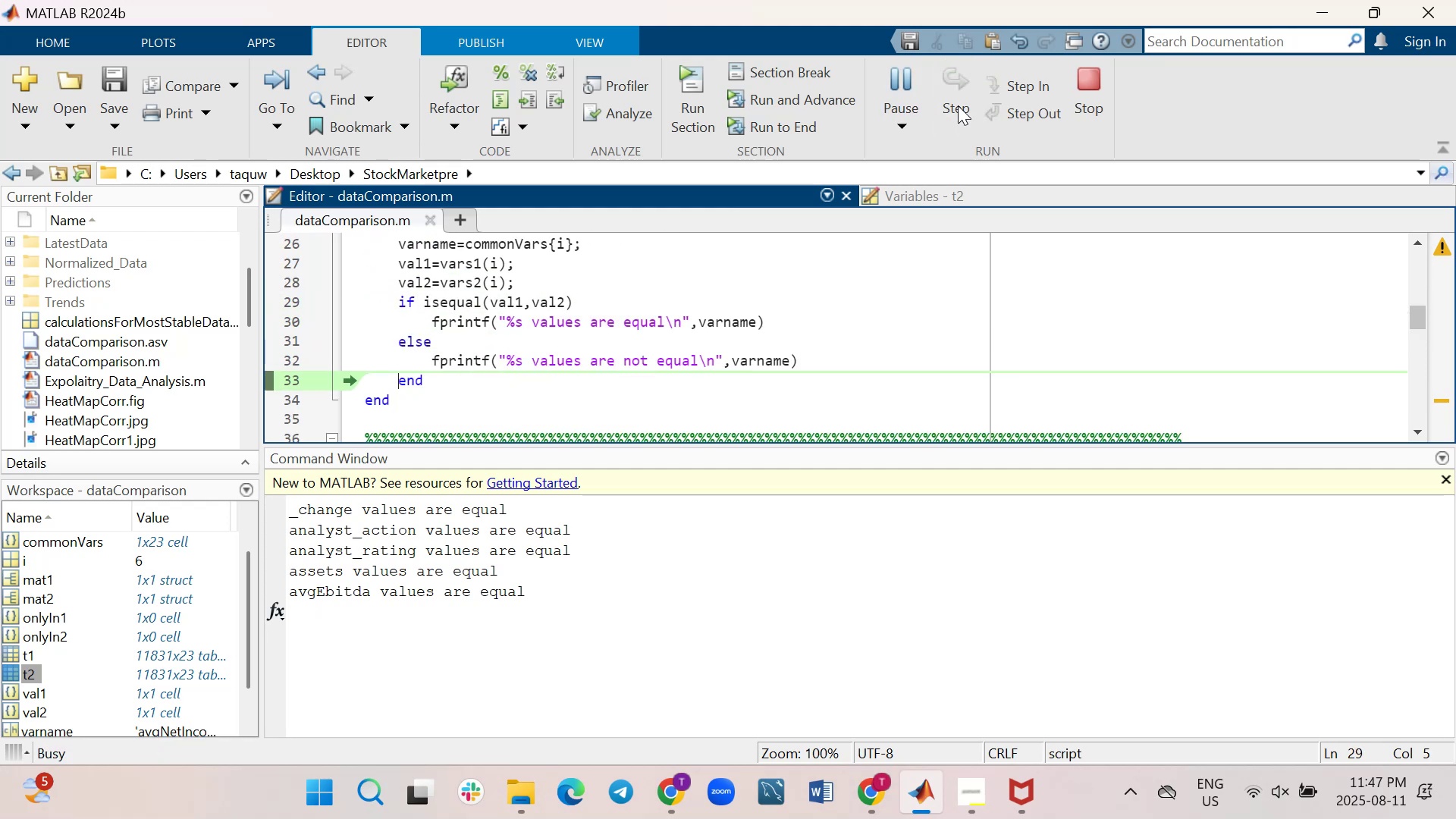 
triple_click([958, 105])
 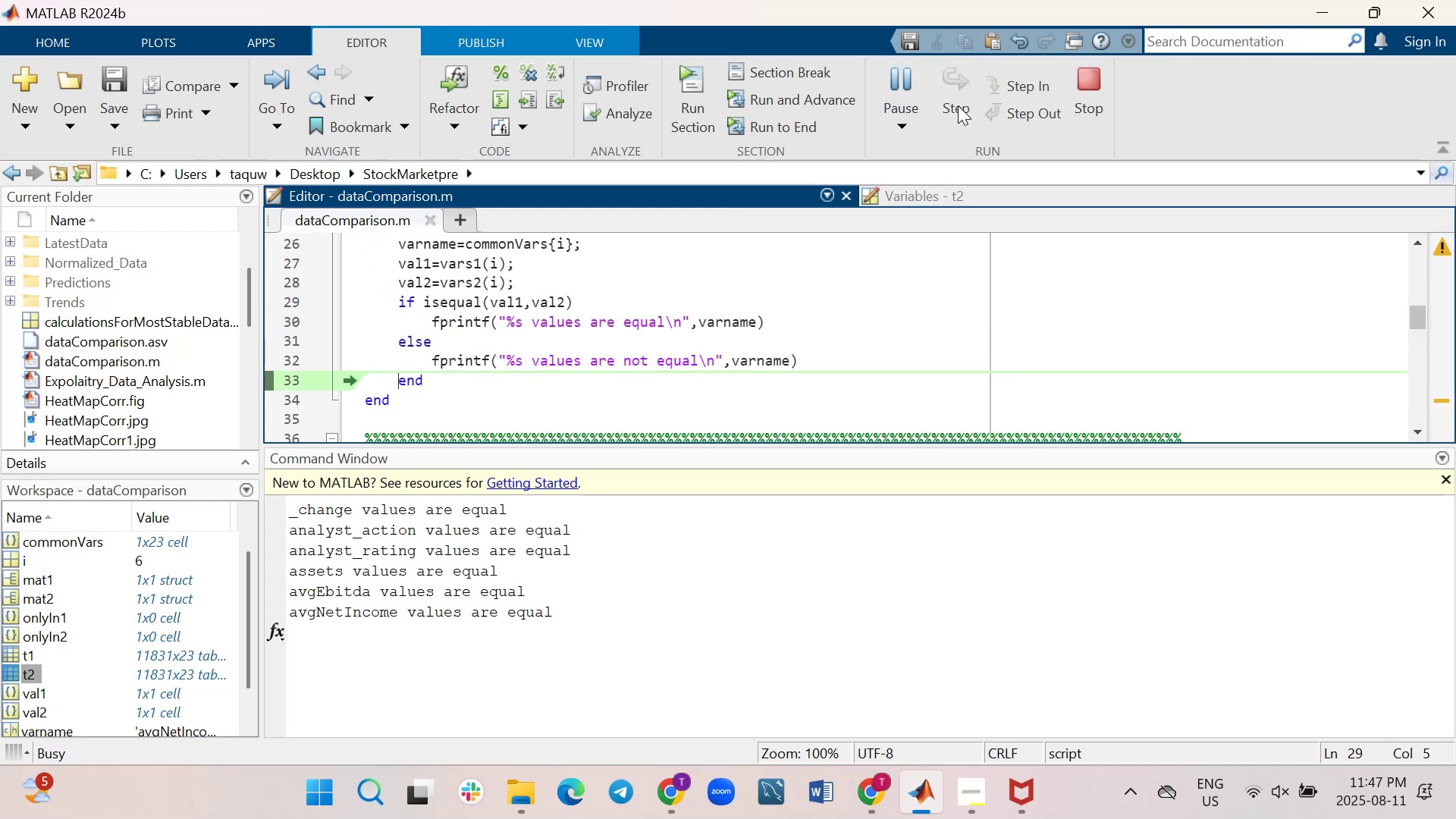 
triple_click([958, 105])
 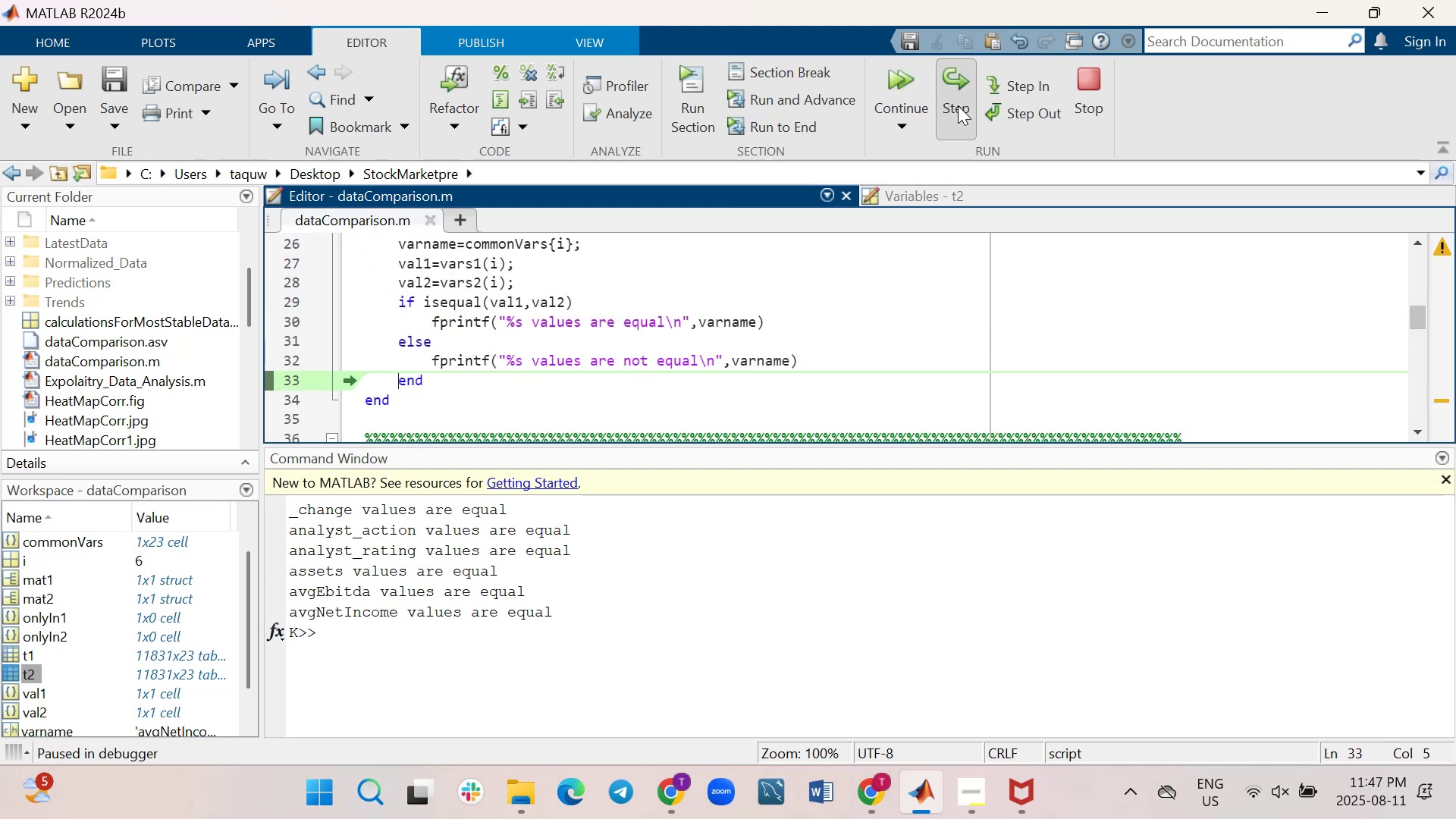 
triple_click([958, 105])
 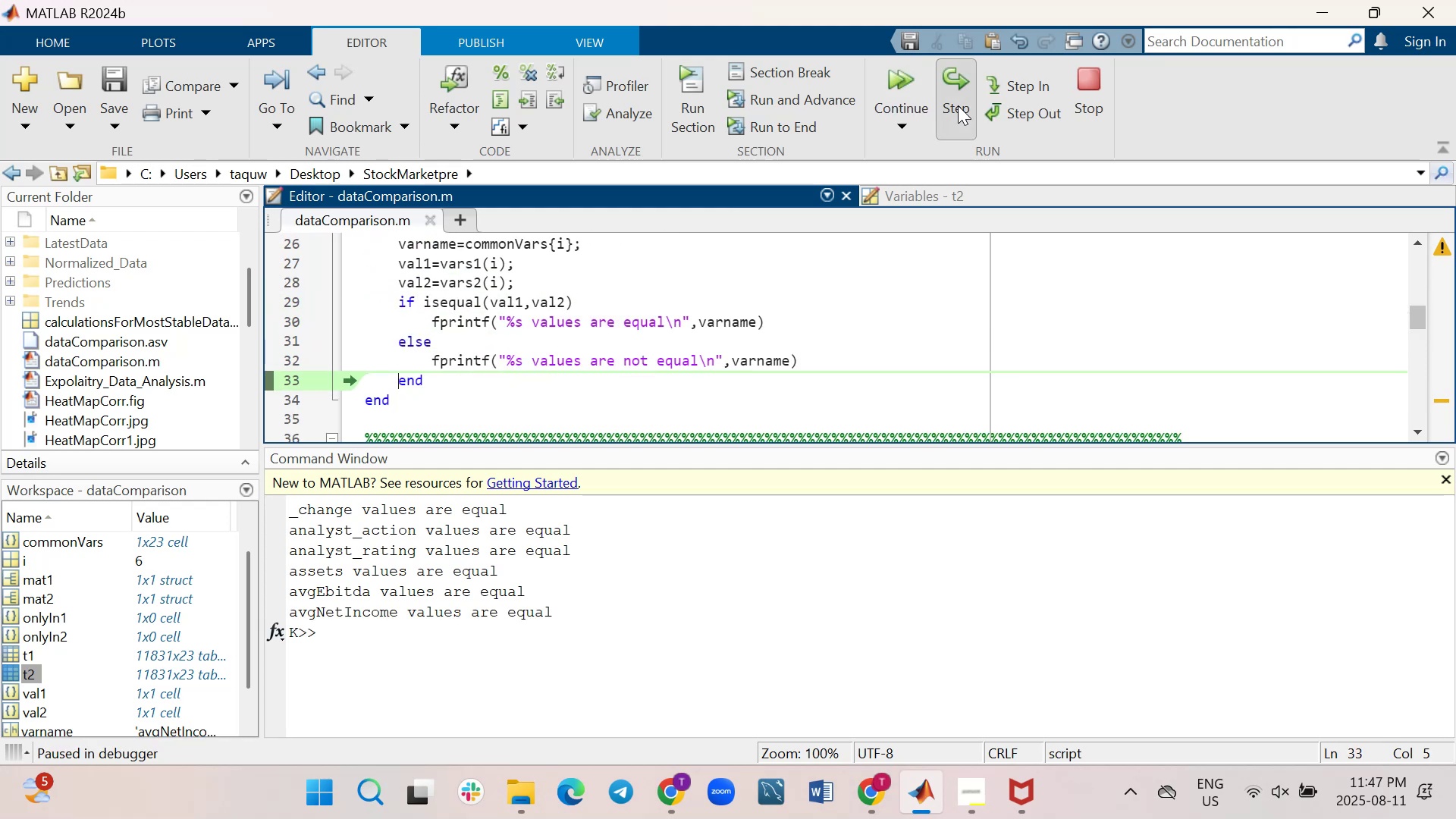 
triple_click([958, 105])
 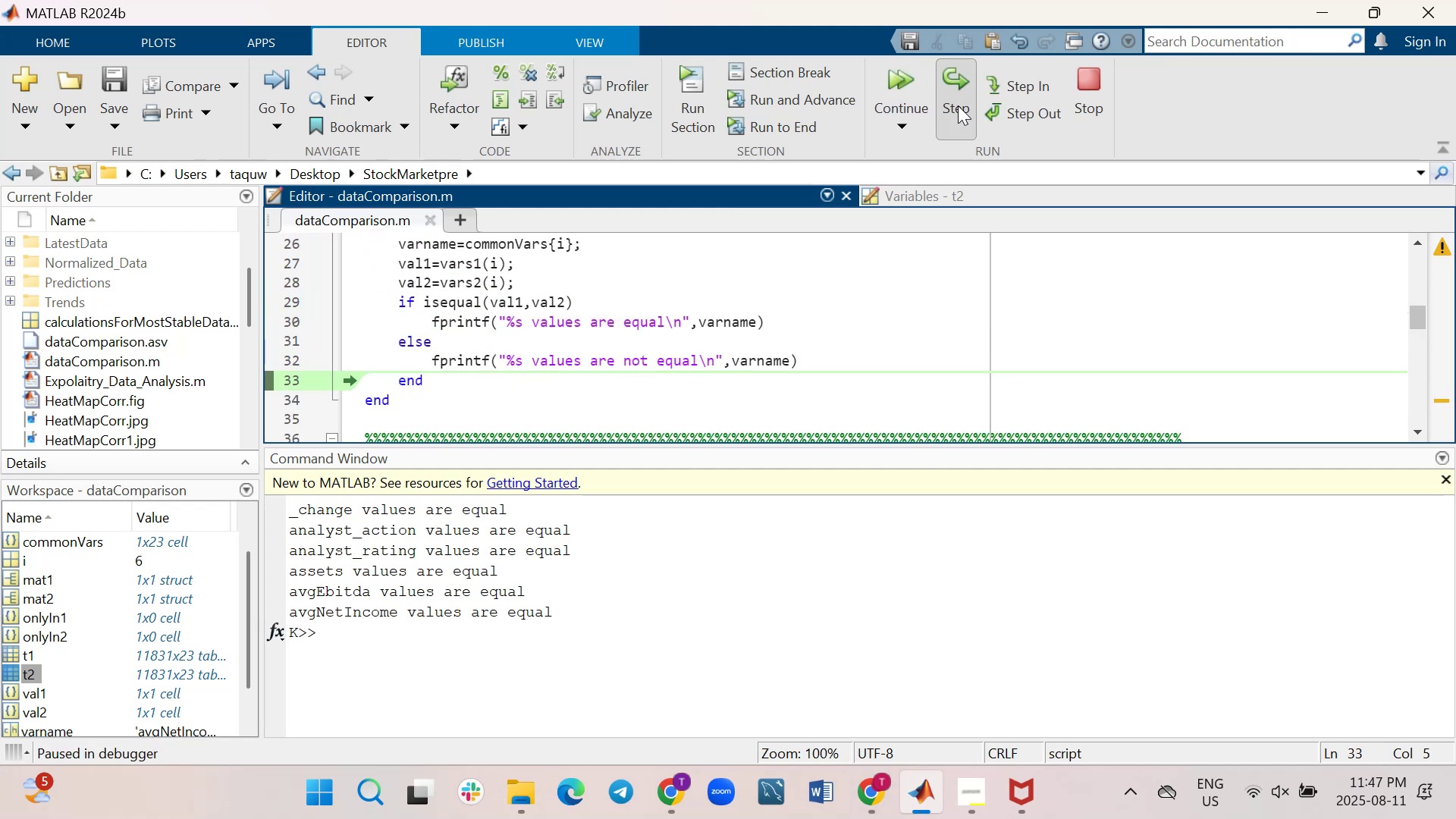 
triple_click([958, 105])
 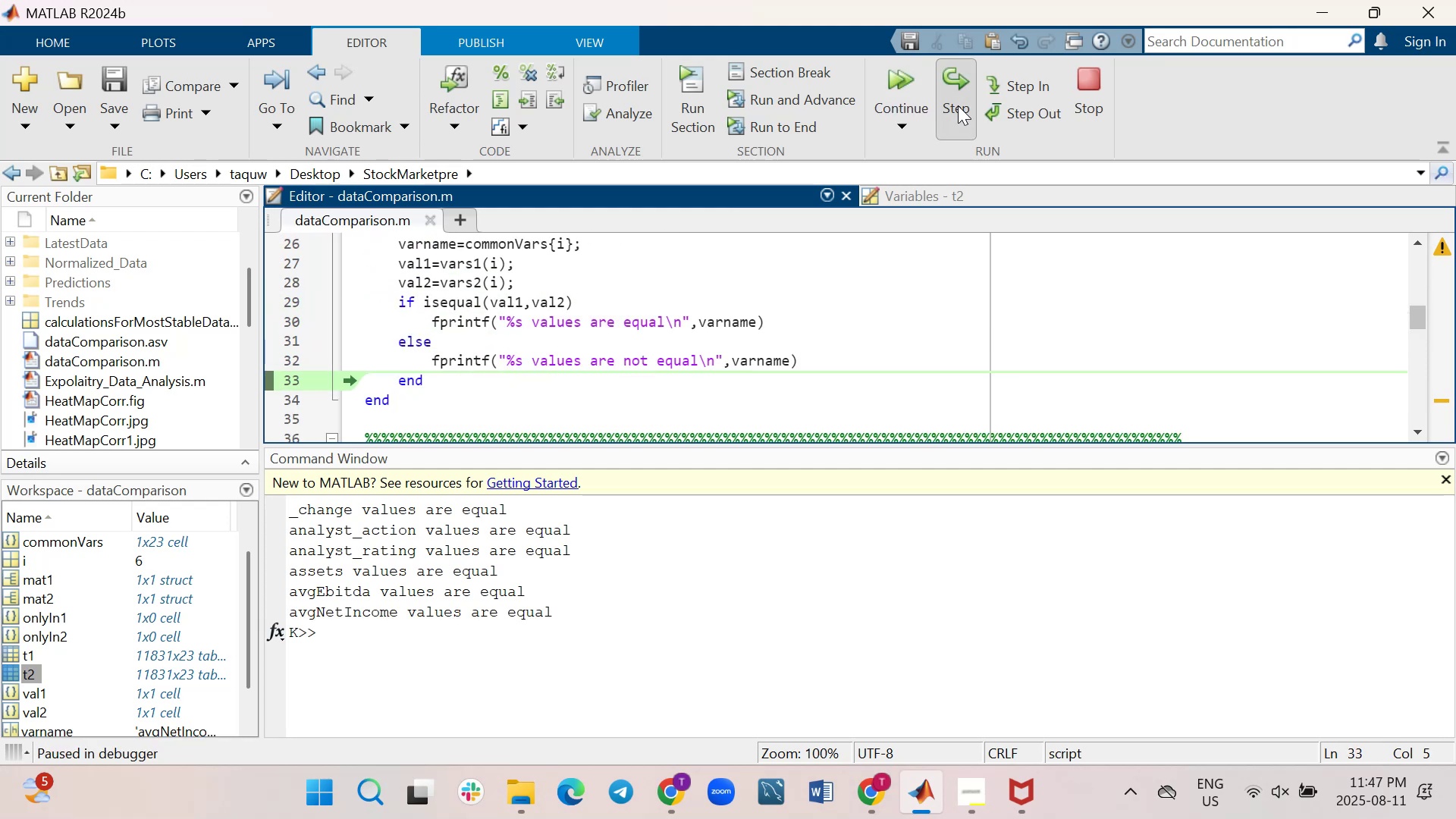 
triple_click([958, 105])
 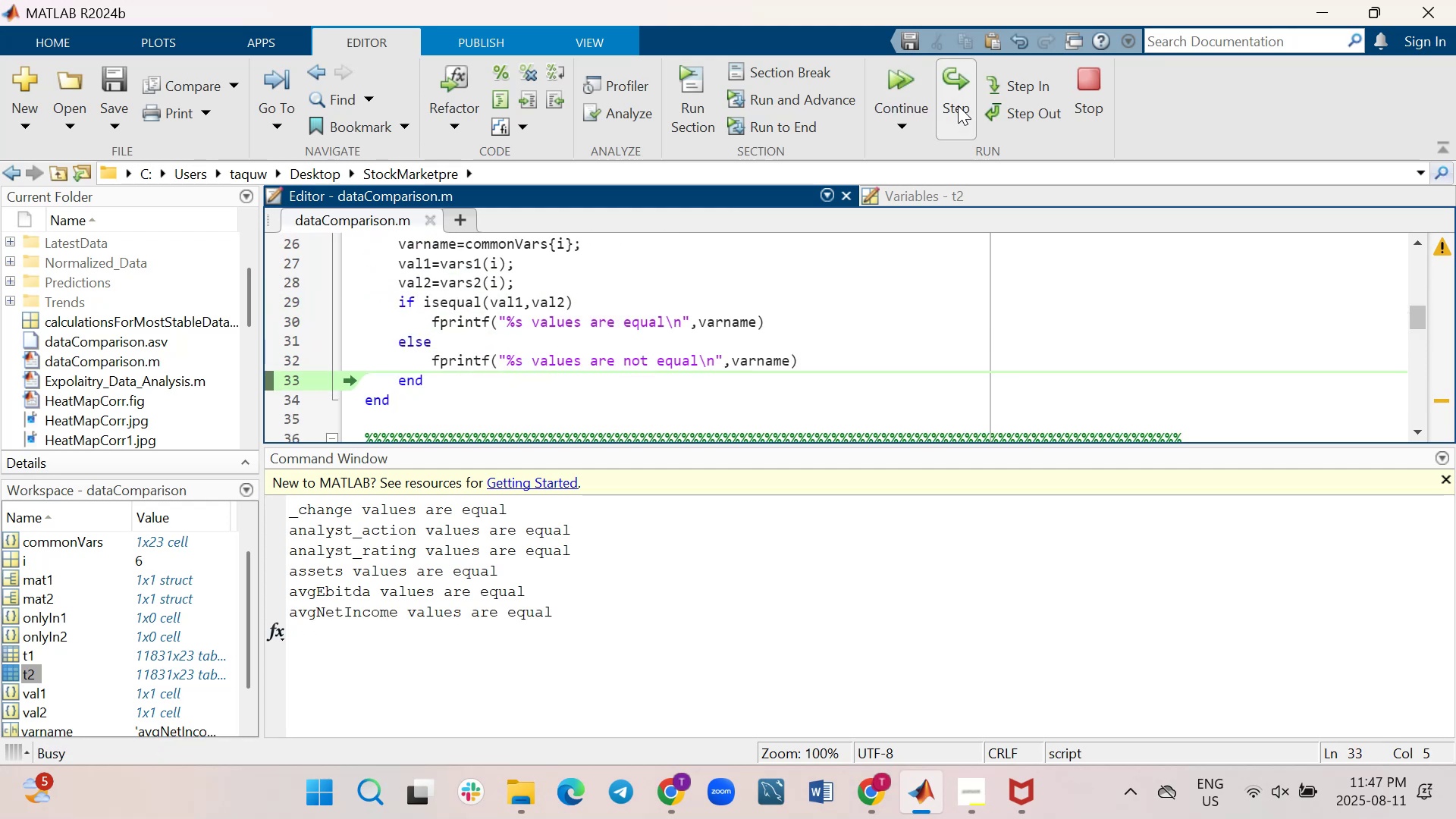 
triple_click([958, 105])
 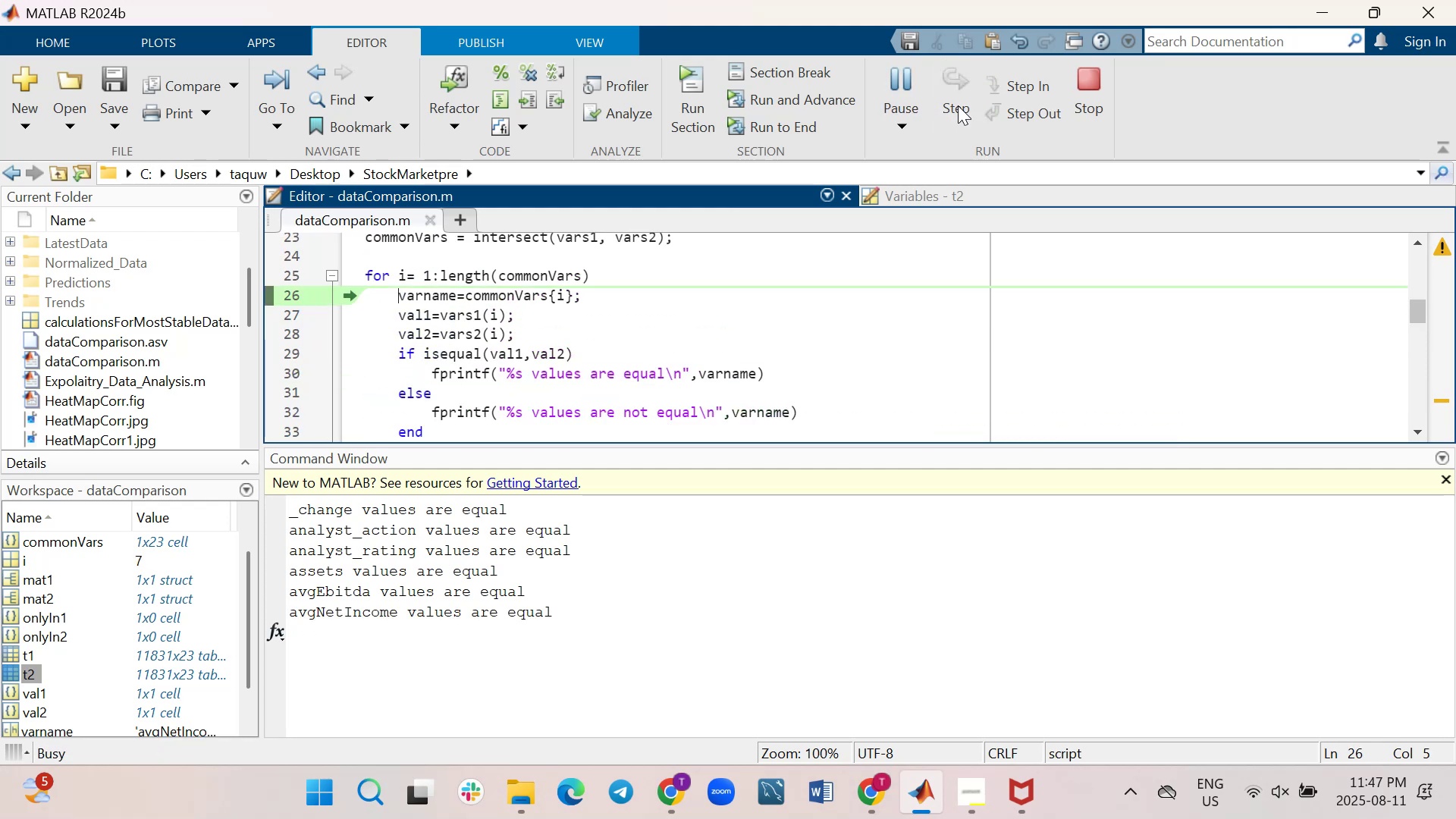 
triple_click([958, 105])
 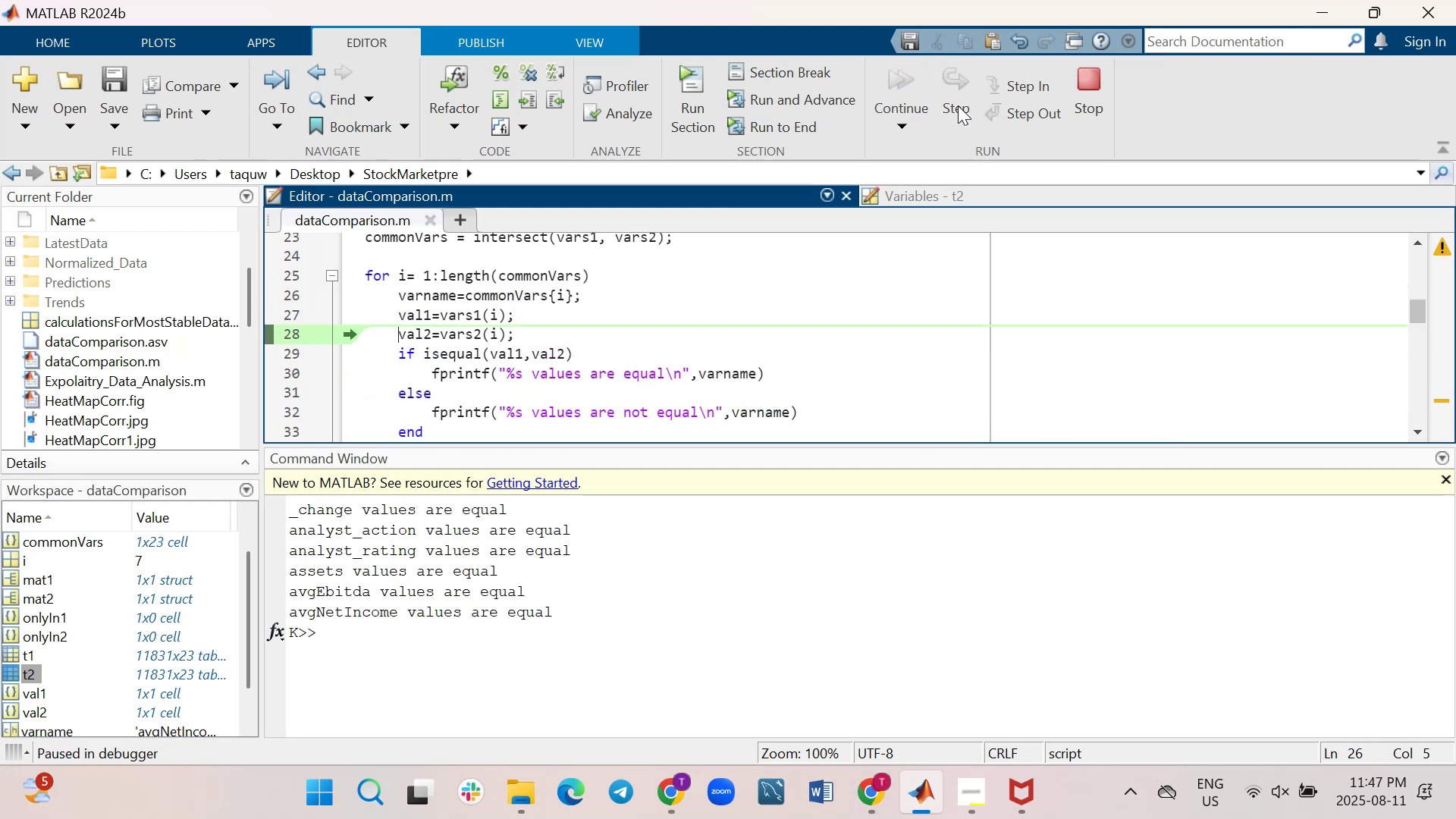 
triple_click([958, 105])
 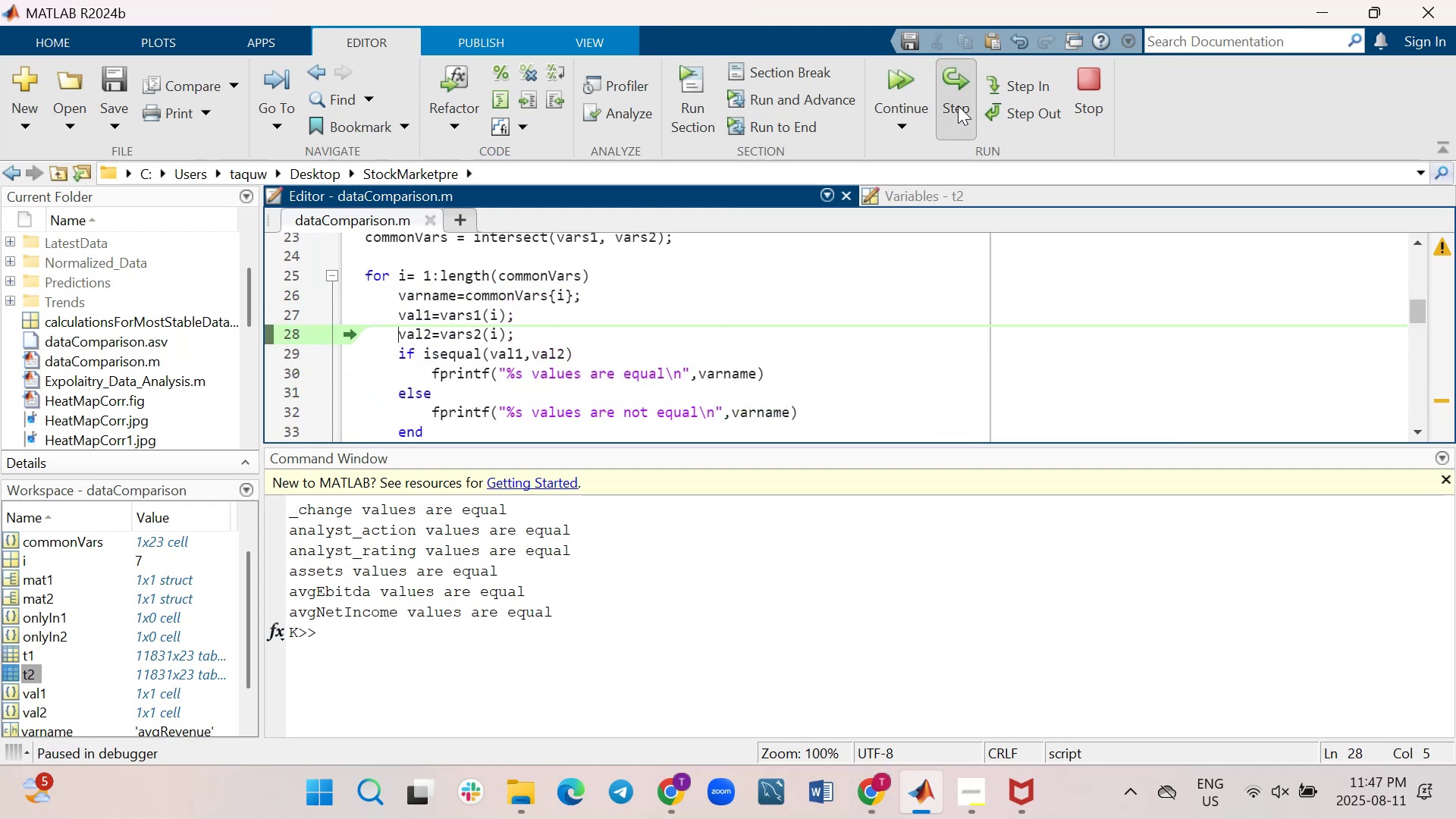 
triple_click([958, 105])
 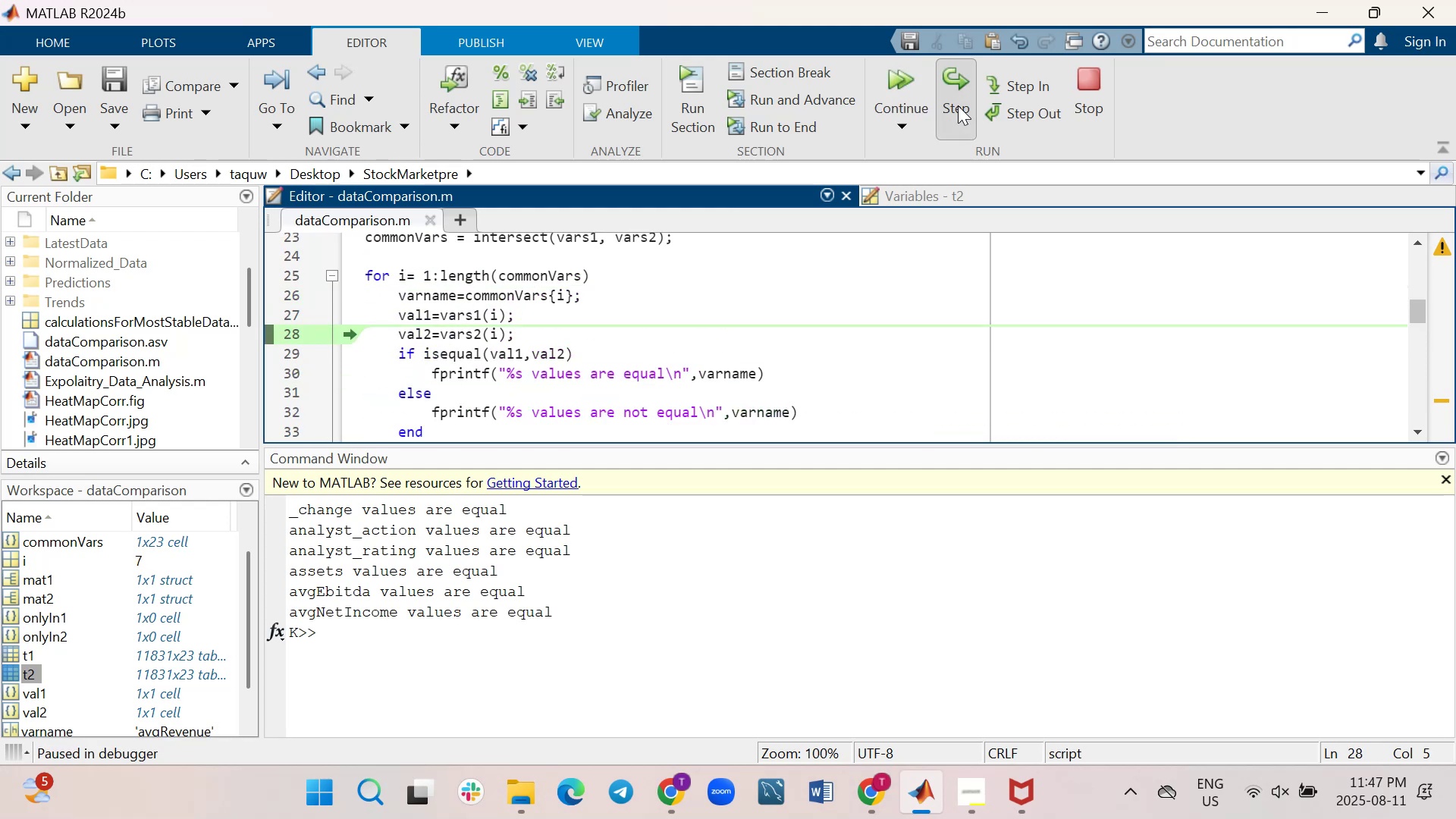 
triple_click([958, 105])
 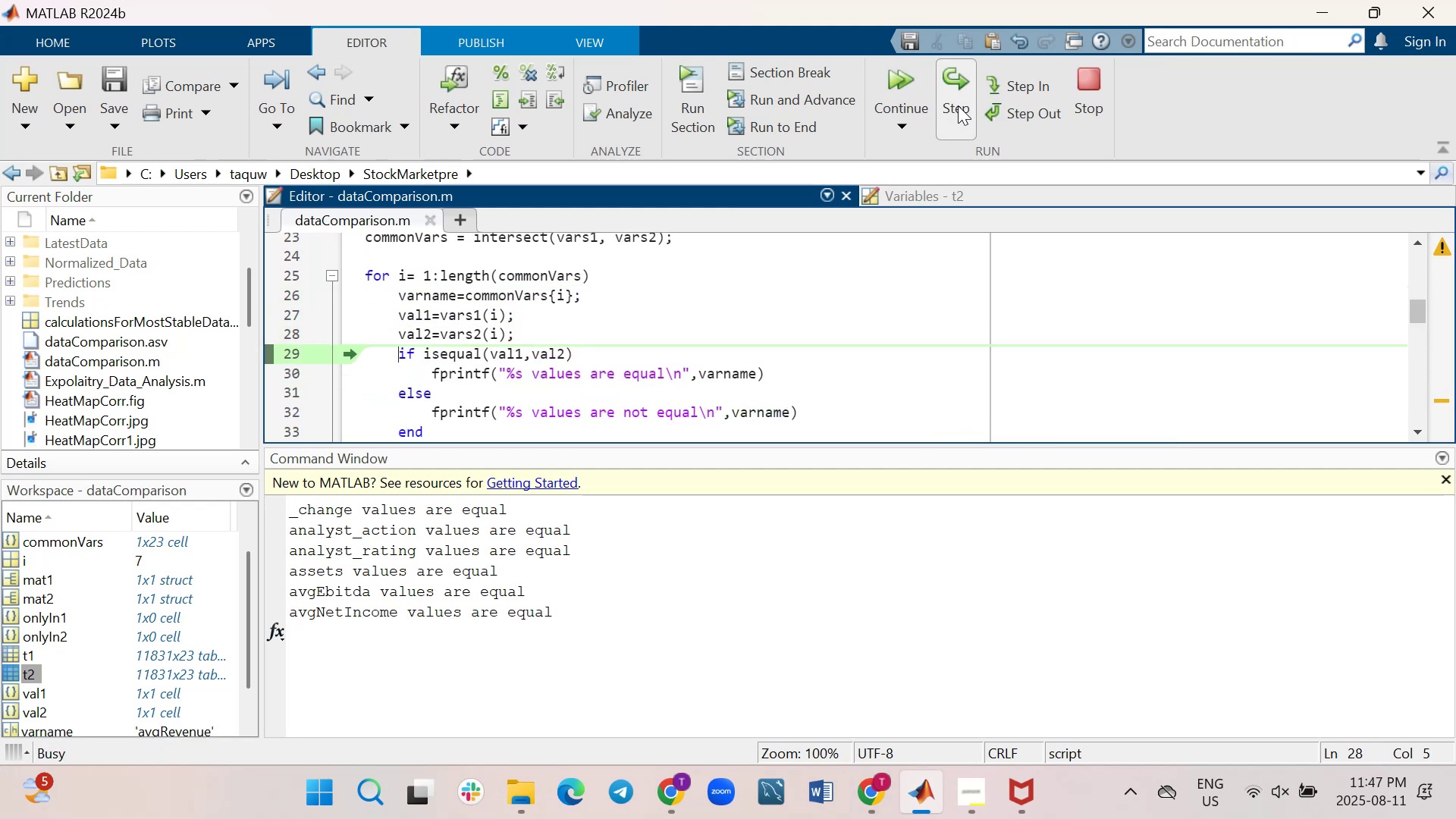 
triple_click([958, 105])
 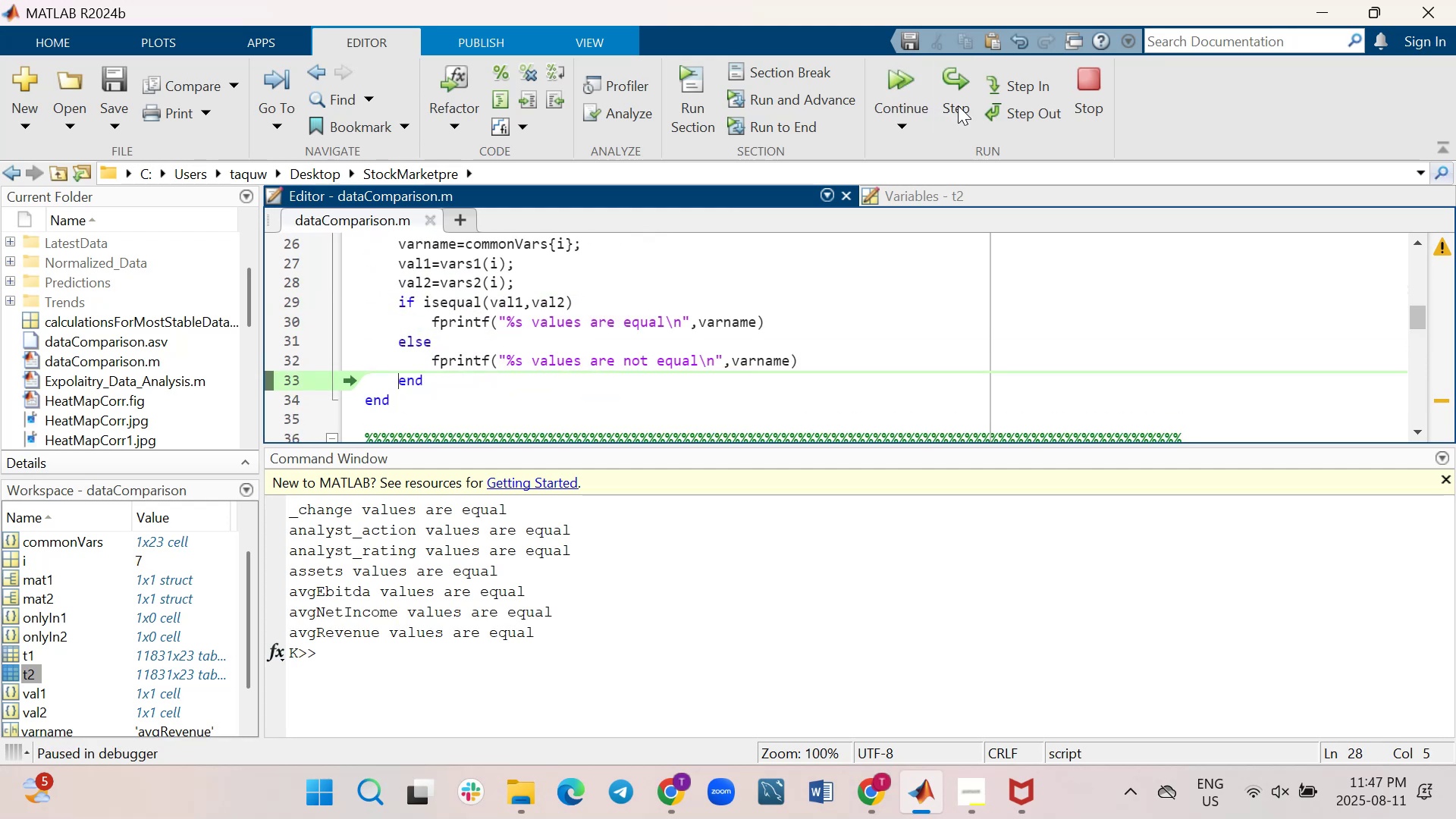 
triple_click([958, 105])
 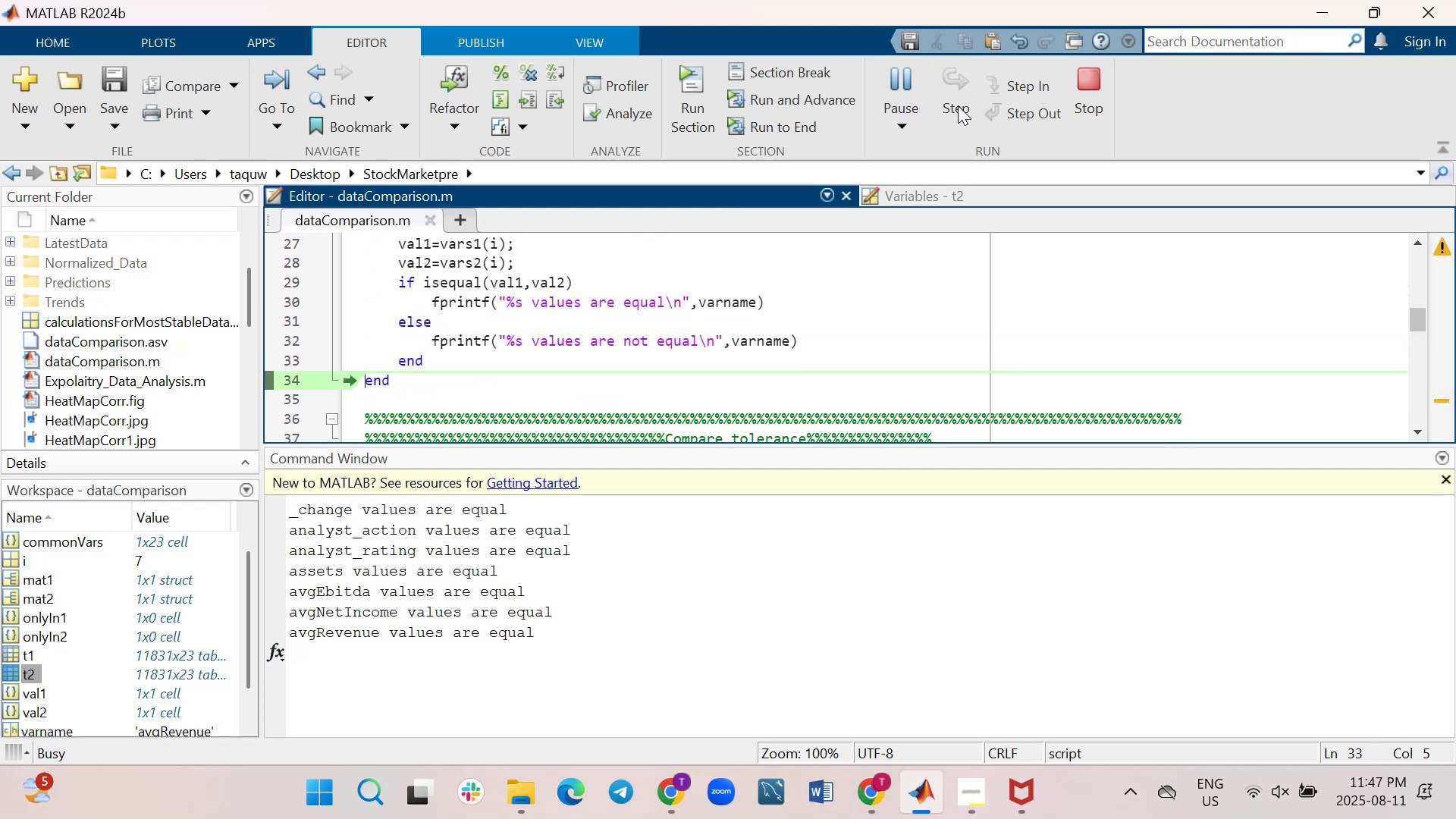 
double_click([958, 105])
 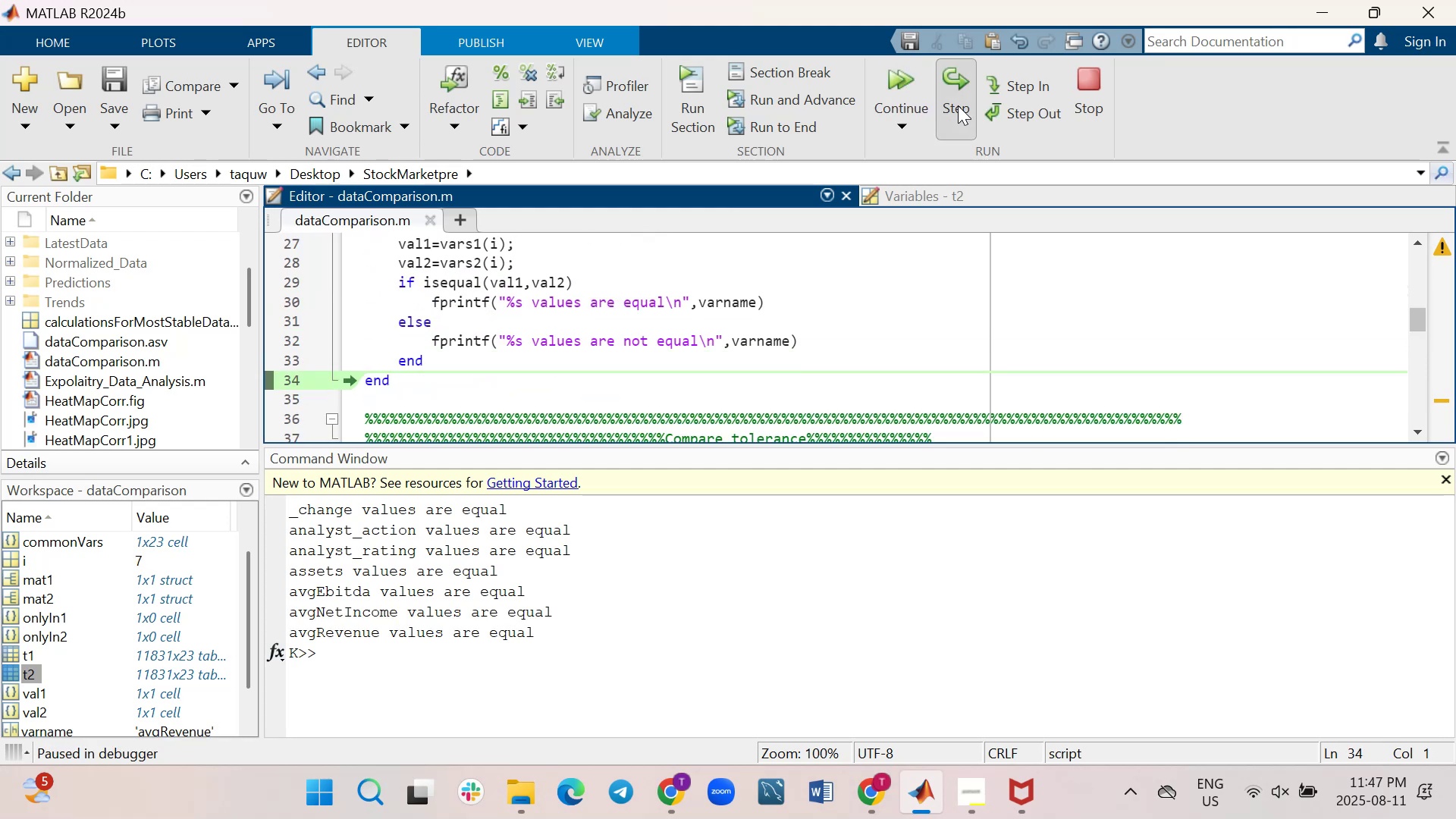 
triple_click([958, 105])
 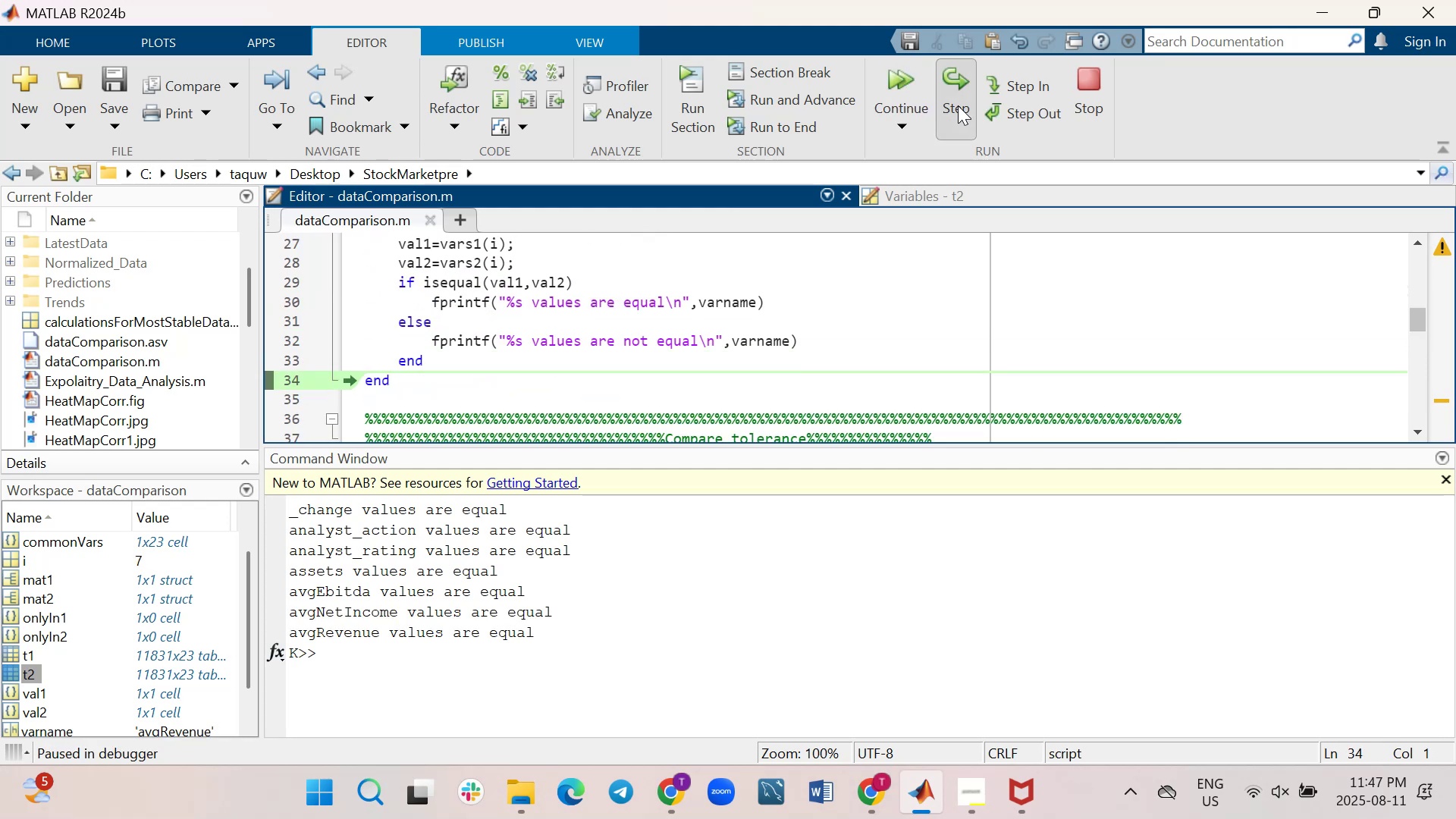 
triple_click([958, 105])
 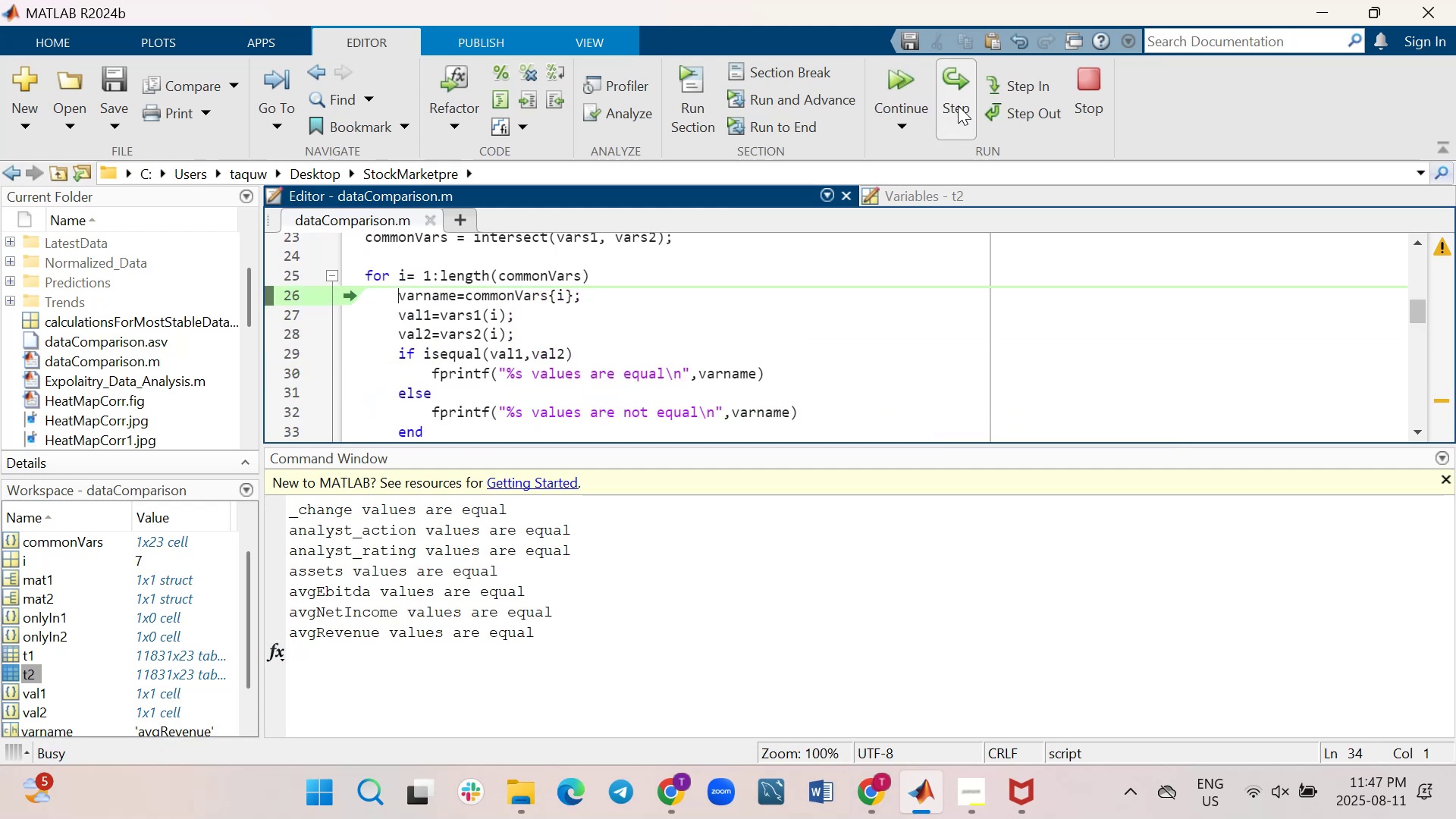 
triple_click([958, 105])
 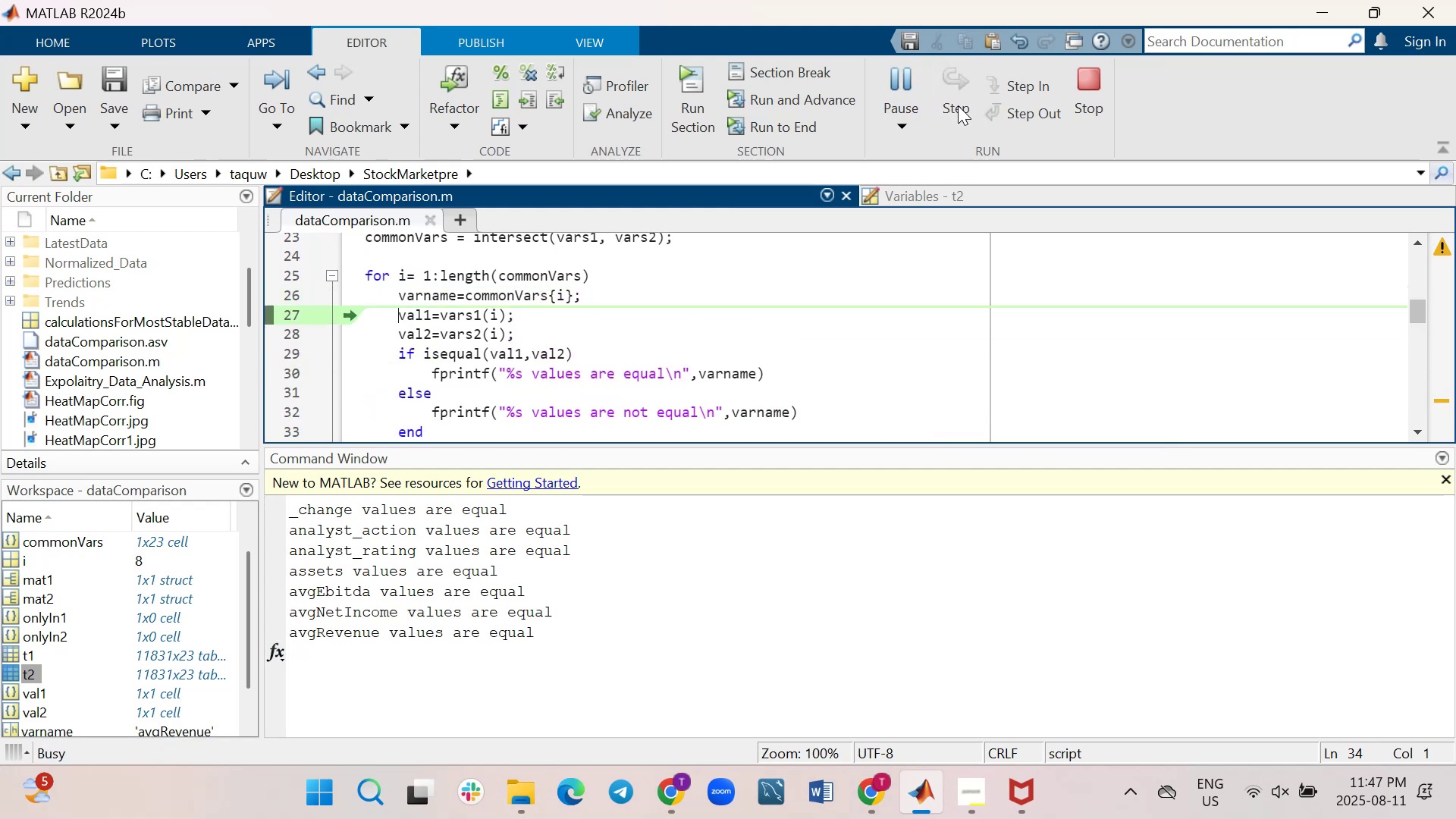 
triple_click([958, 105])
 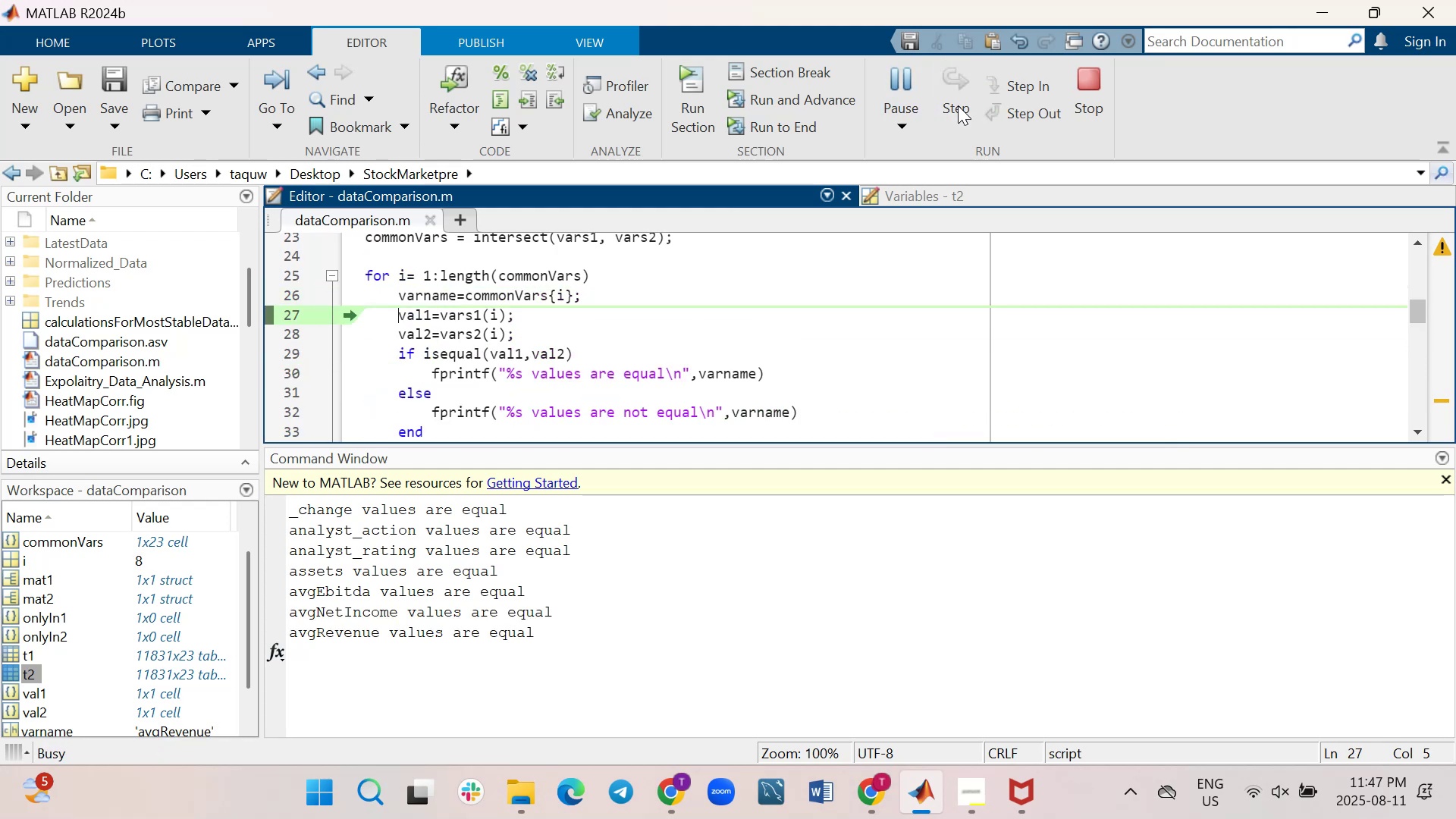 
triple_click([958, 105])
 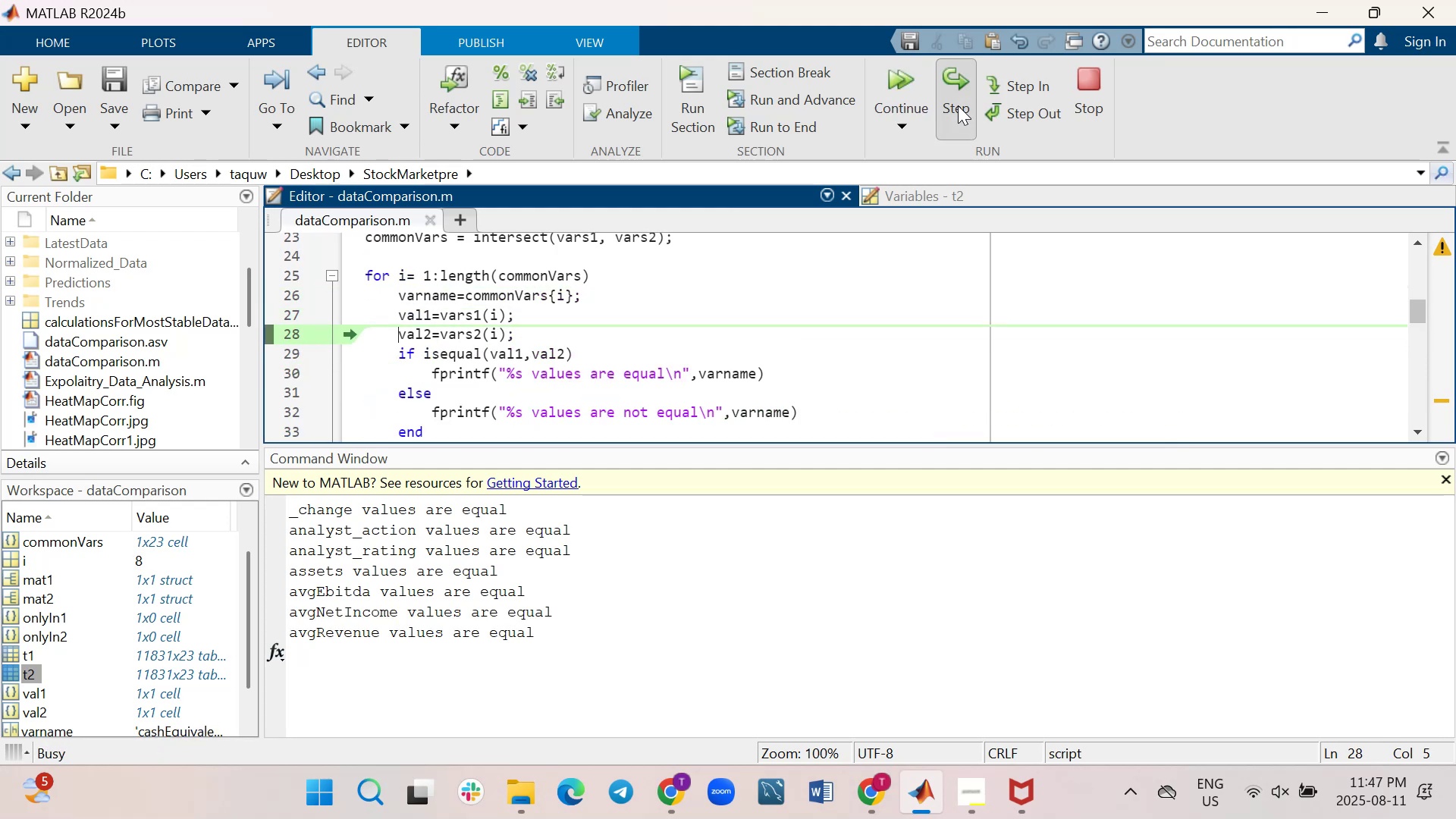 
double_click([958, 105])
 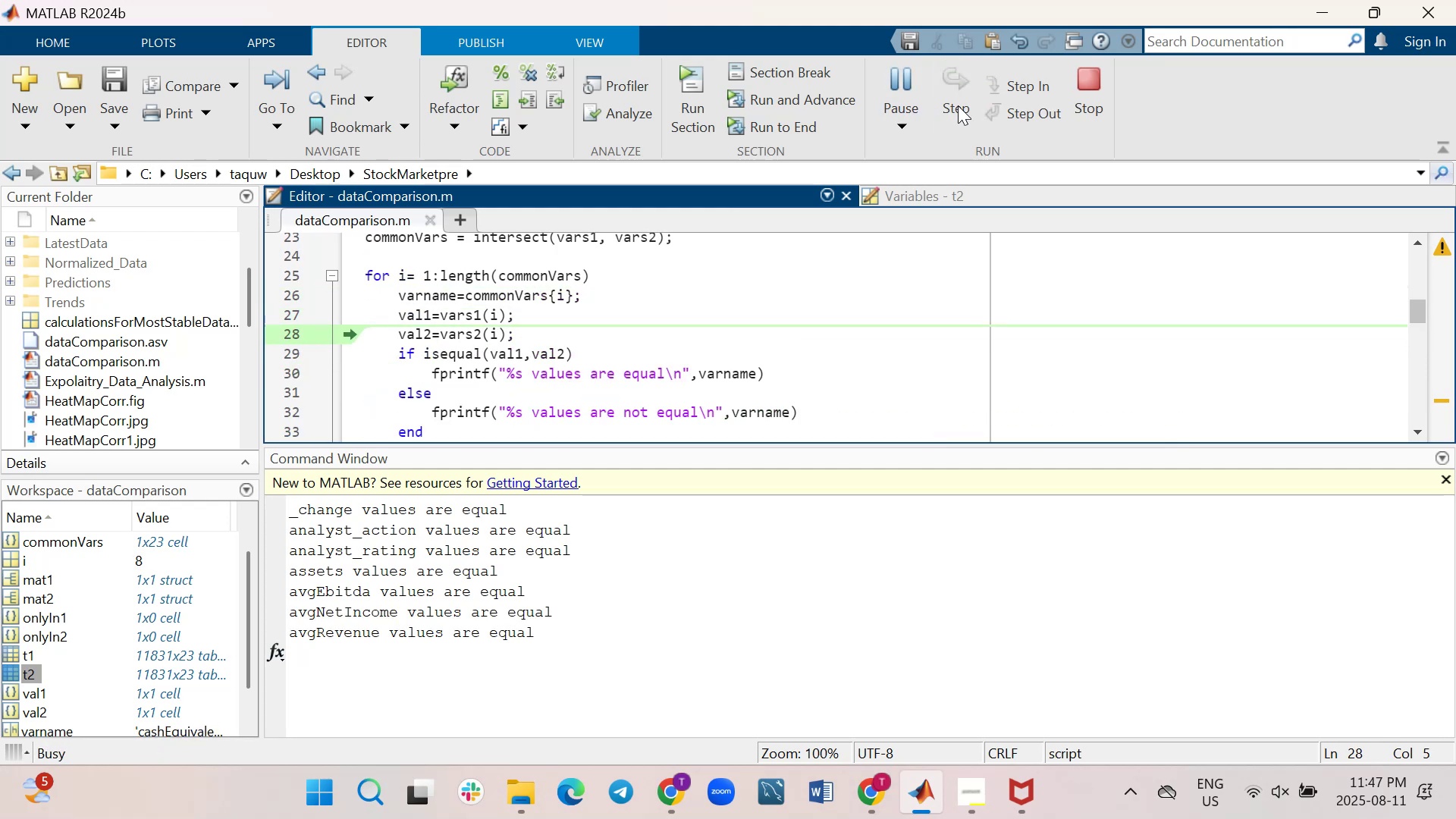 
triple_click([958, 105])
 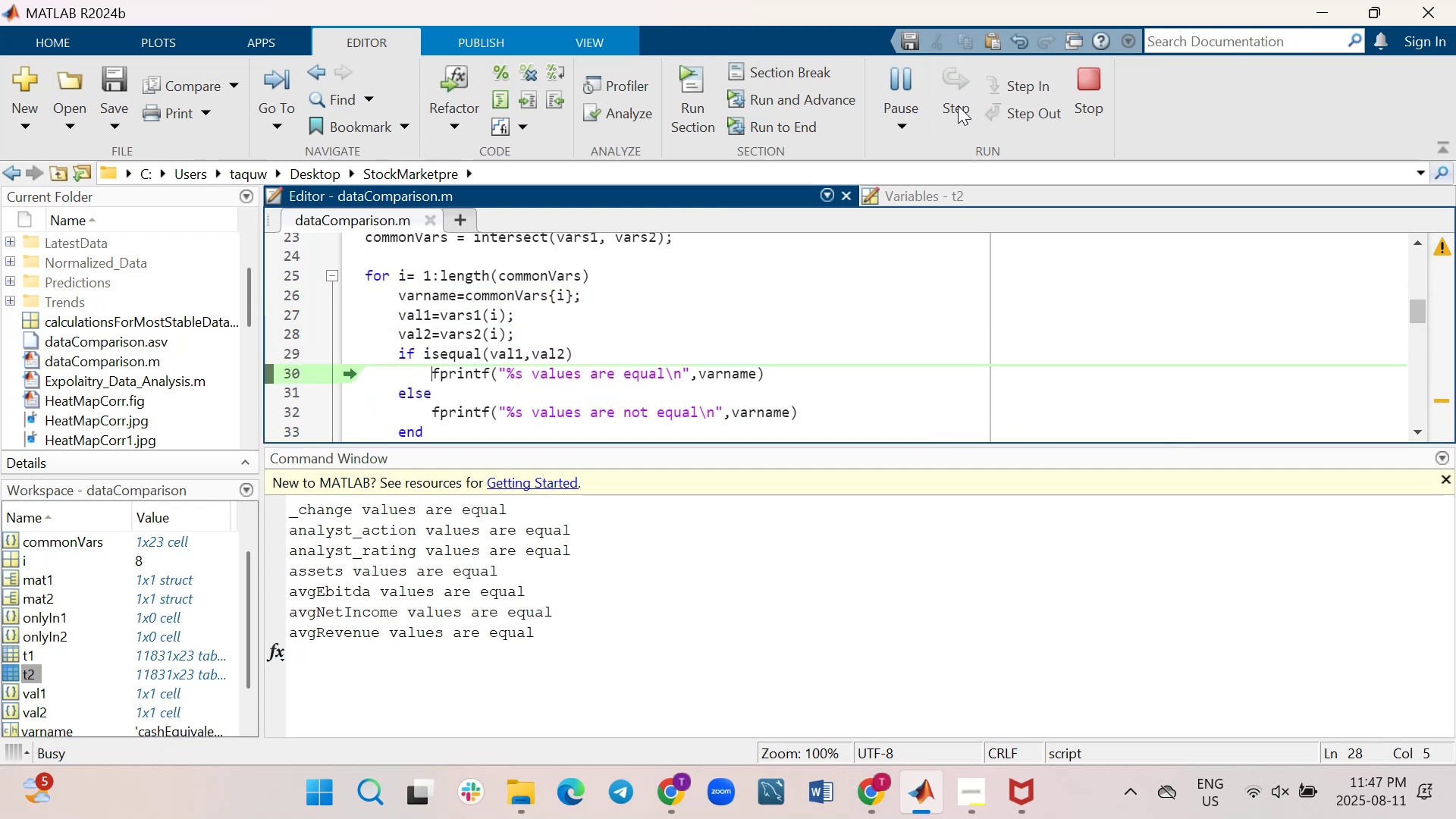 
triple_click([958, 105])
 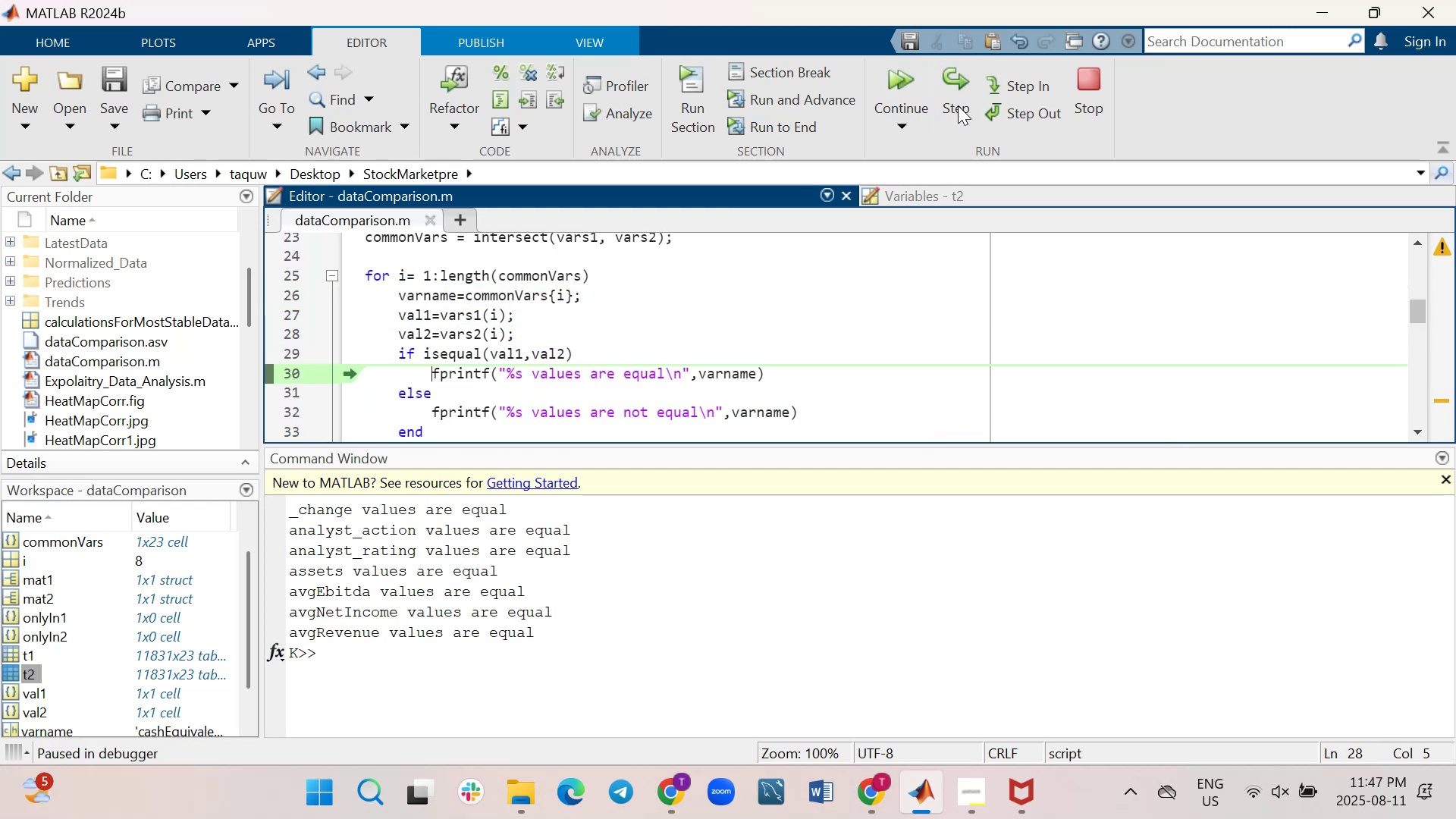 
triple_click([958, 105])
 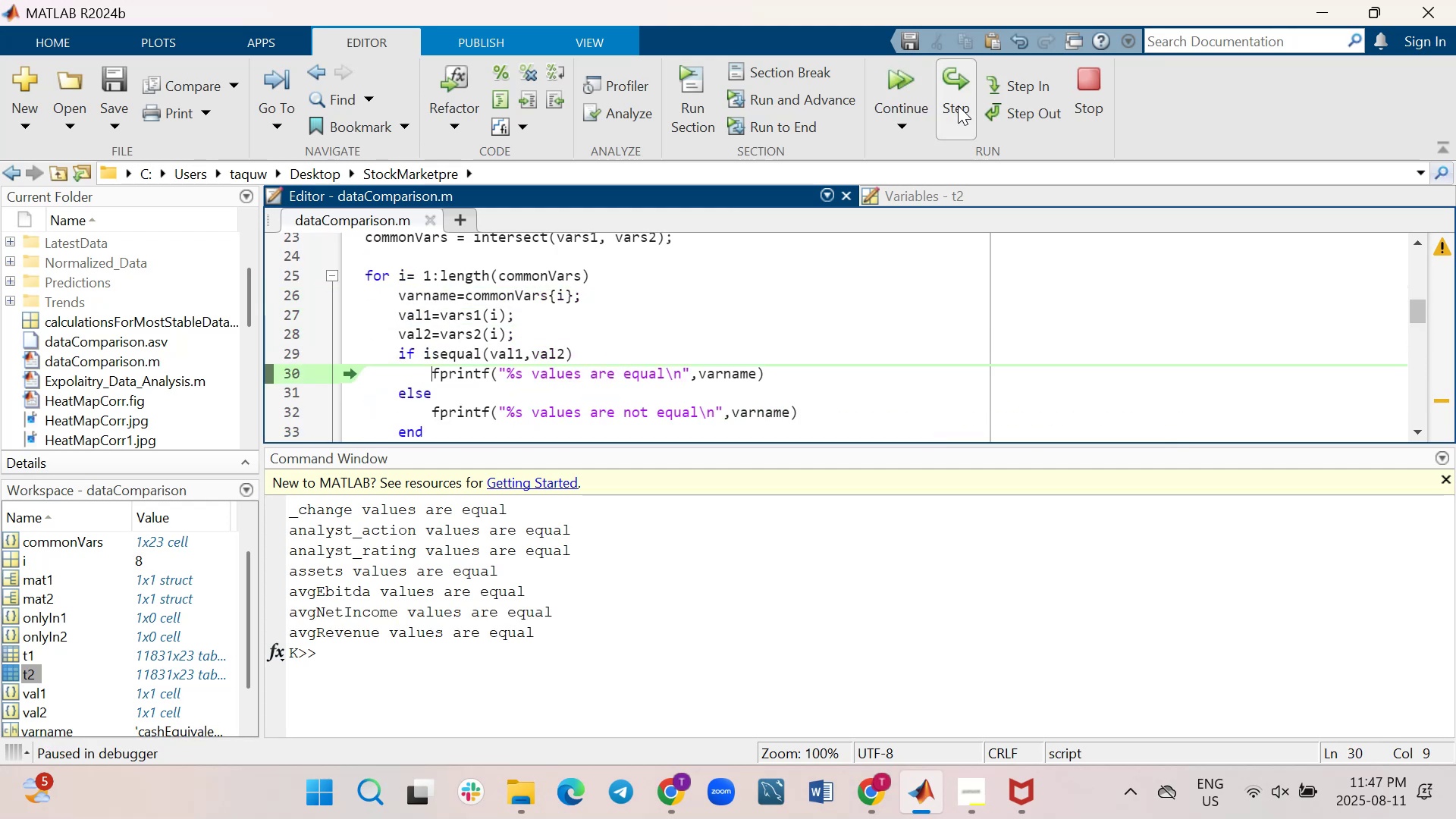 
triple_click([958, 105])
 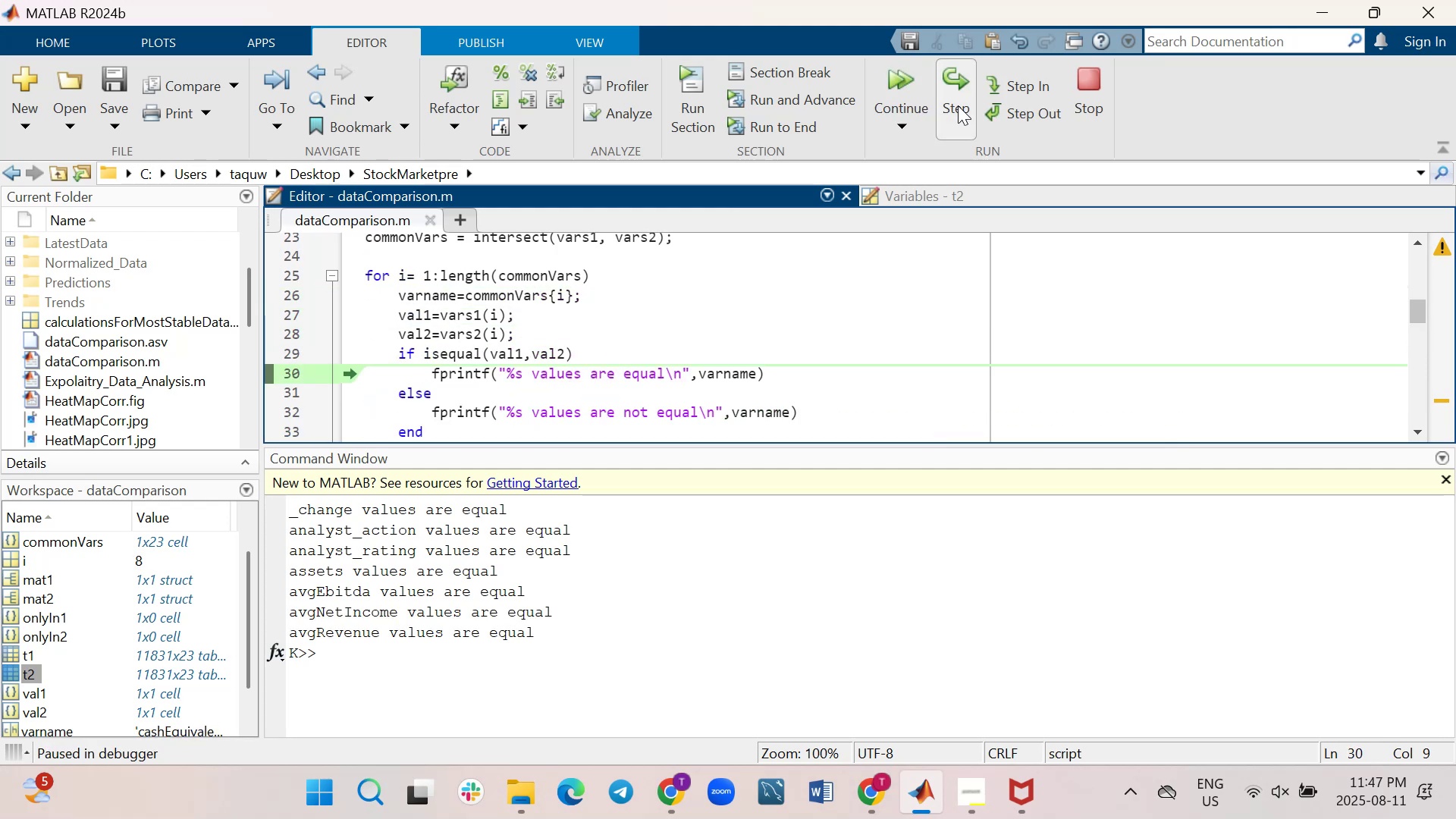 
triple_click([958, 105])
 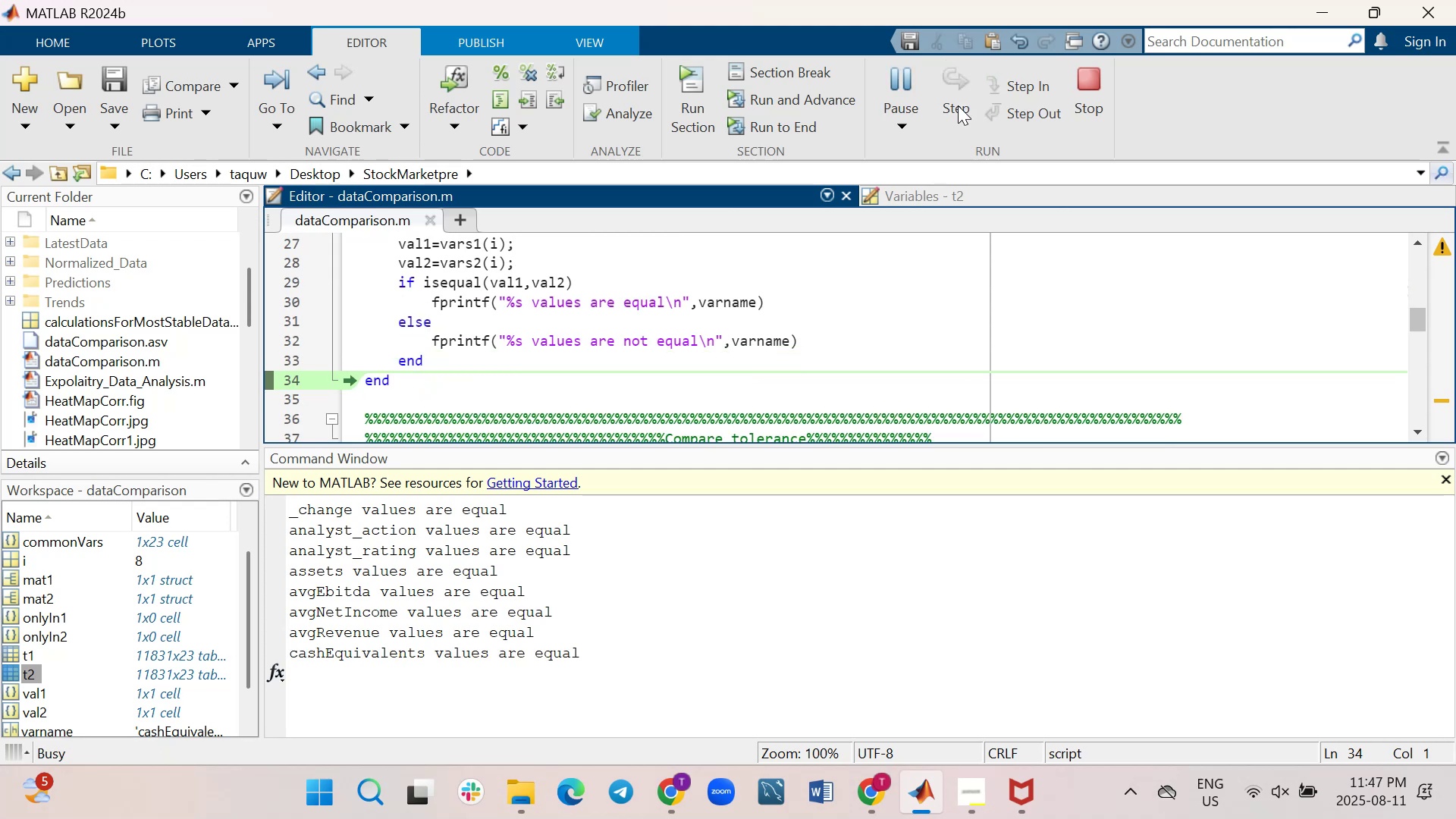 
double_click([958, 105])
 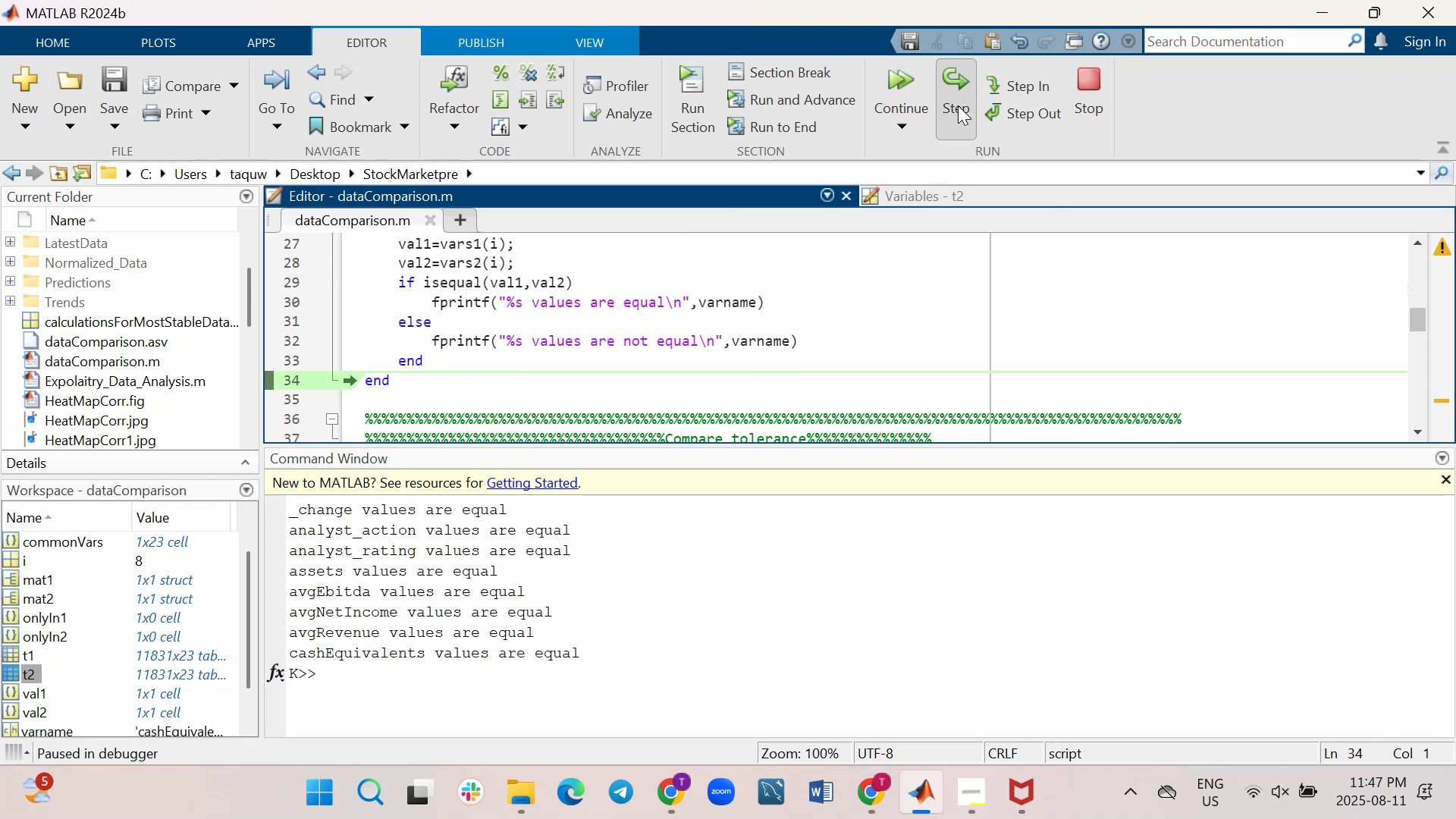 
triple_click([958, 105])
 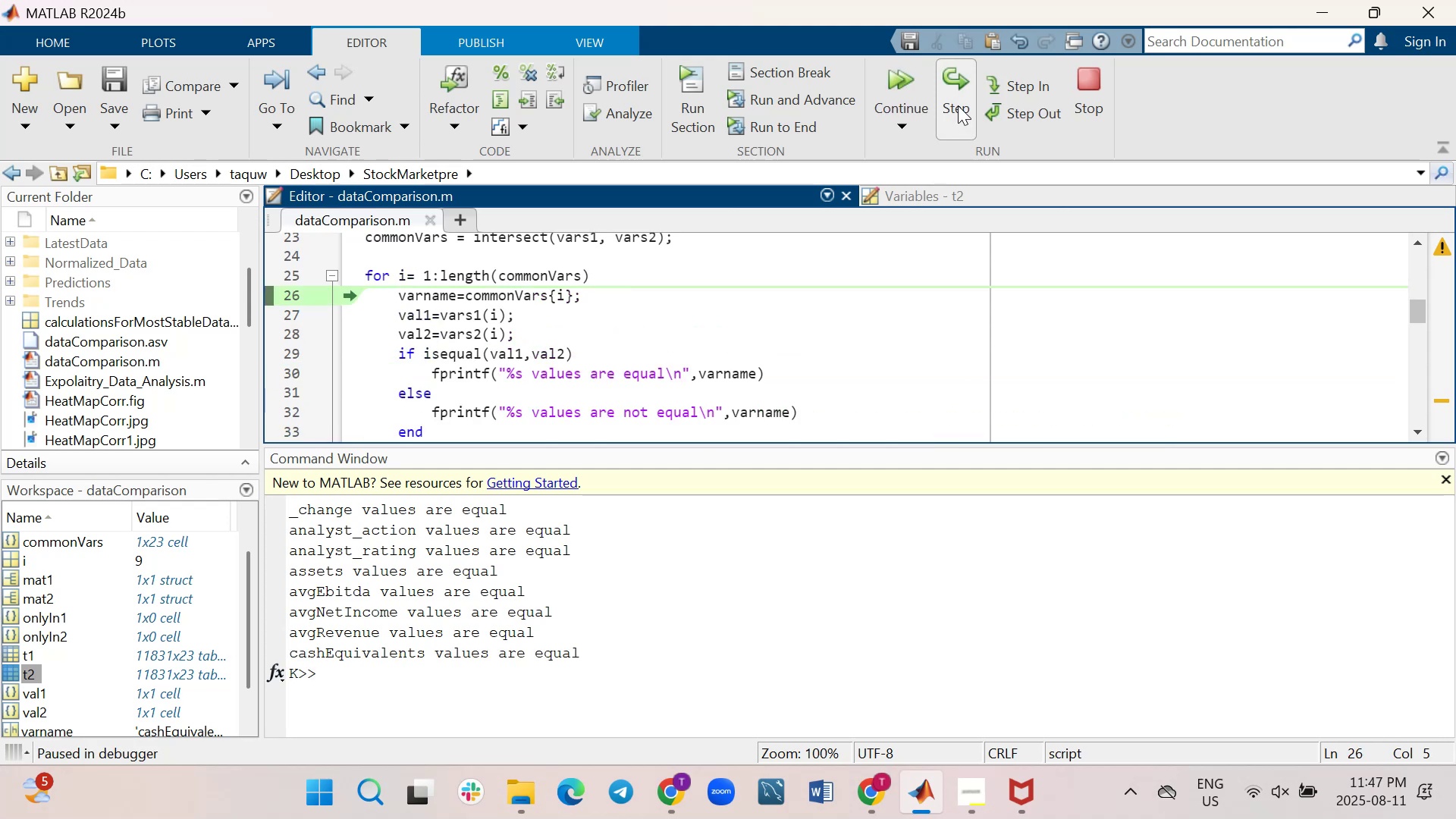 
double_click([958, 105])
 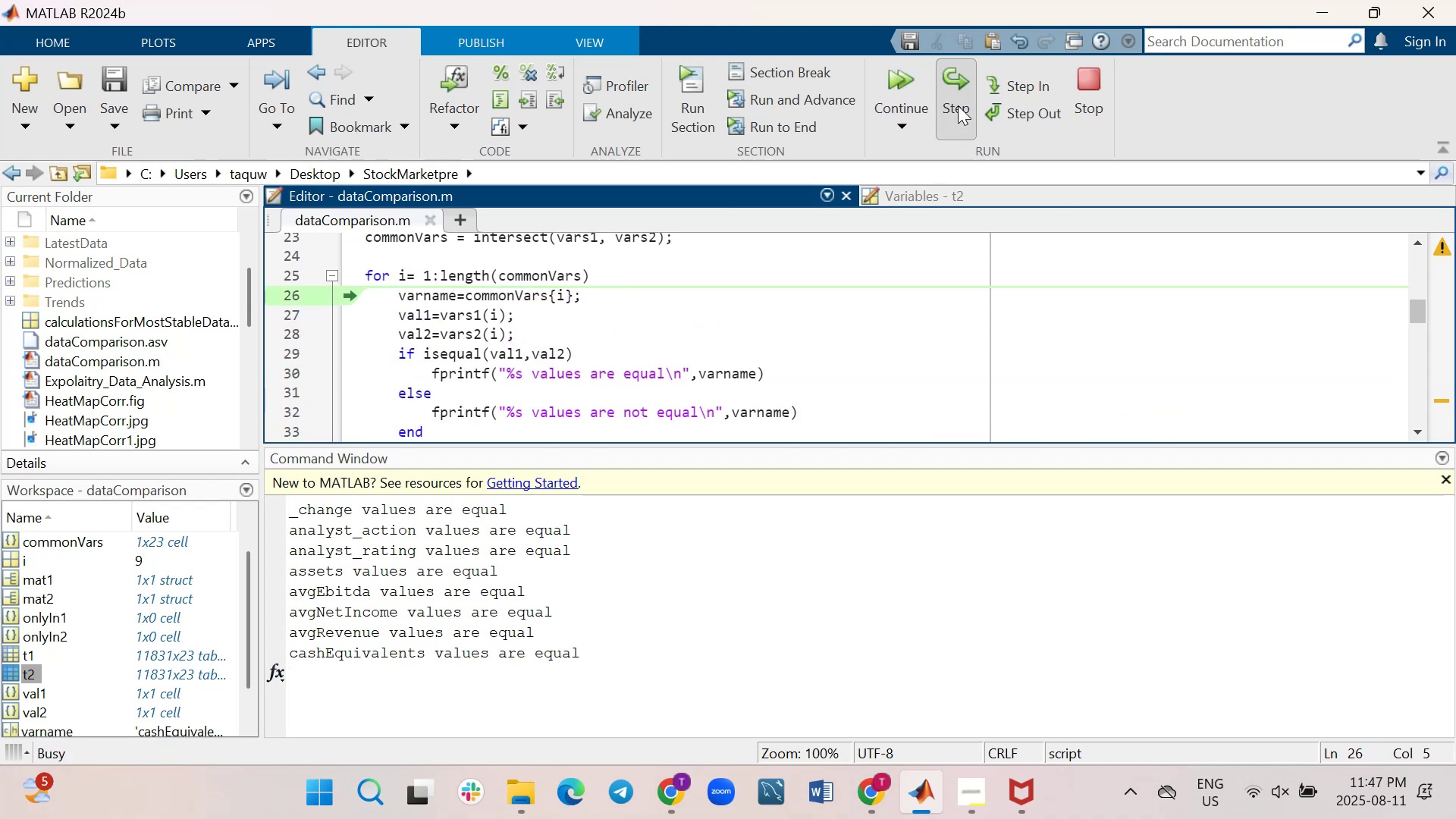 
triple_click([958, 105])
 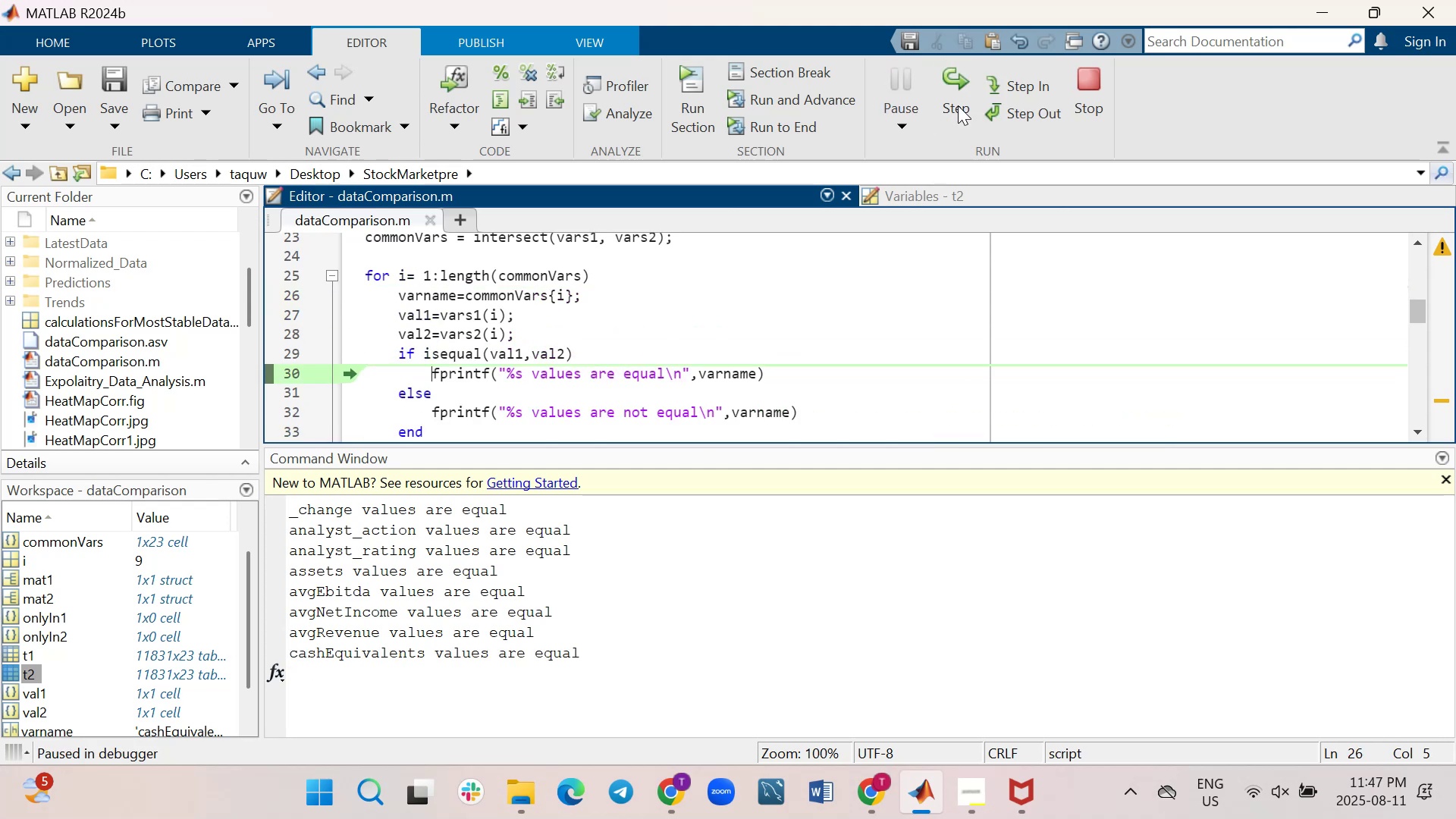 
triple_click([958, 105])
 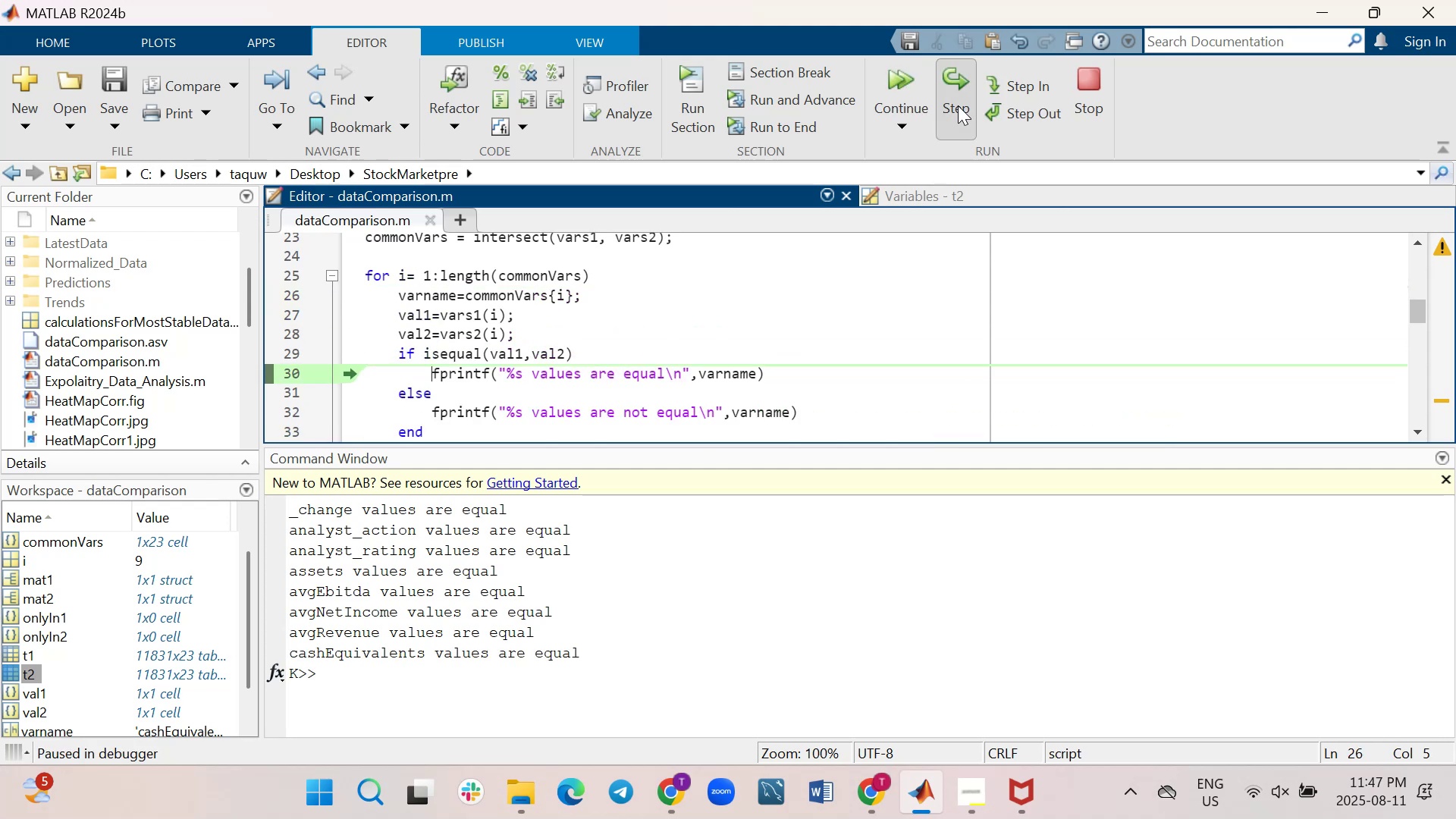 
triple_click([958, 105])
 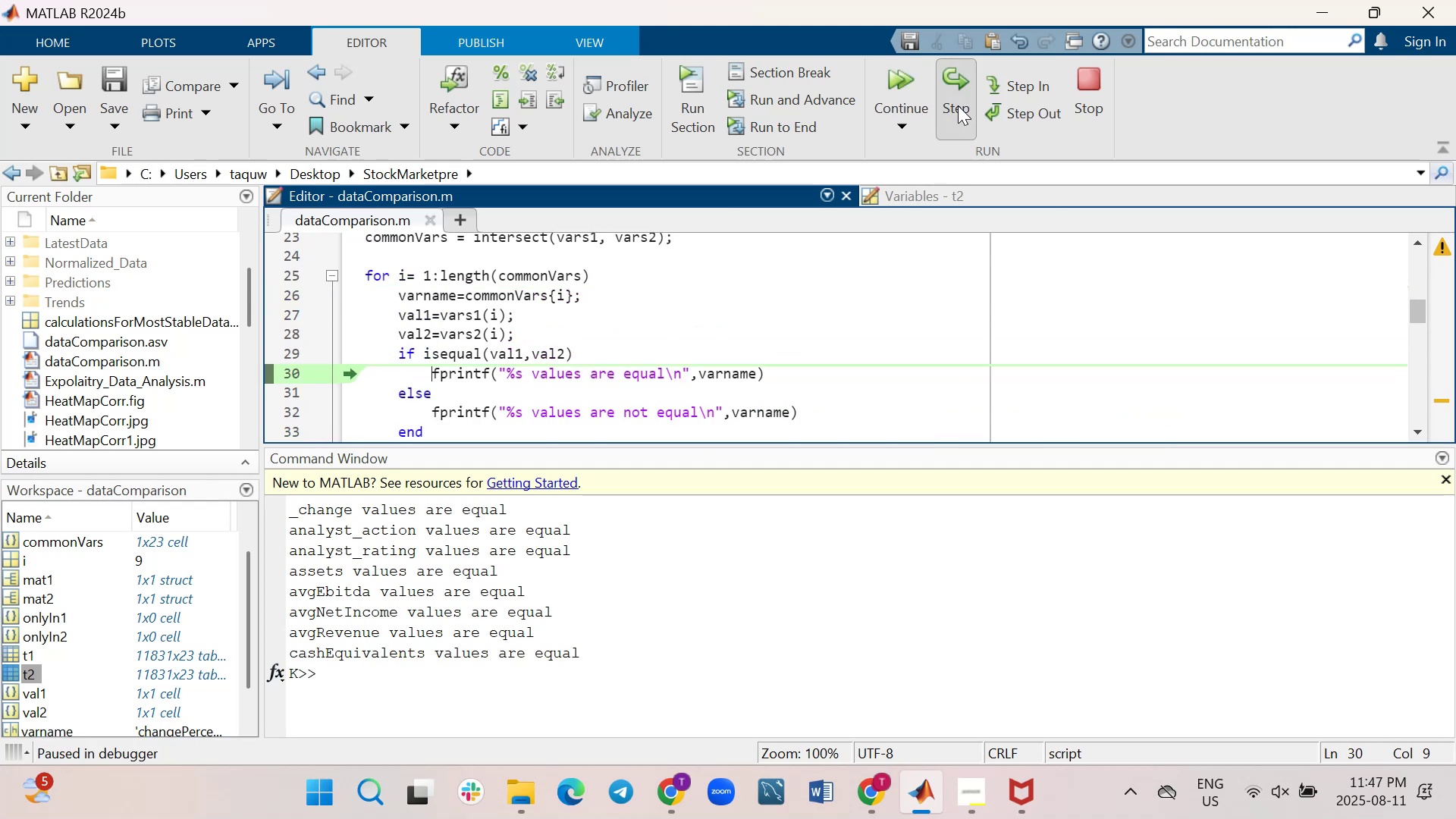 
triple_click([958, 105])
 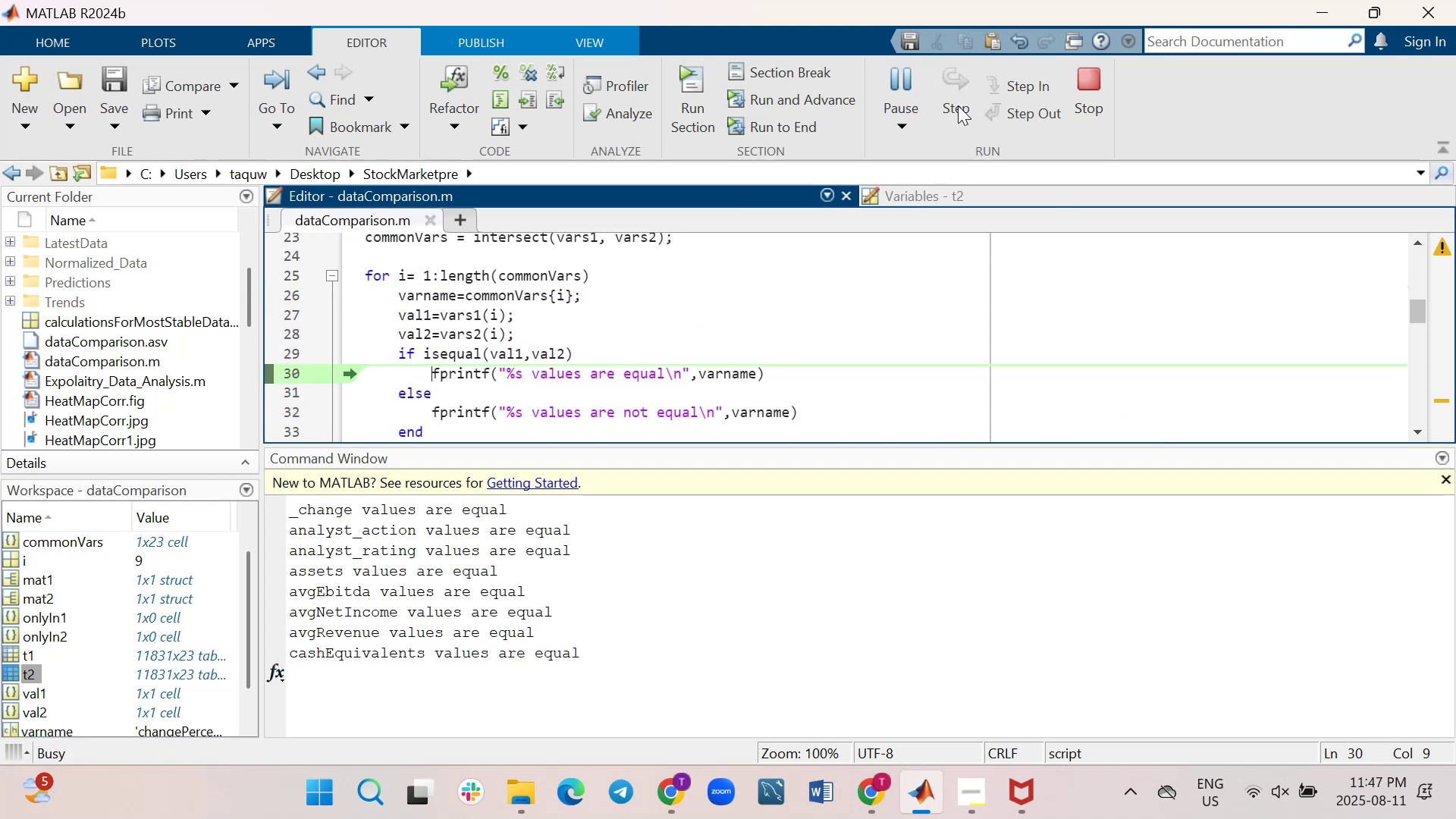 
triple_click([958, 105])
 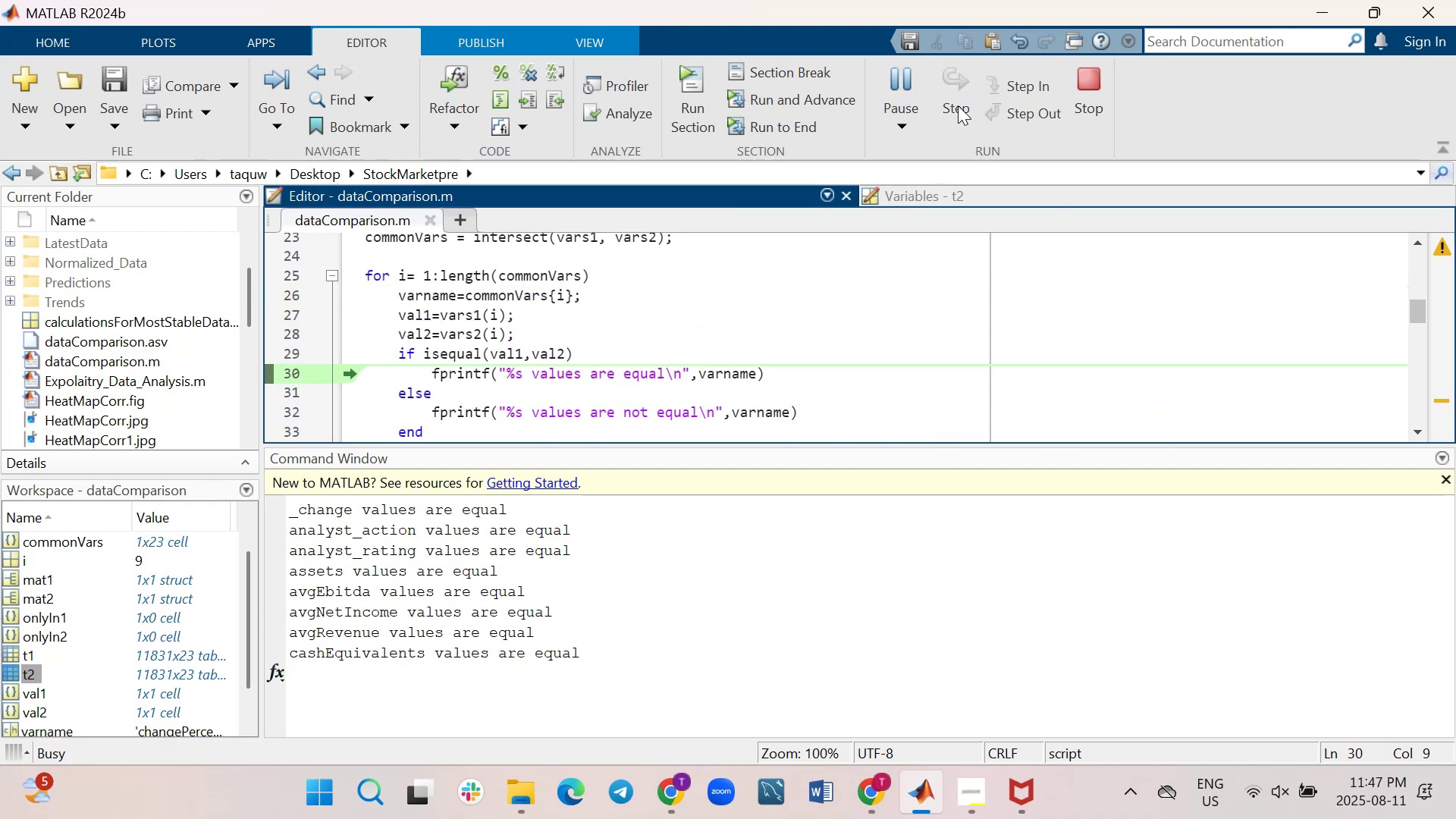 
triple_click([958, 105])
 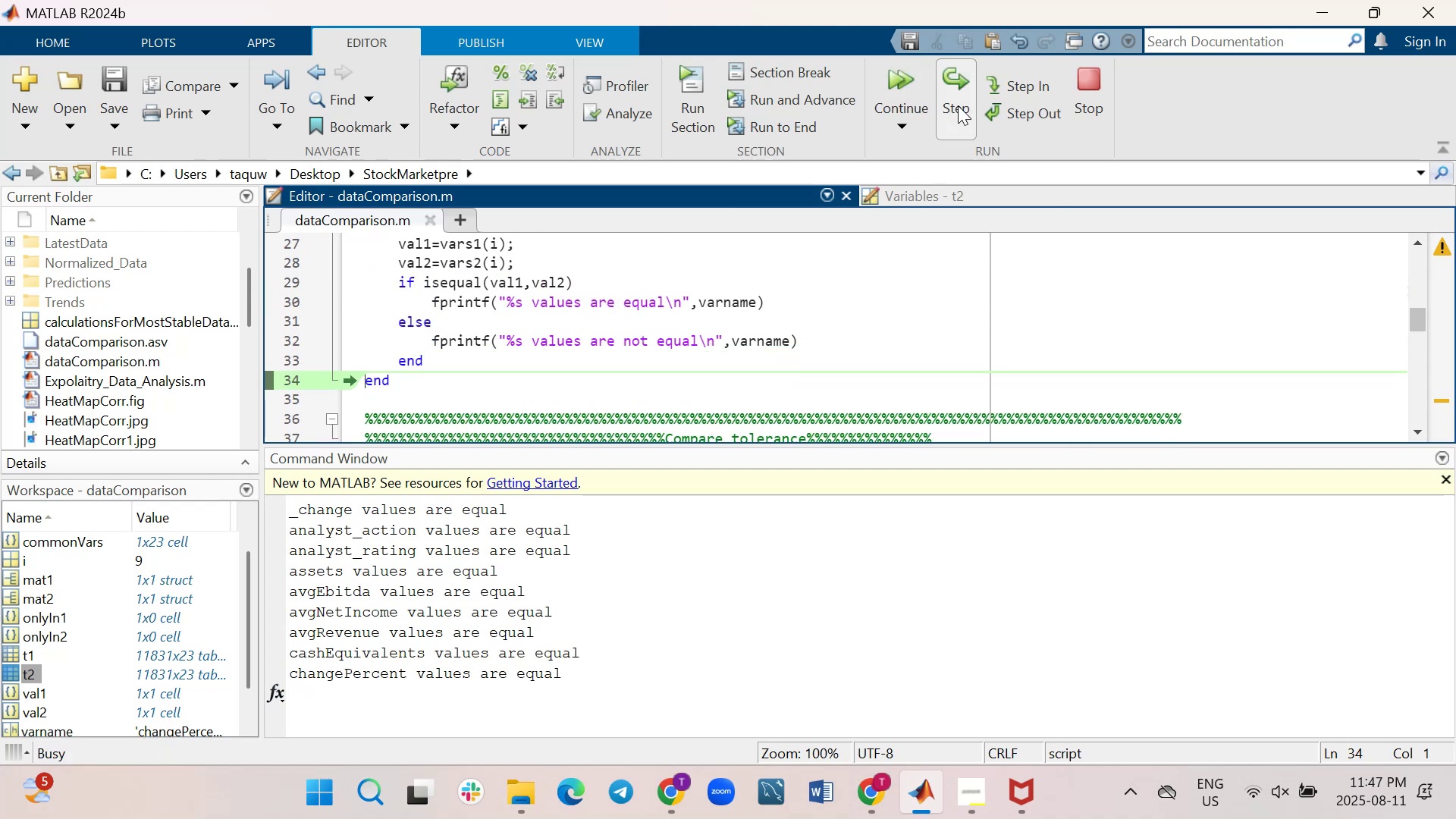 
triple_click([958, 105])
 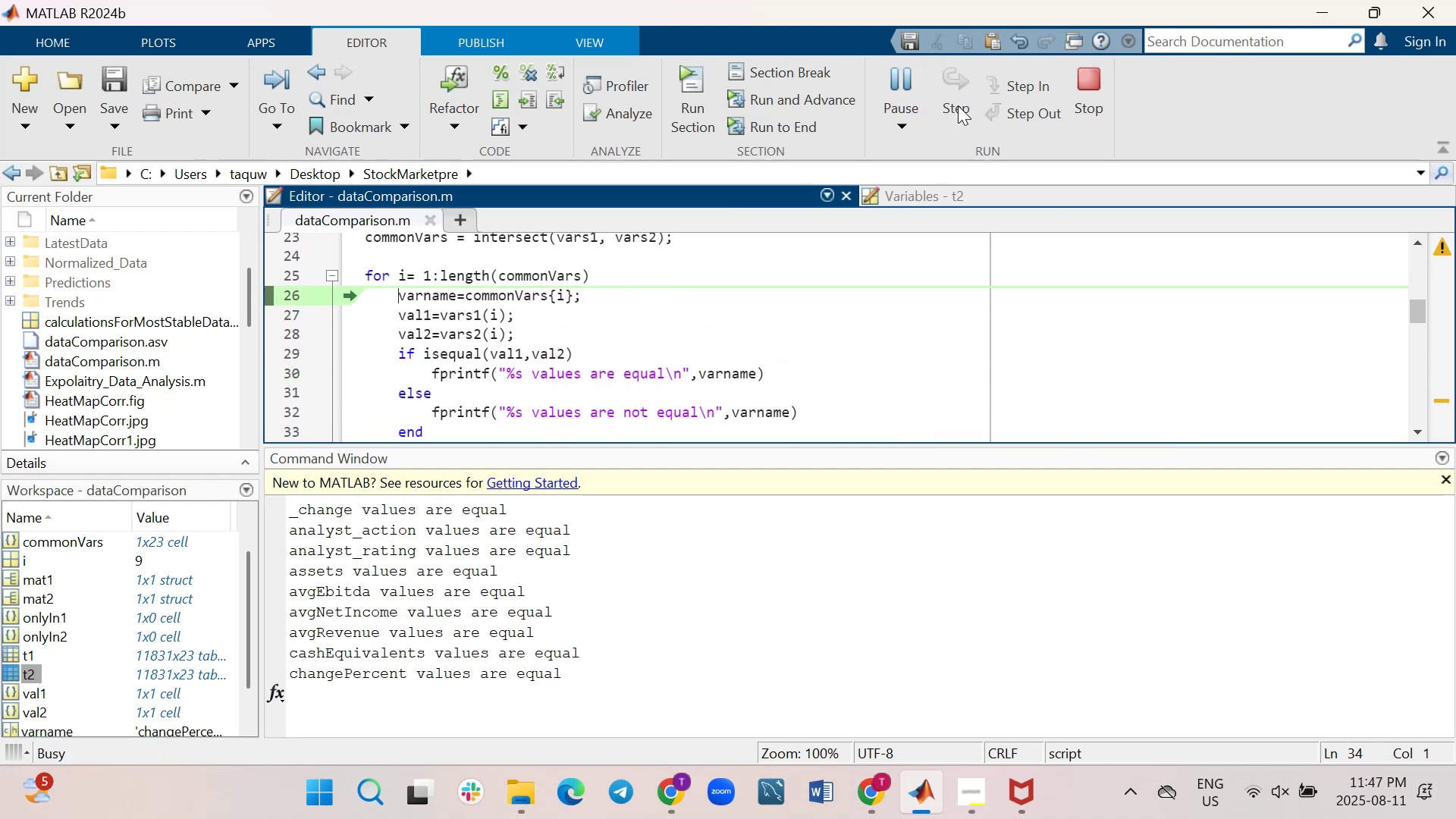 
triple_click([958, 105])
 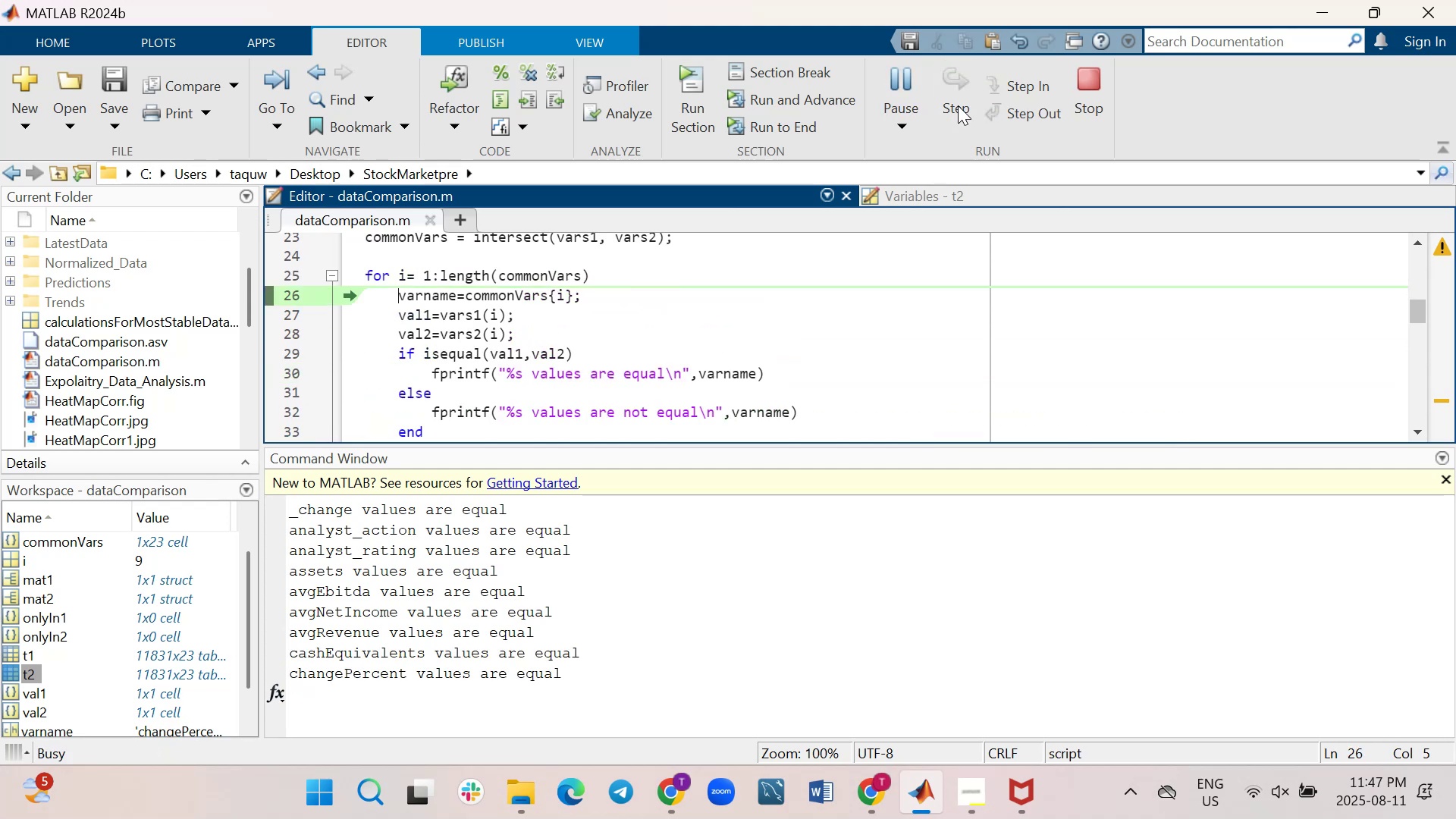 
triple_click([958, 105])
 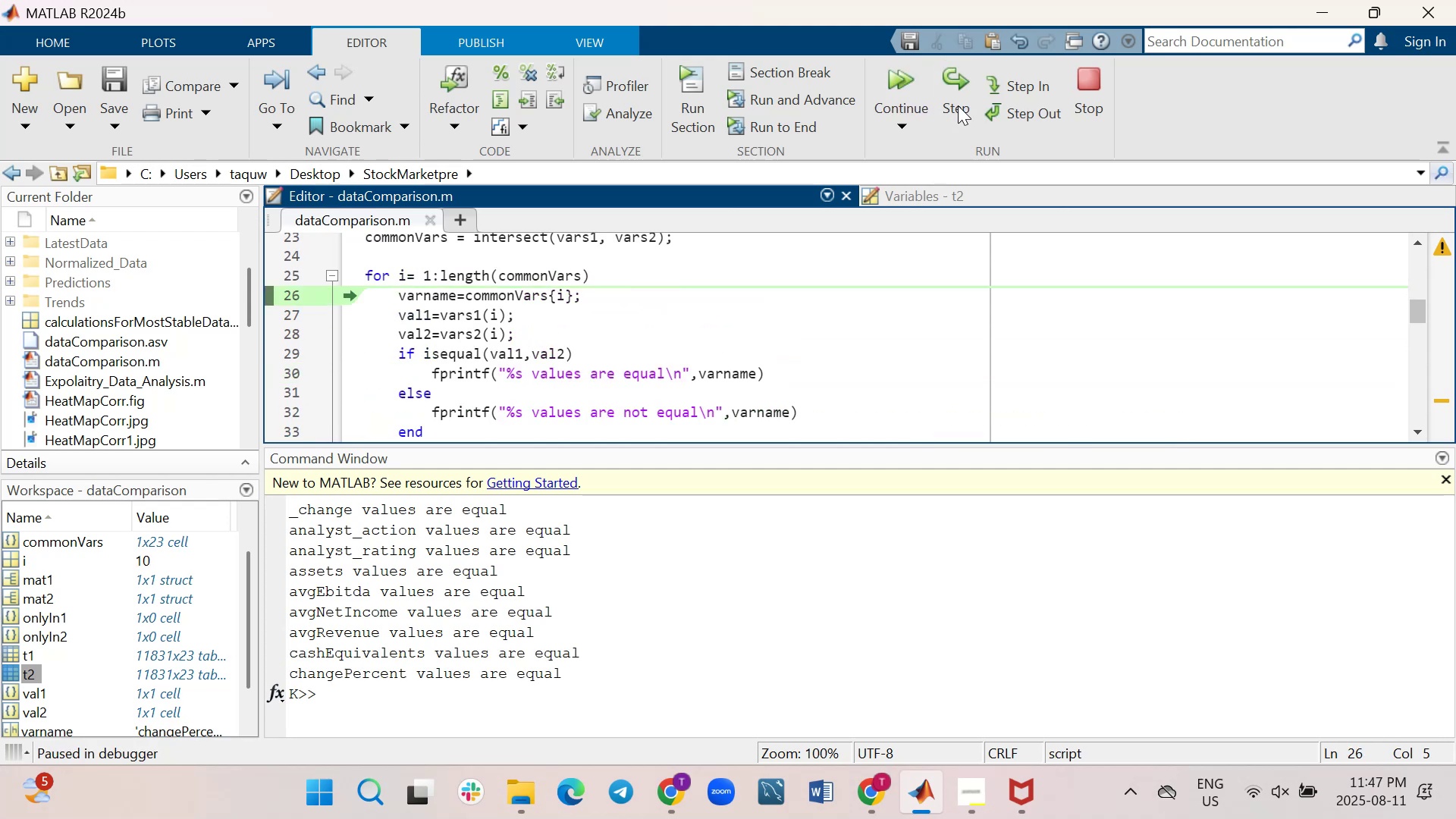 
double_click([958, 105])
 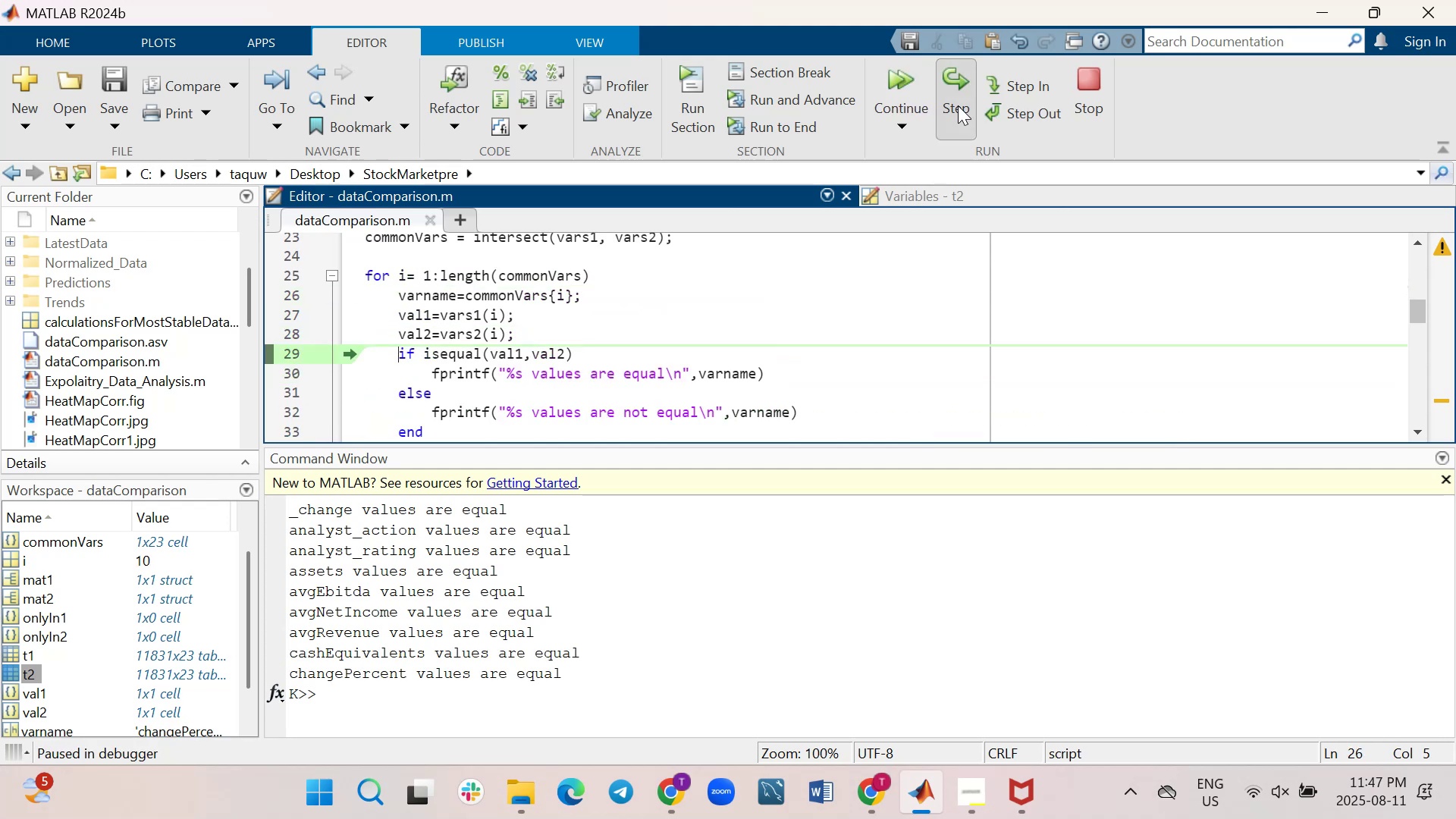 
triple_click([958, 105])
 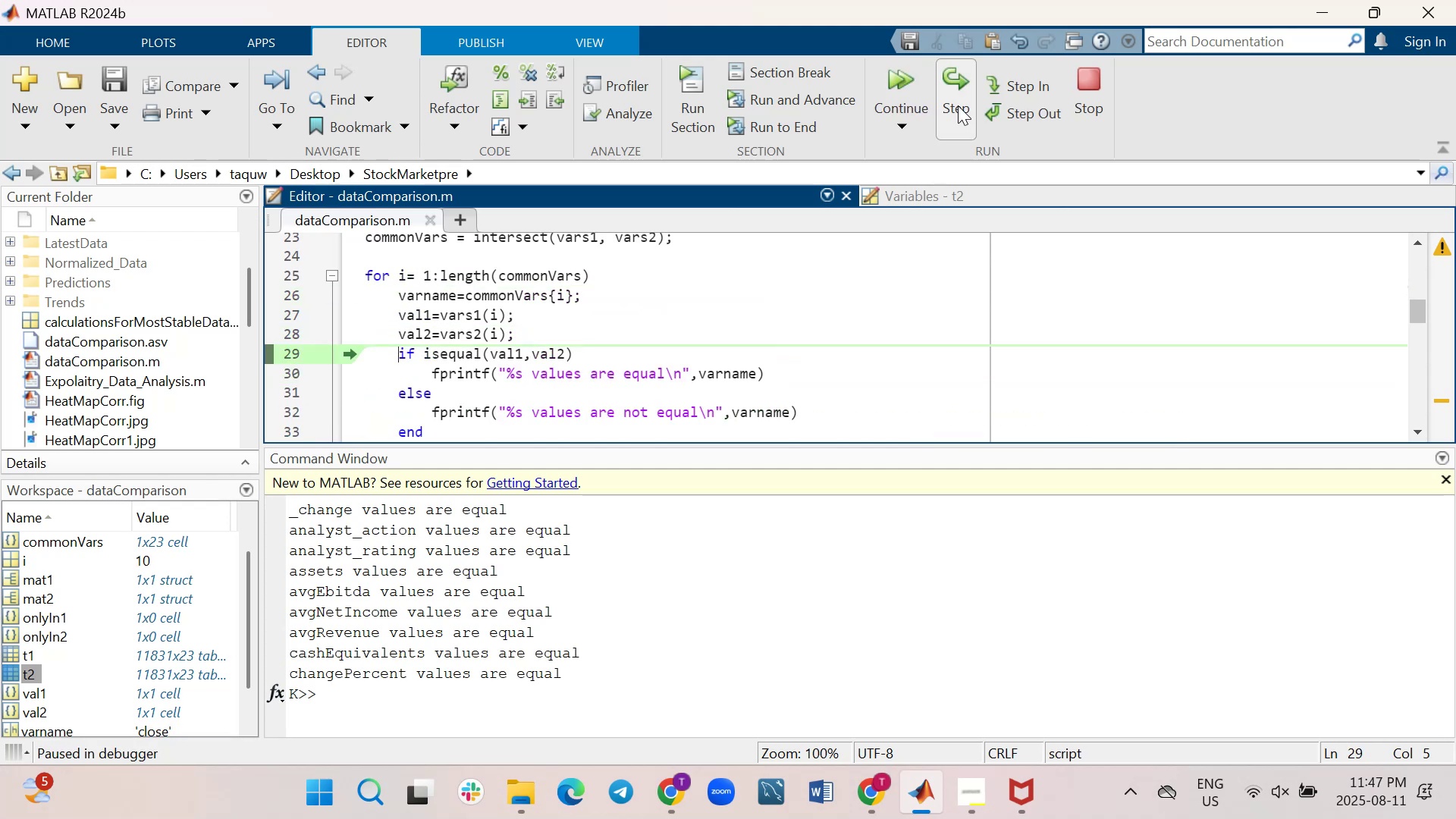 
triple_click([958, 105])
 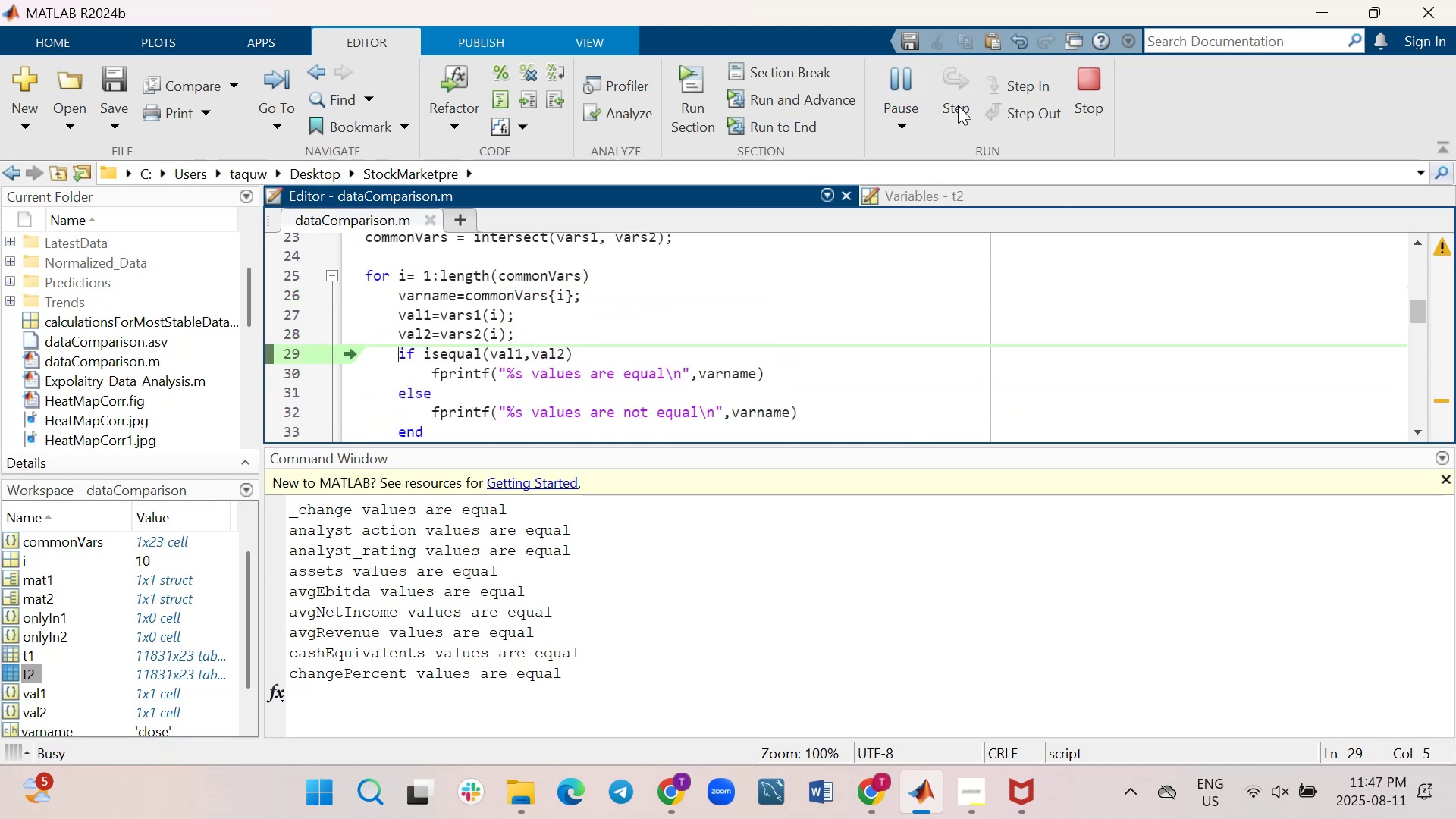 
triple_click([958, 105])
 